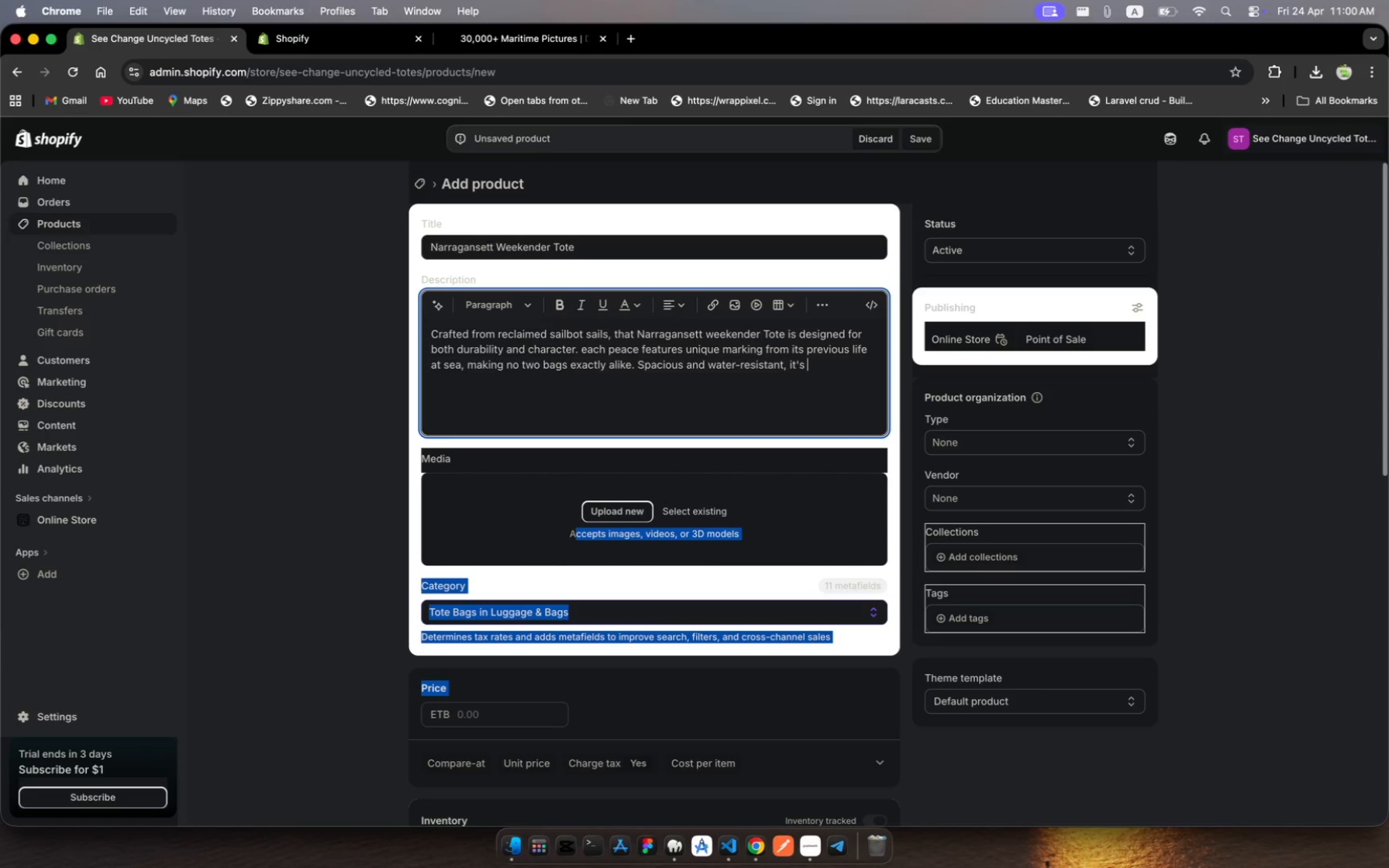 
wait(6.93)
 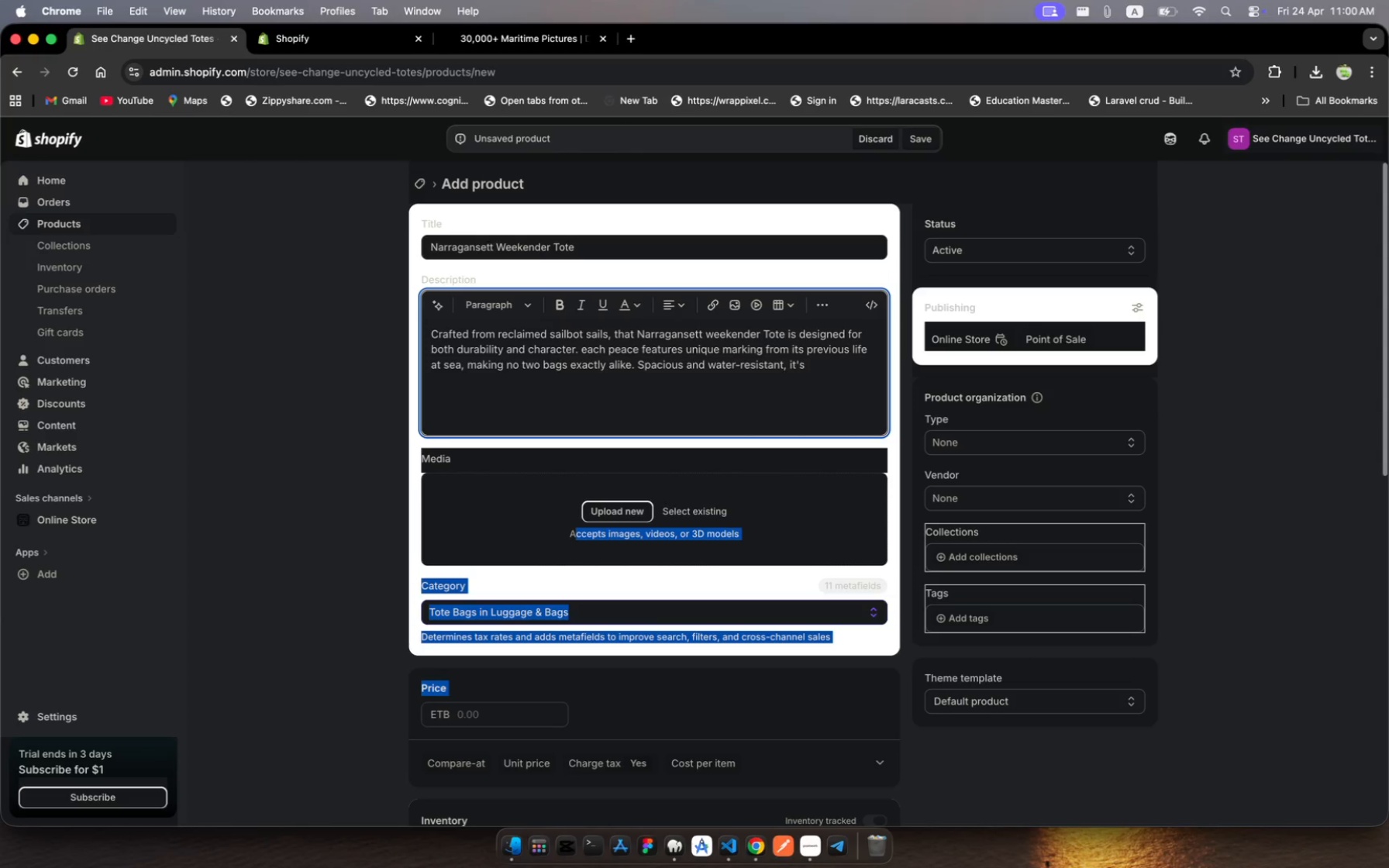 
type(the oerfect companion for )
 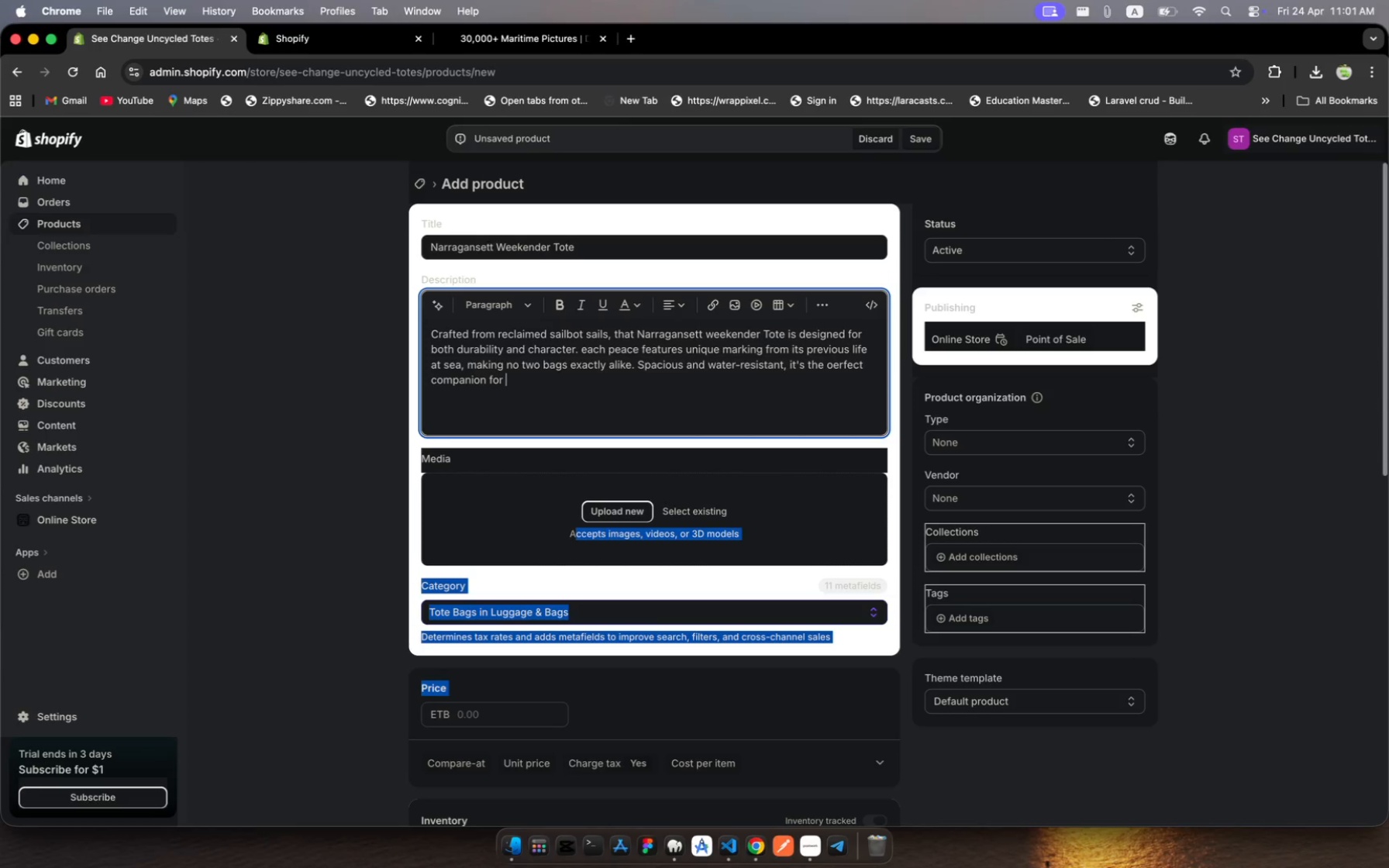 
wait(5.25)
 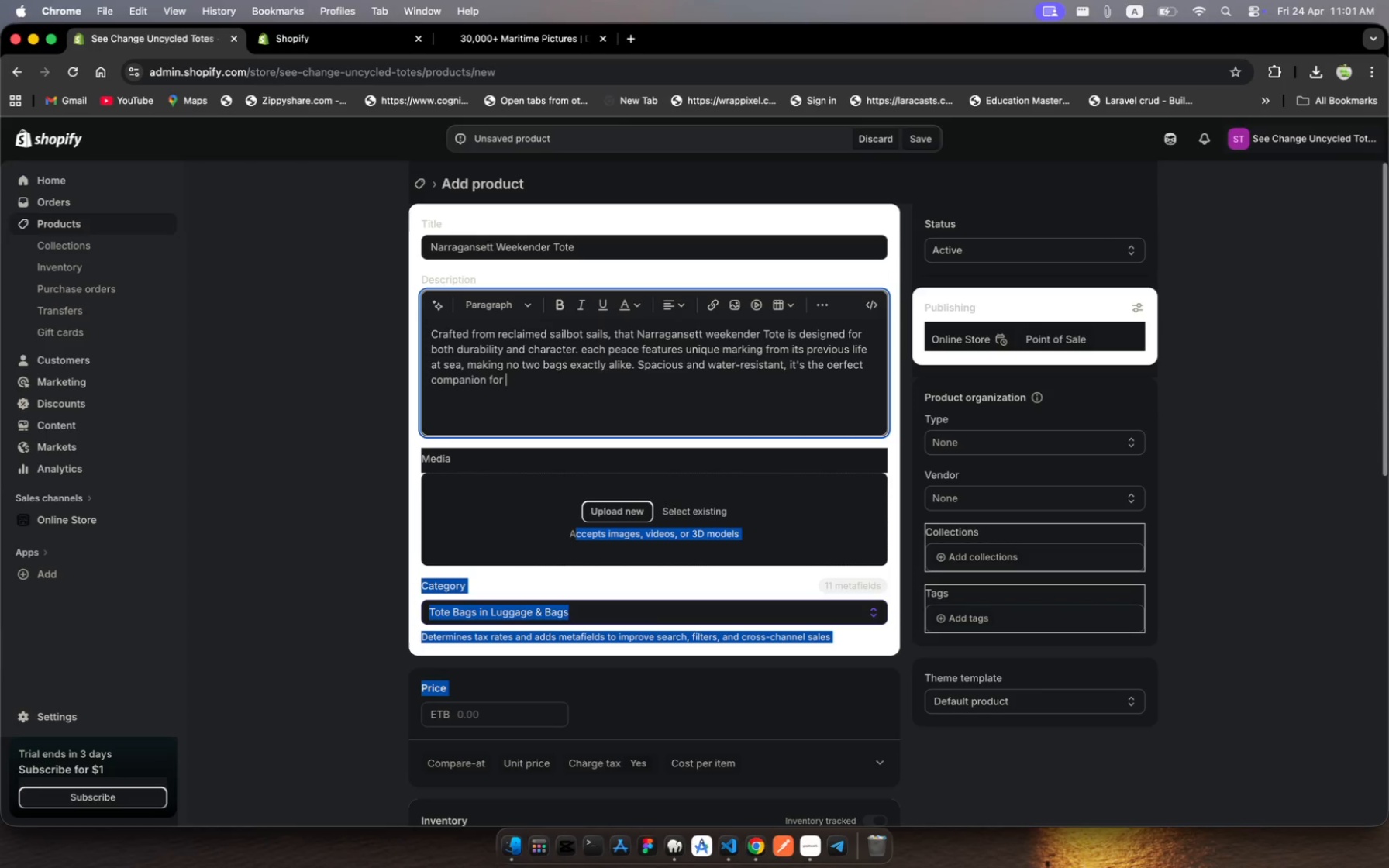 
type(a)
key(Backspace)
type(shr trips and )
key(Backspace)
key(Backspace)
key(Backspace)
key(Backspace)
type(r everyday ue.)
 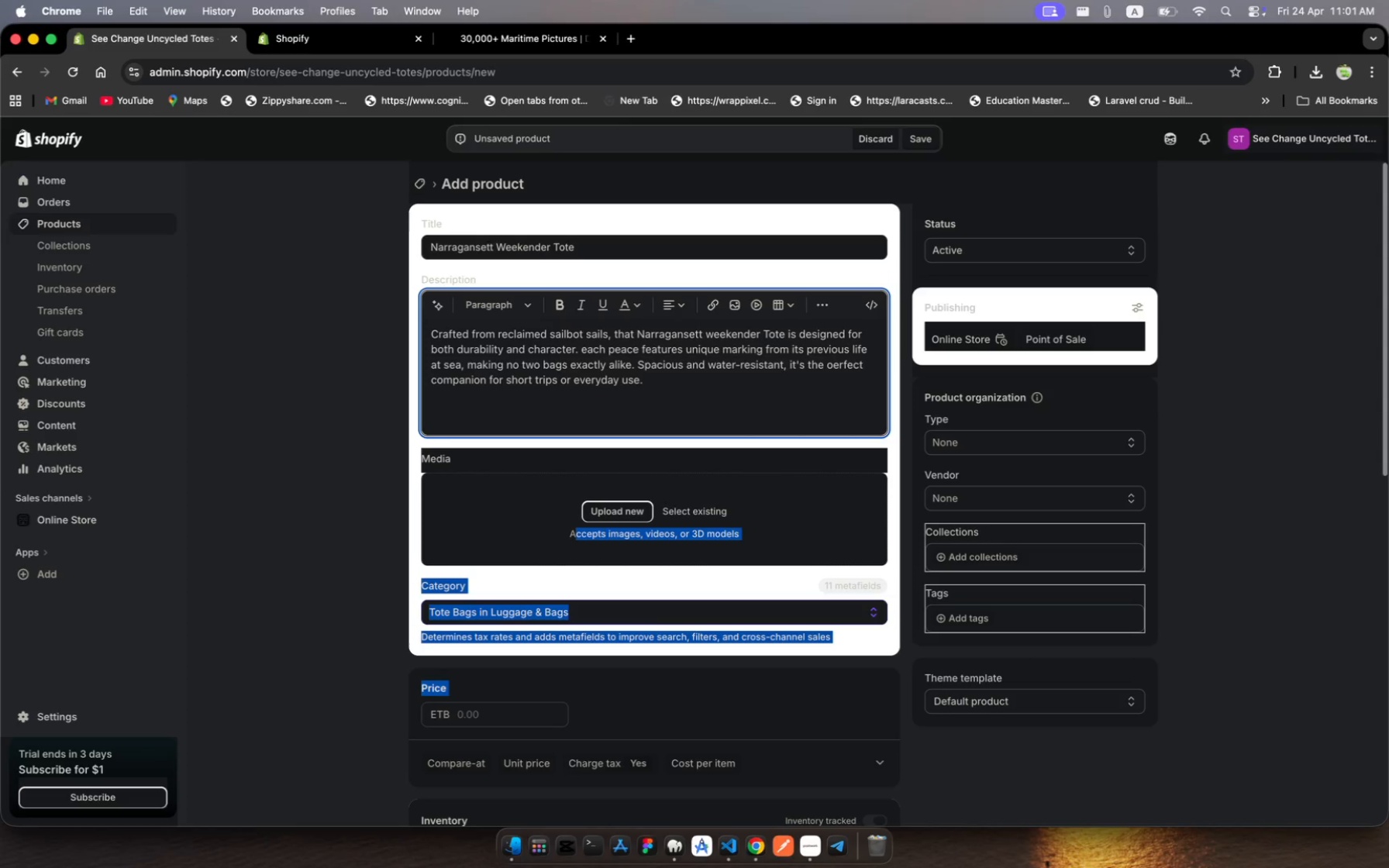 
hold_key(key=O, duration=0.3)
 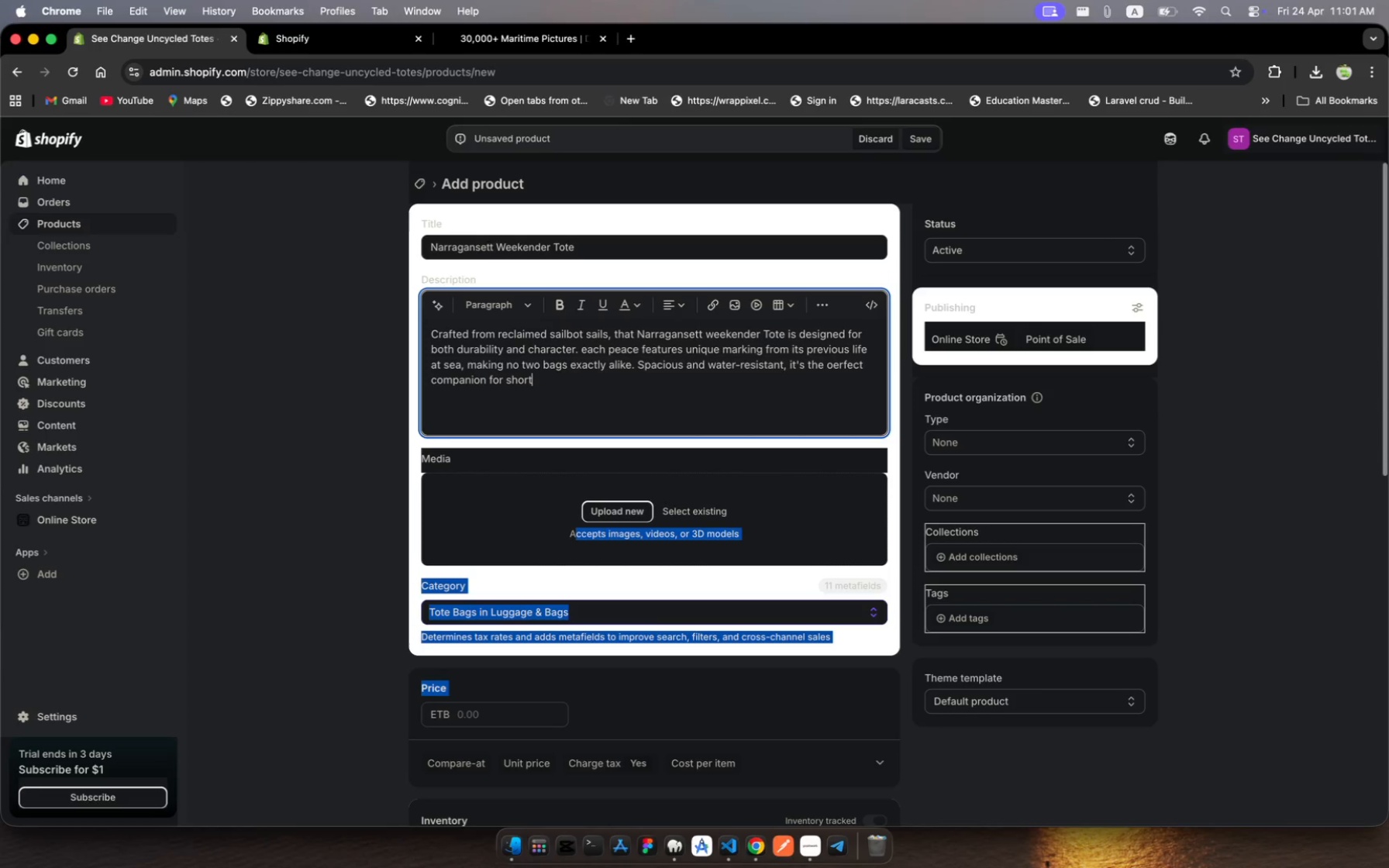 
hold_key(key=O, duration=0.33)
 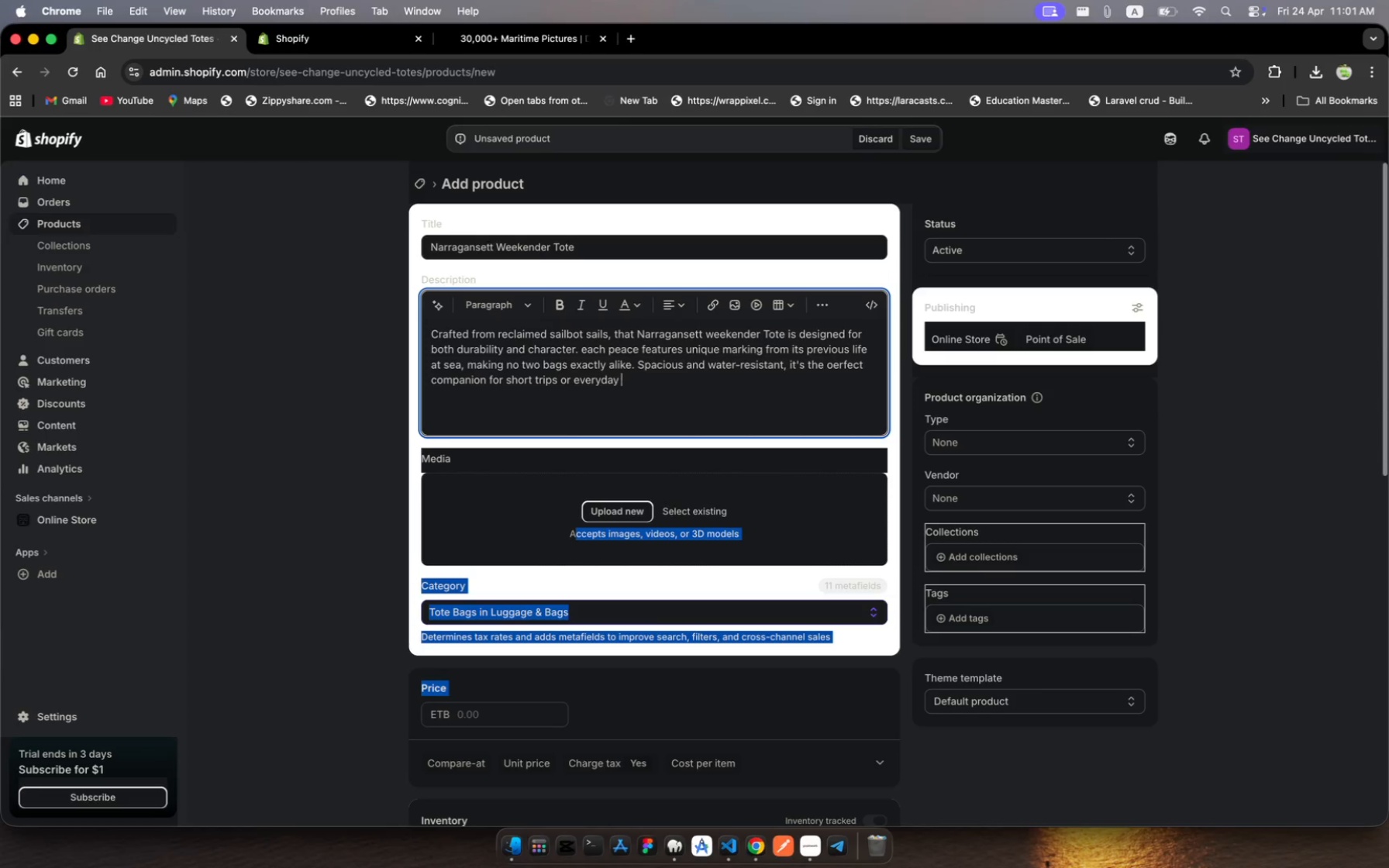 
wait(5.64)
 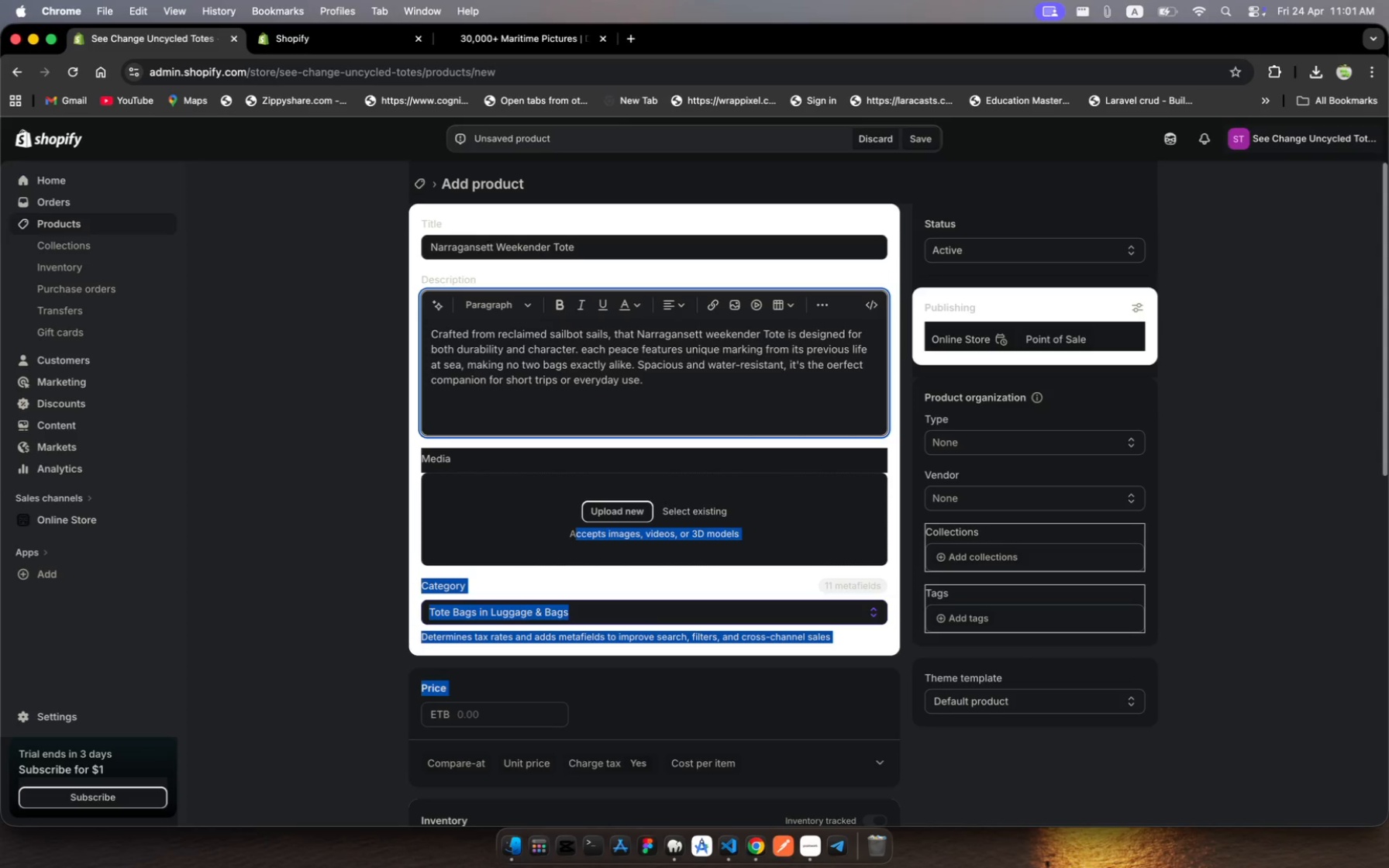 
scroll: coordinate [784, 407], scroll_direction: down, amount: 26.0
 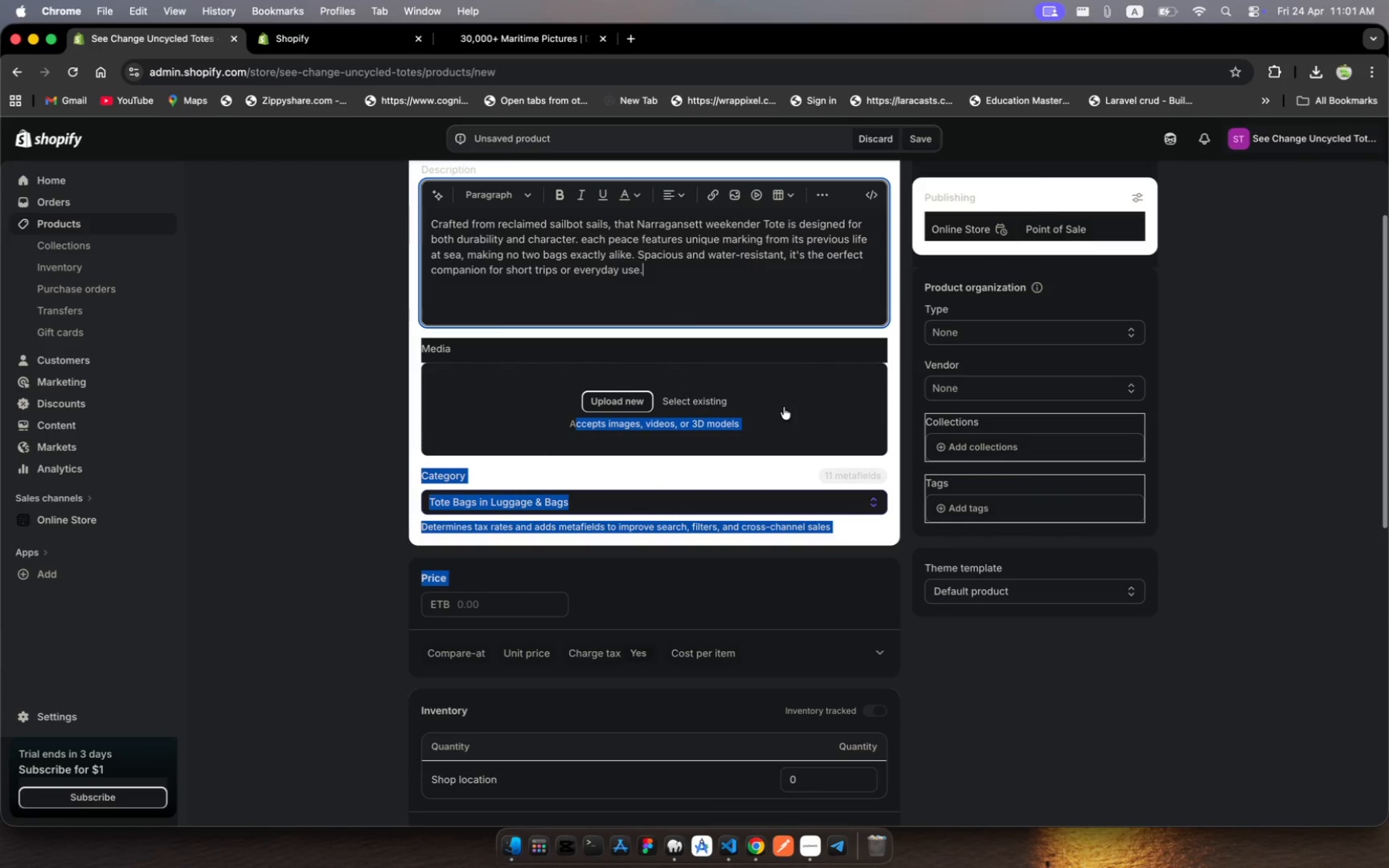 
scroll: coordinate [784, 407], scroll_direction: up, amount: 15.0
 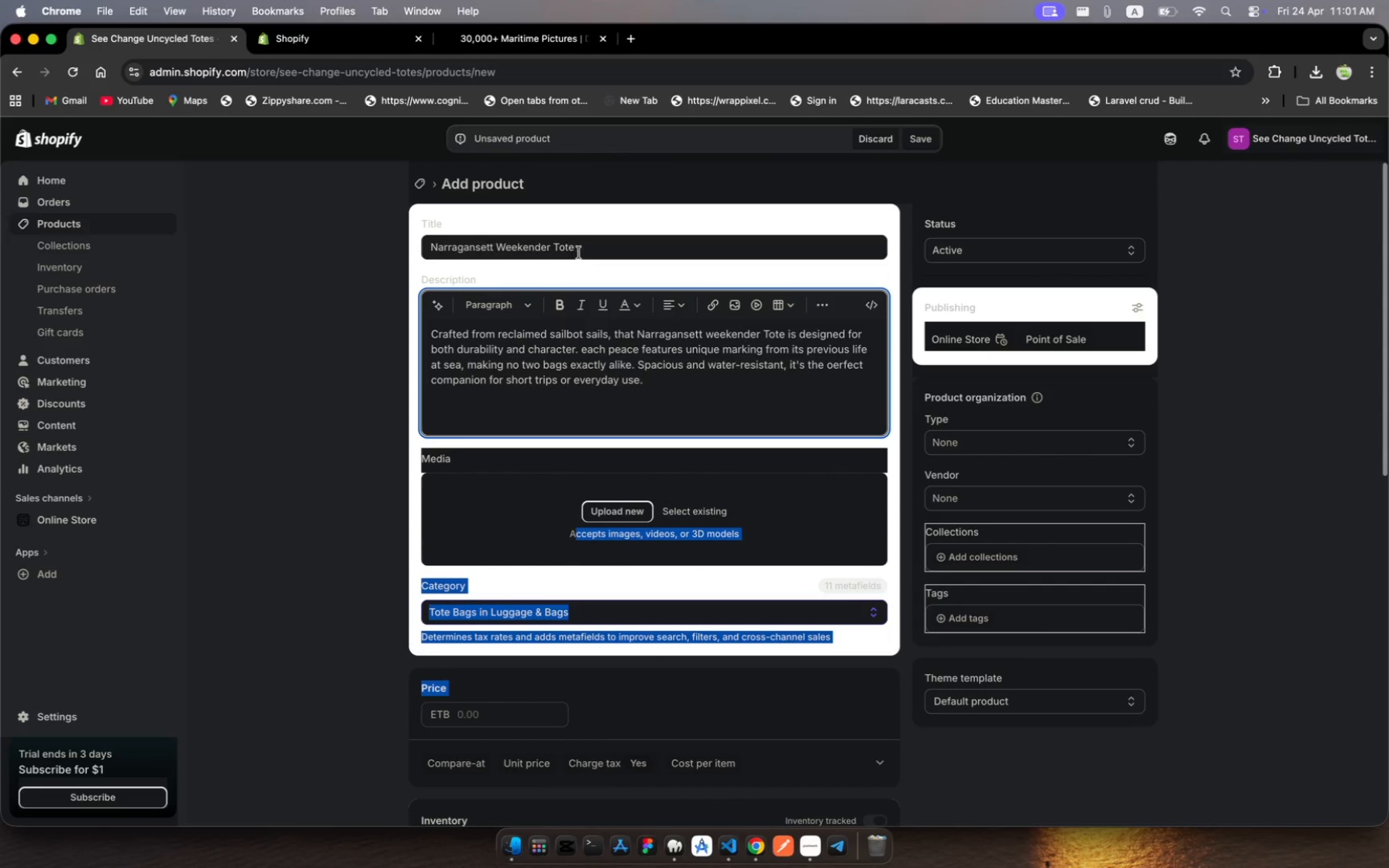 
left_click_drag(start_coordinate=[588, 250], to_coordinate=[428, 253])
 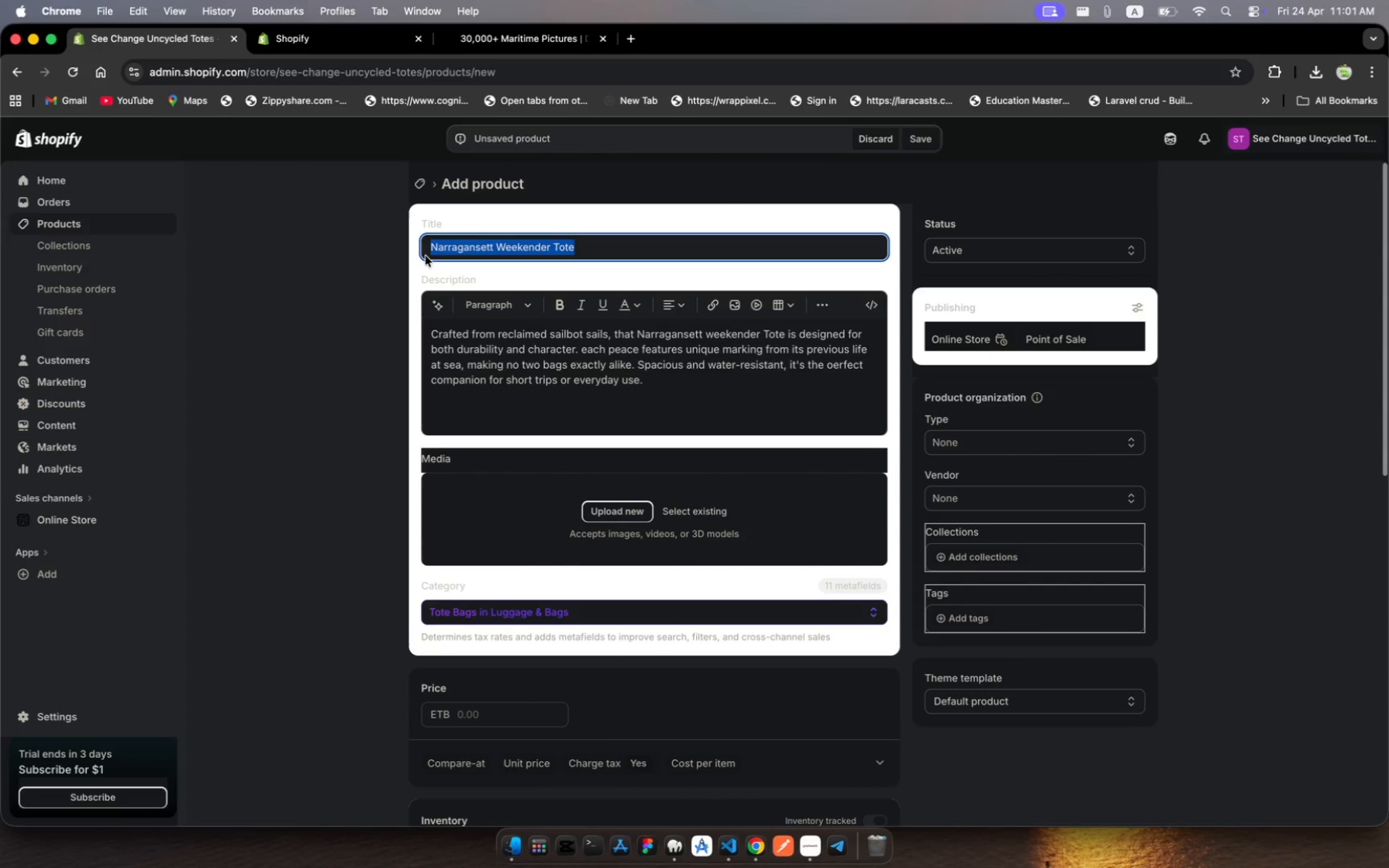 
key(Meta+C)
 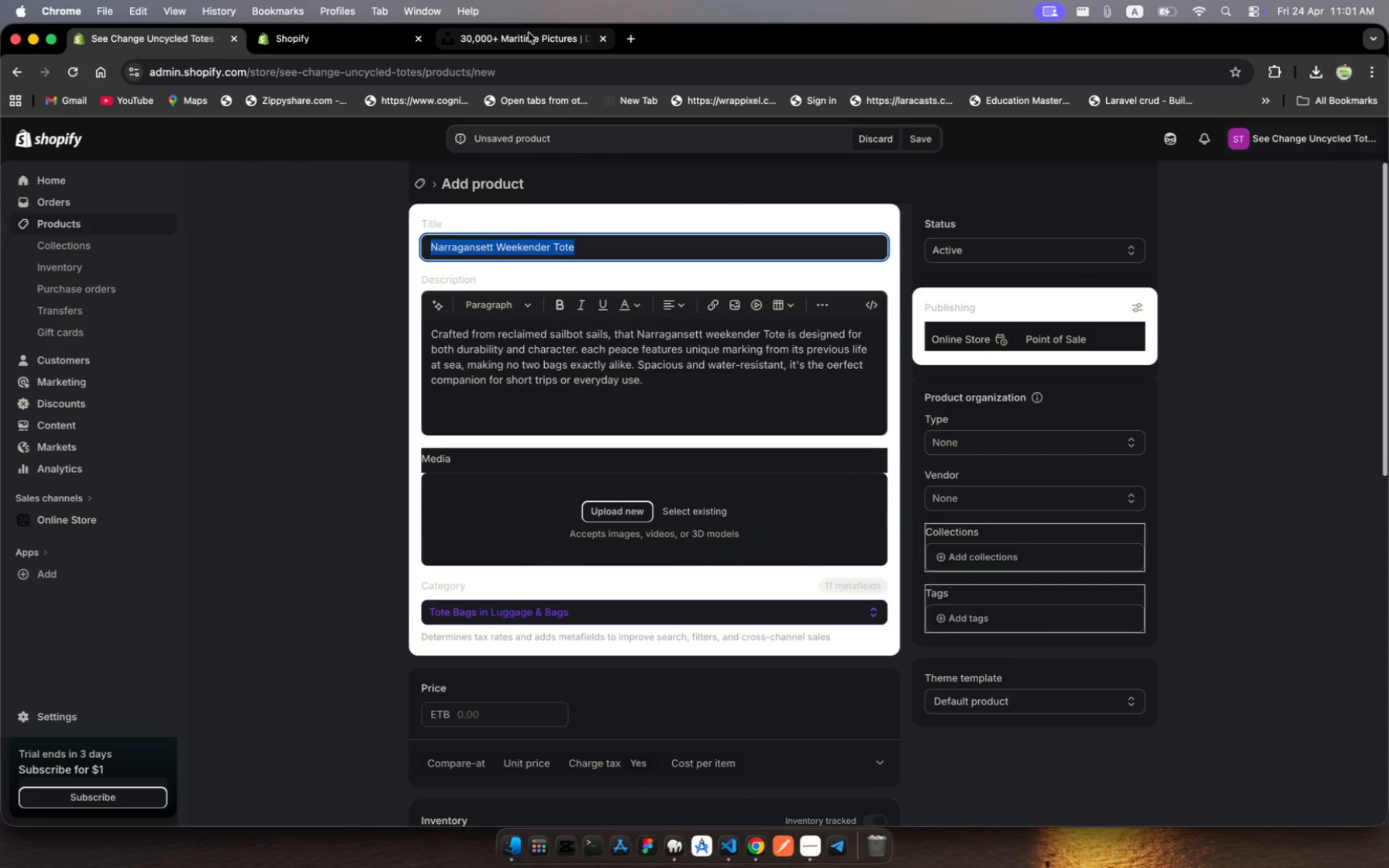 
left_click([529, 38])
 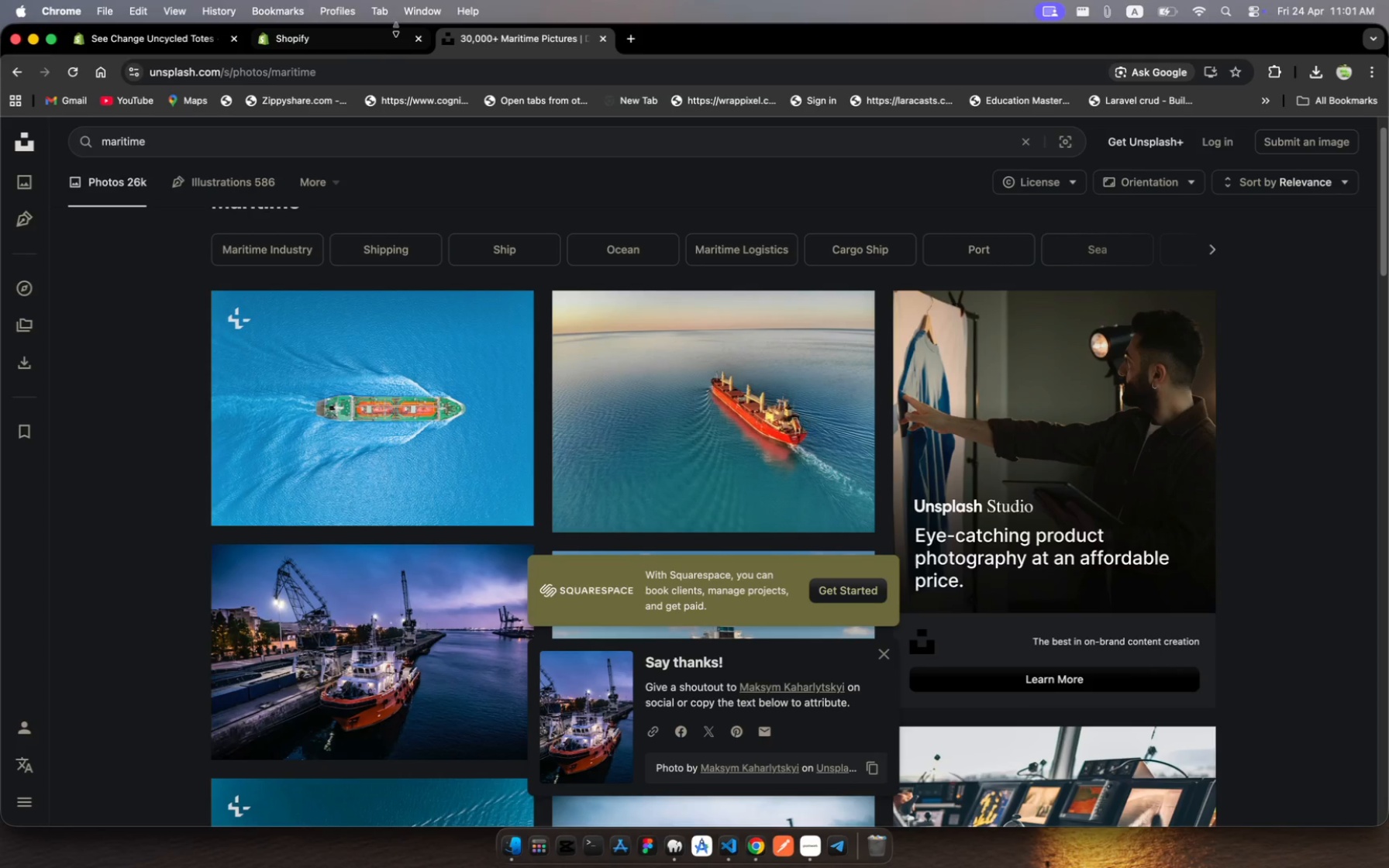 
left_click([219, 142])
 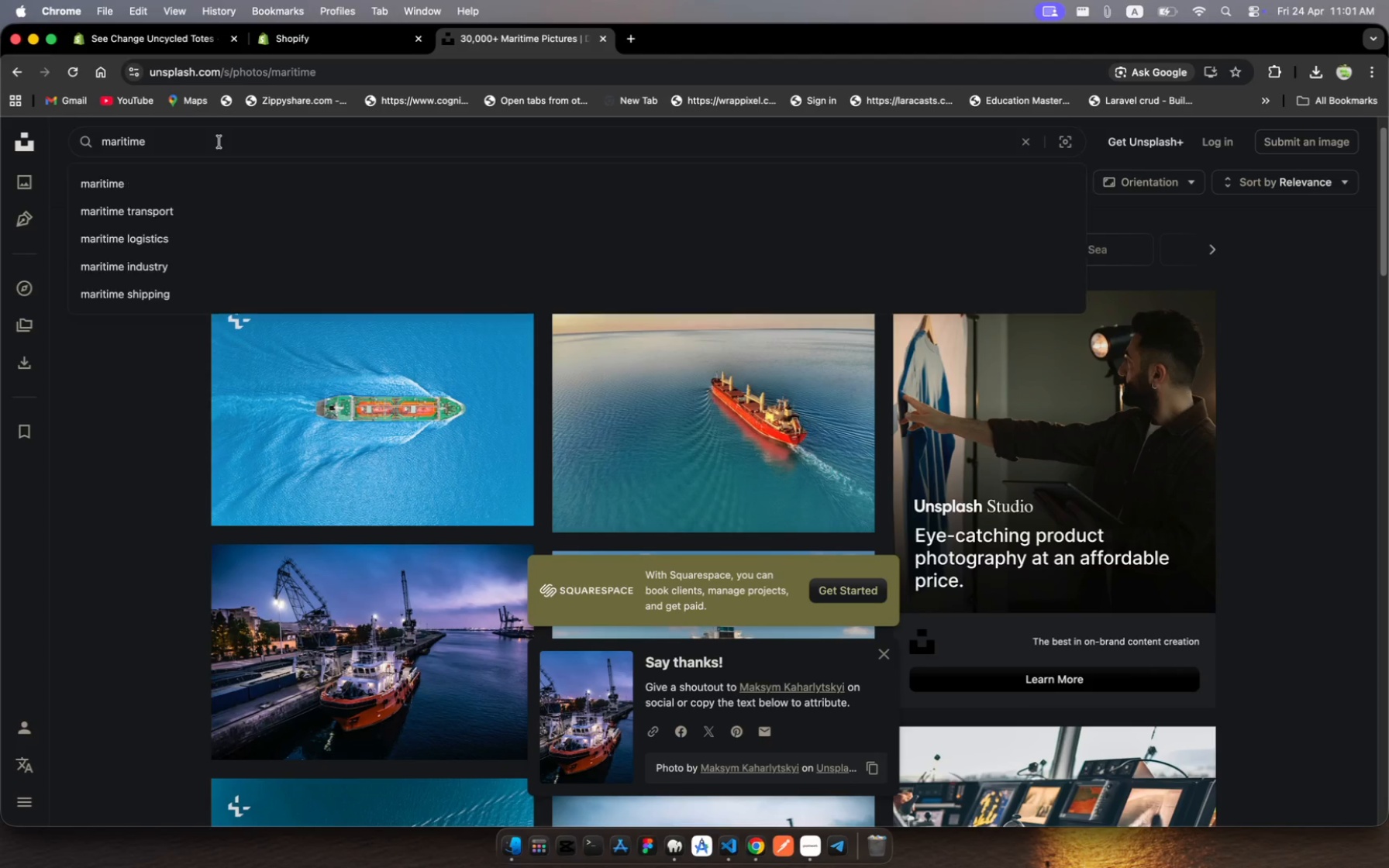 
scroll: coordinate [219, 142], scroll_direction: down, amount: 11.0
 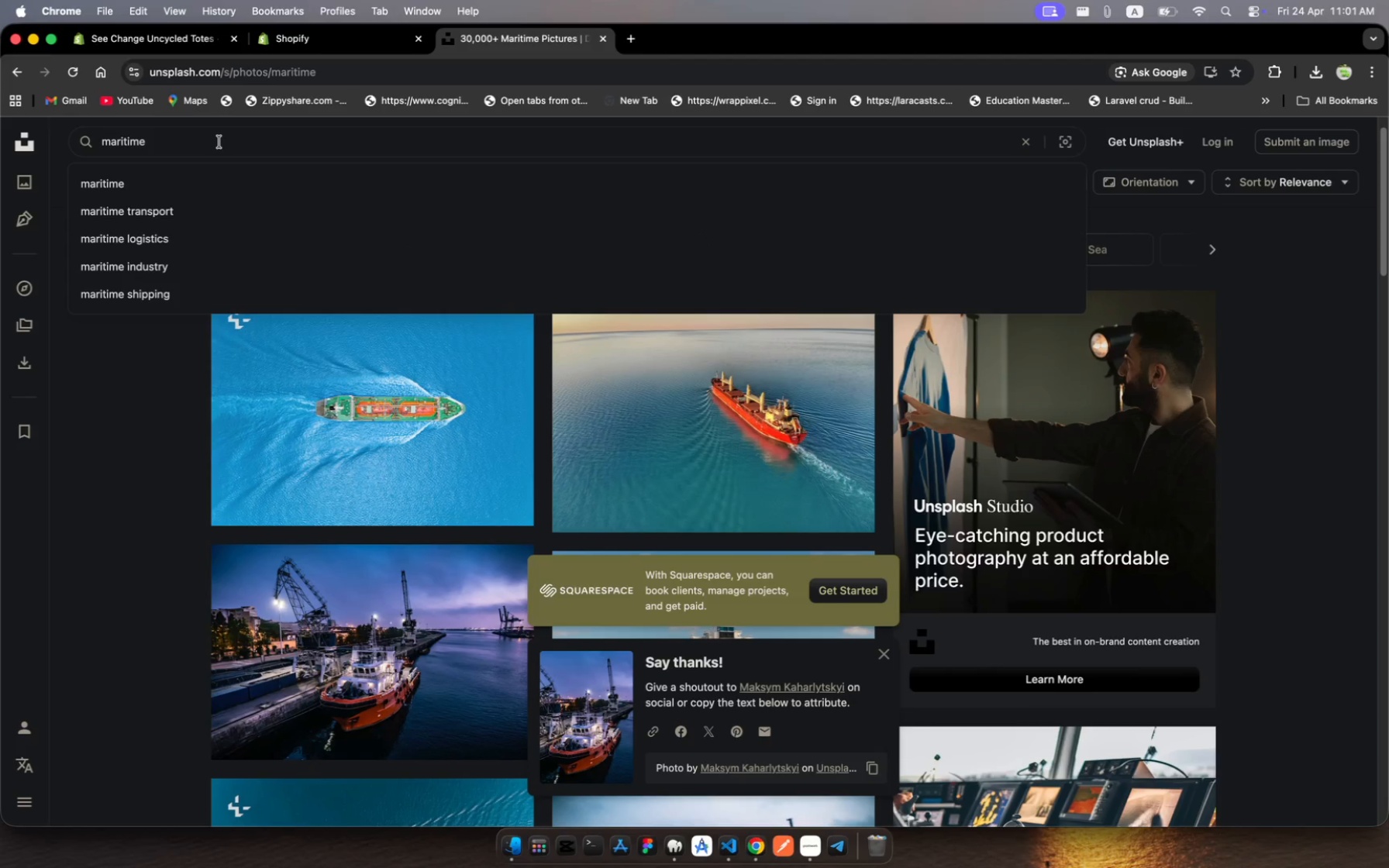 
key(Meta+A)
 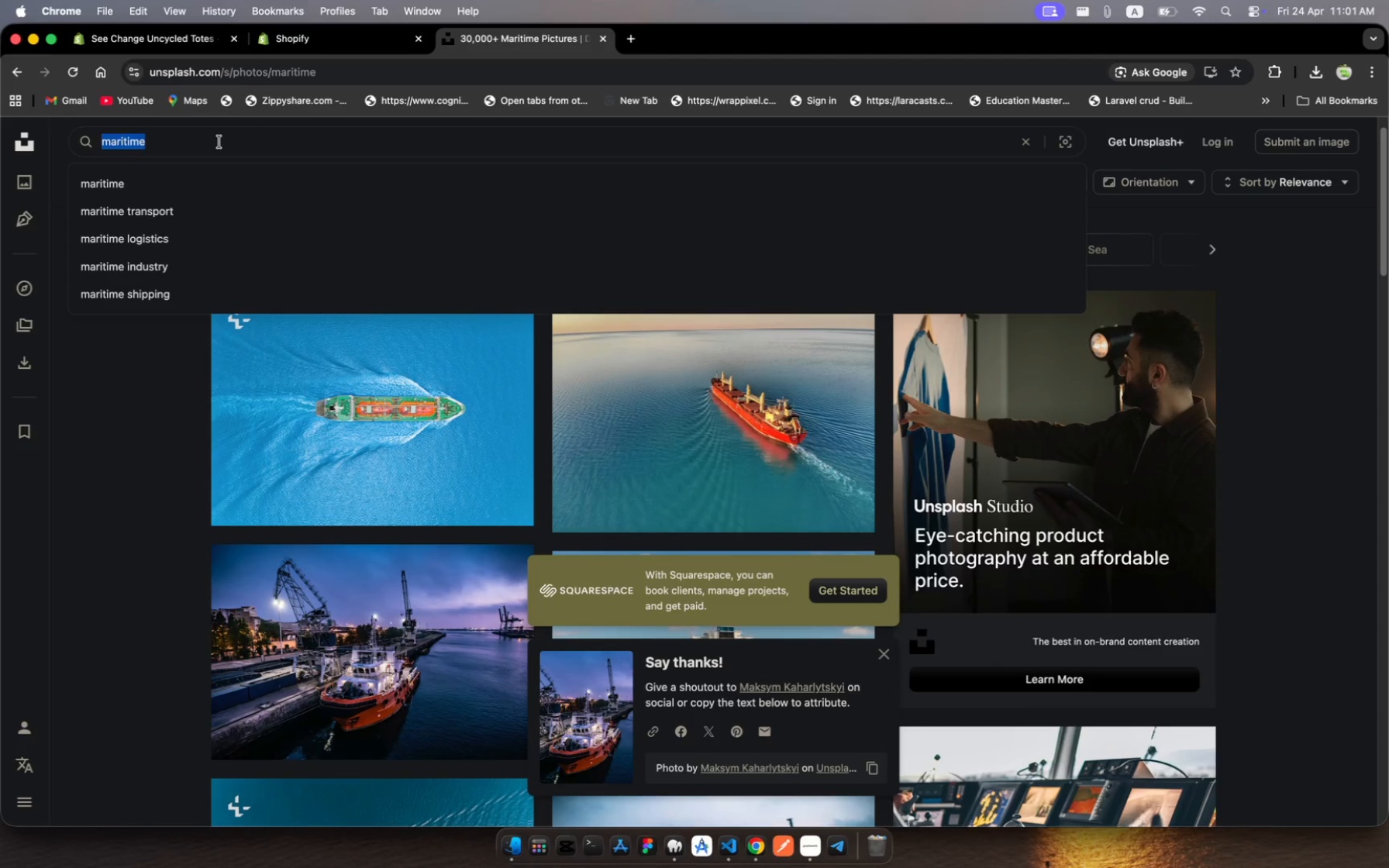 
key(Meta+V)
 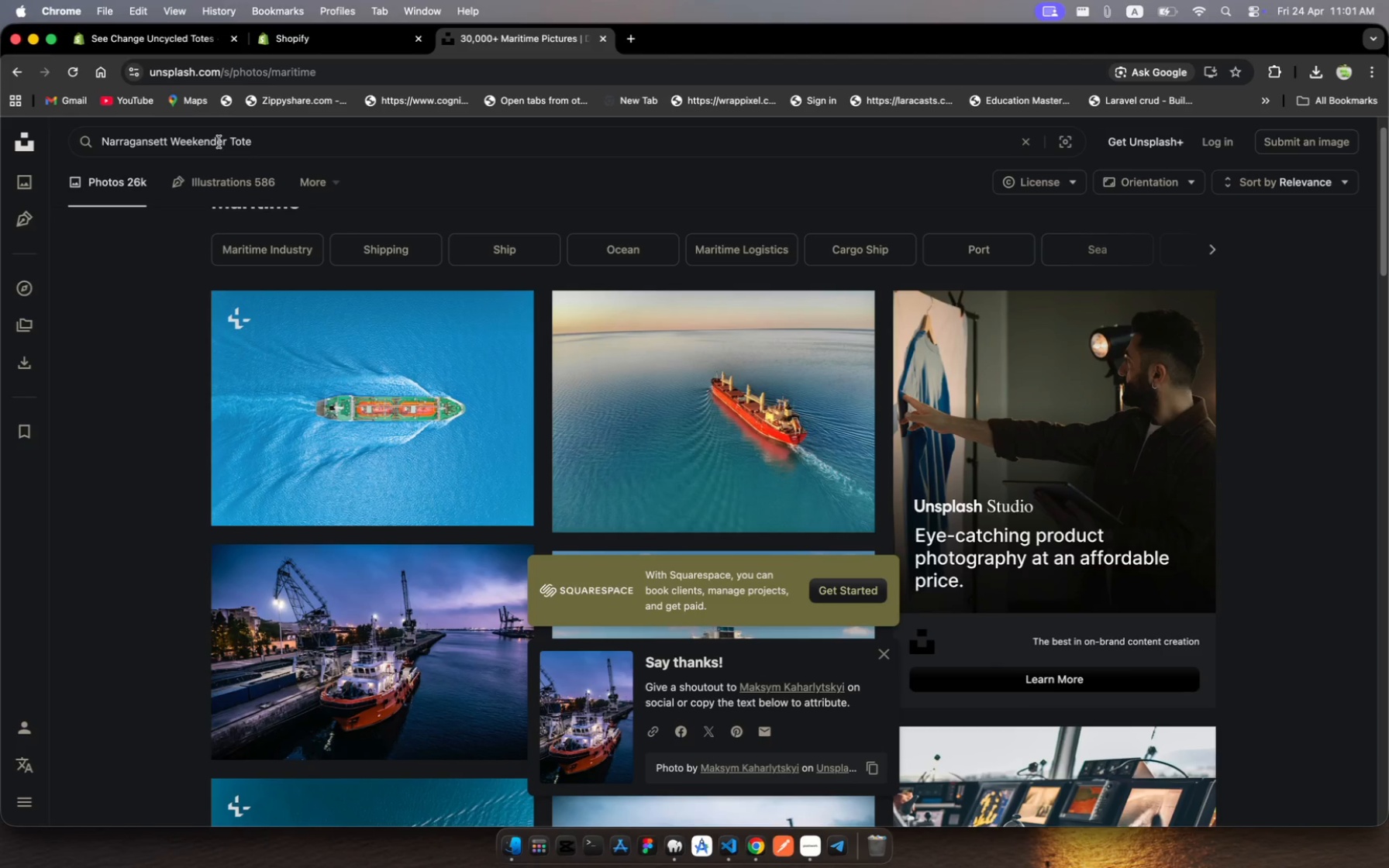 
key(Enter)
 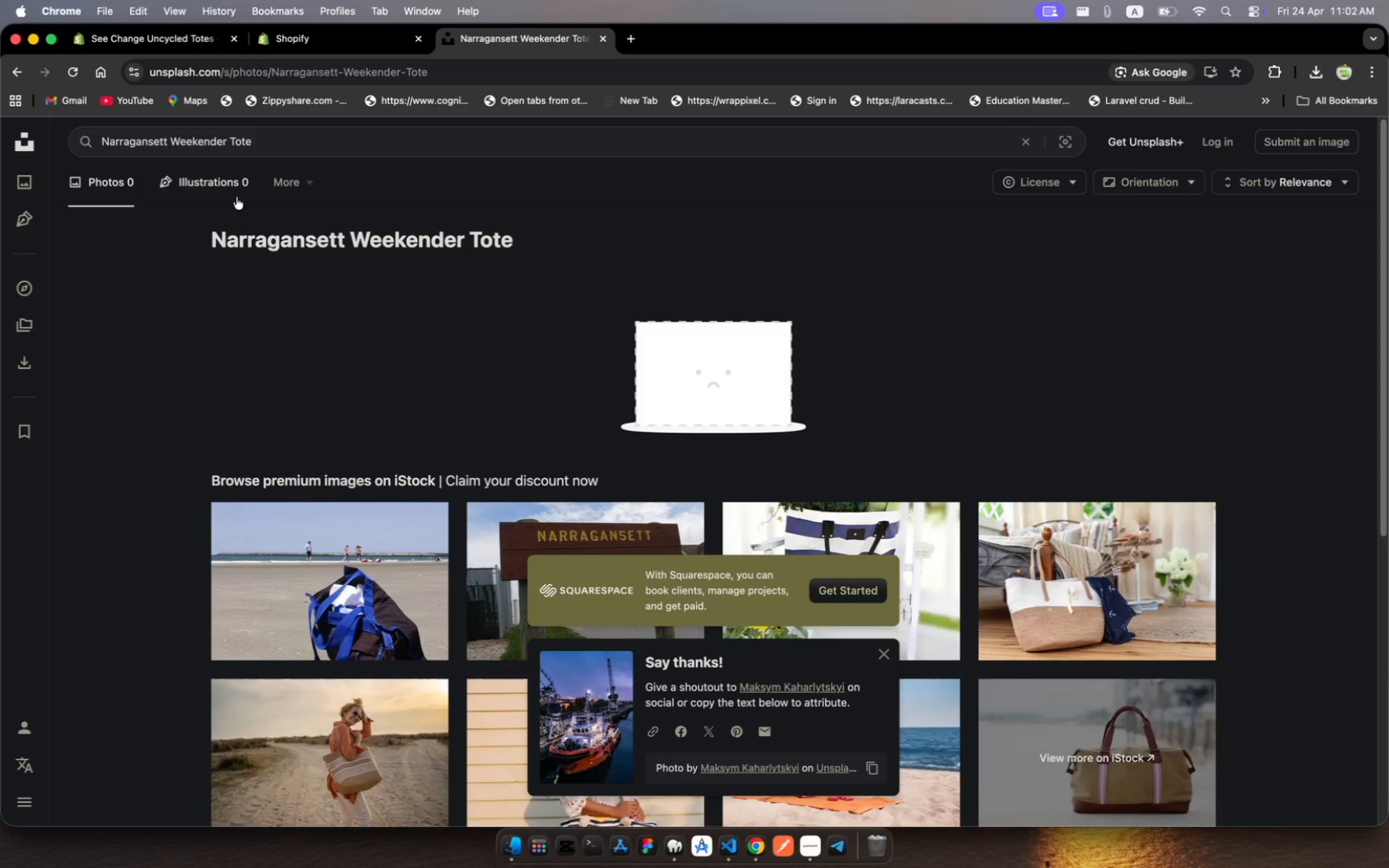 
scroll: coordinate [411, 412], scroll_direction: down, amount: 64.0
 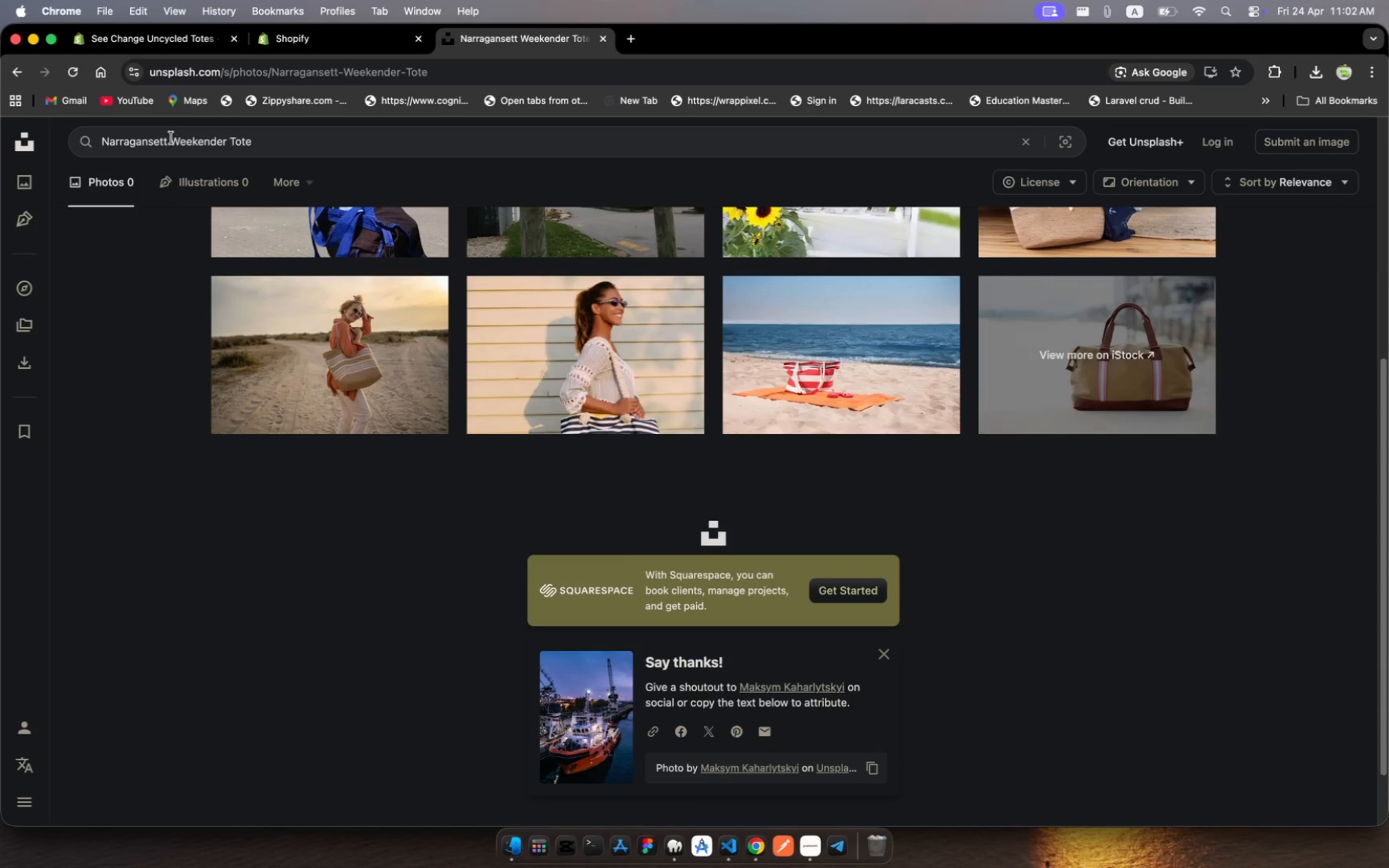 
left_click([168, 141])
 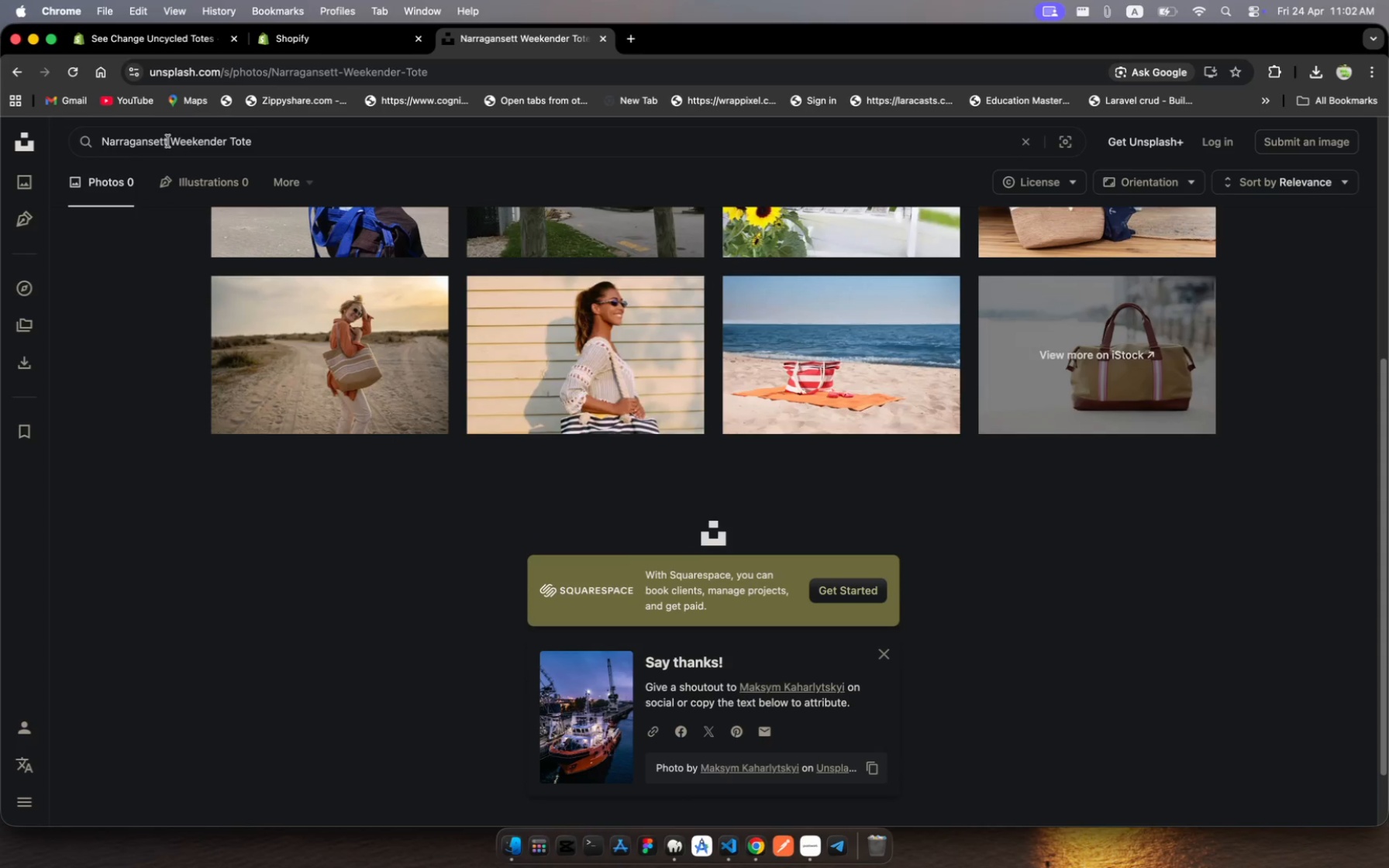 
left_click_drag(start_coordinate=[168, 141], to_coordinate=[305, 148])
 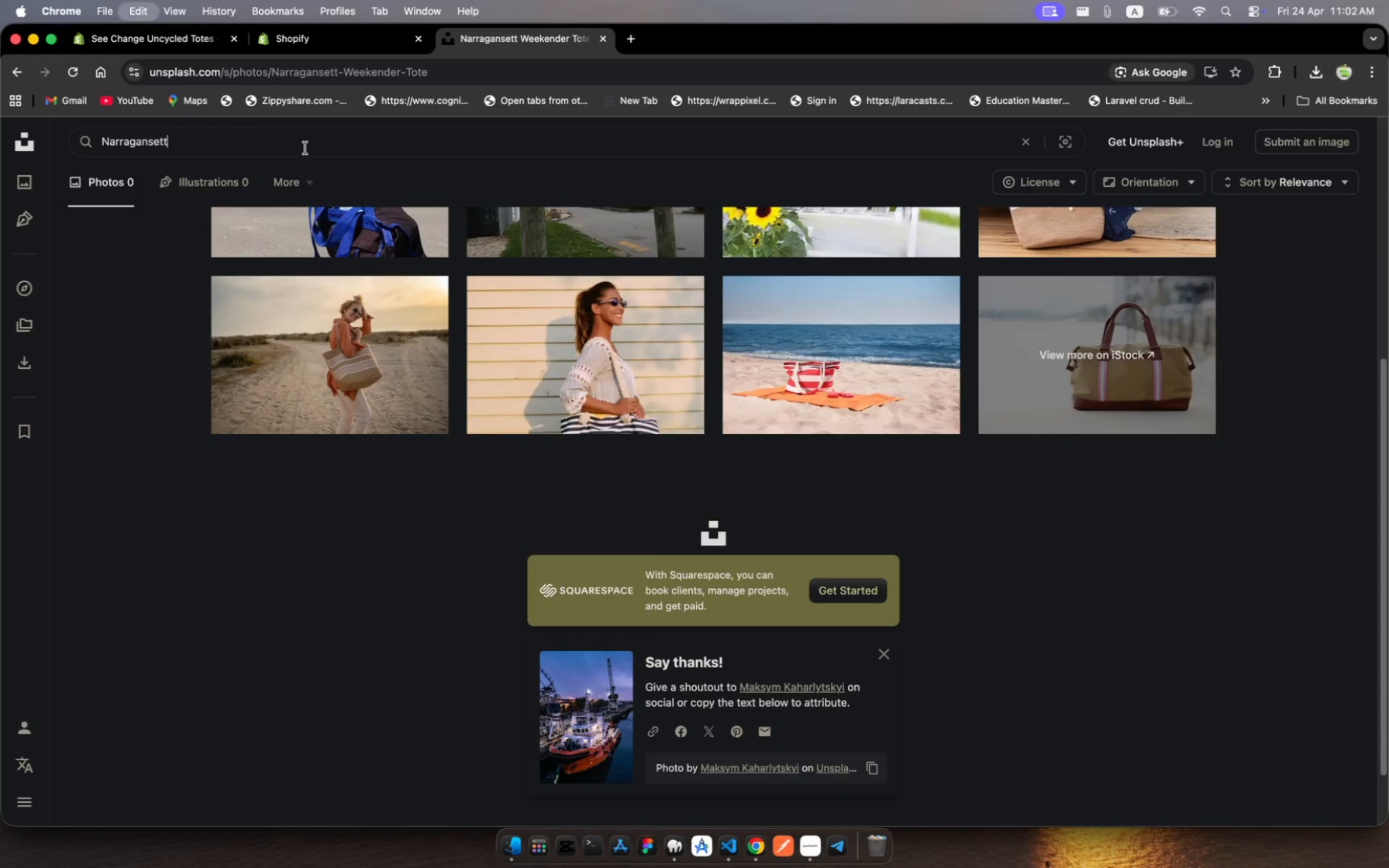 
key(Meta+MetaRight)
 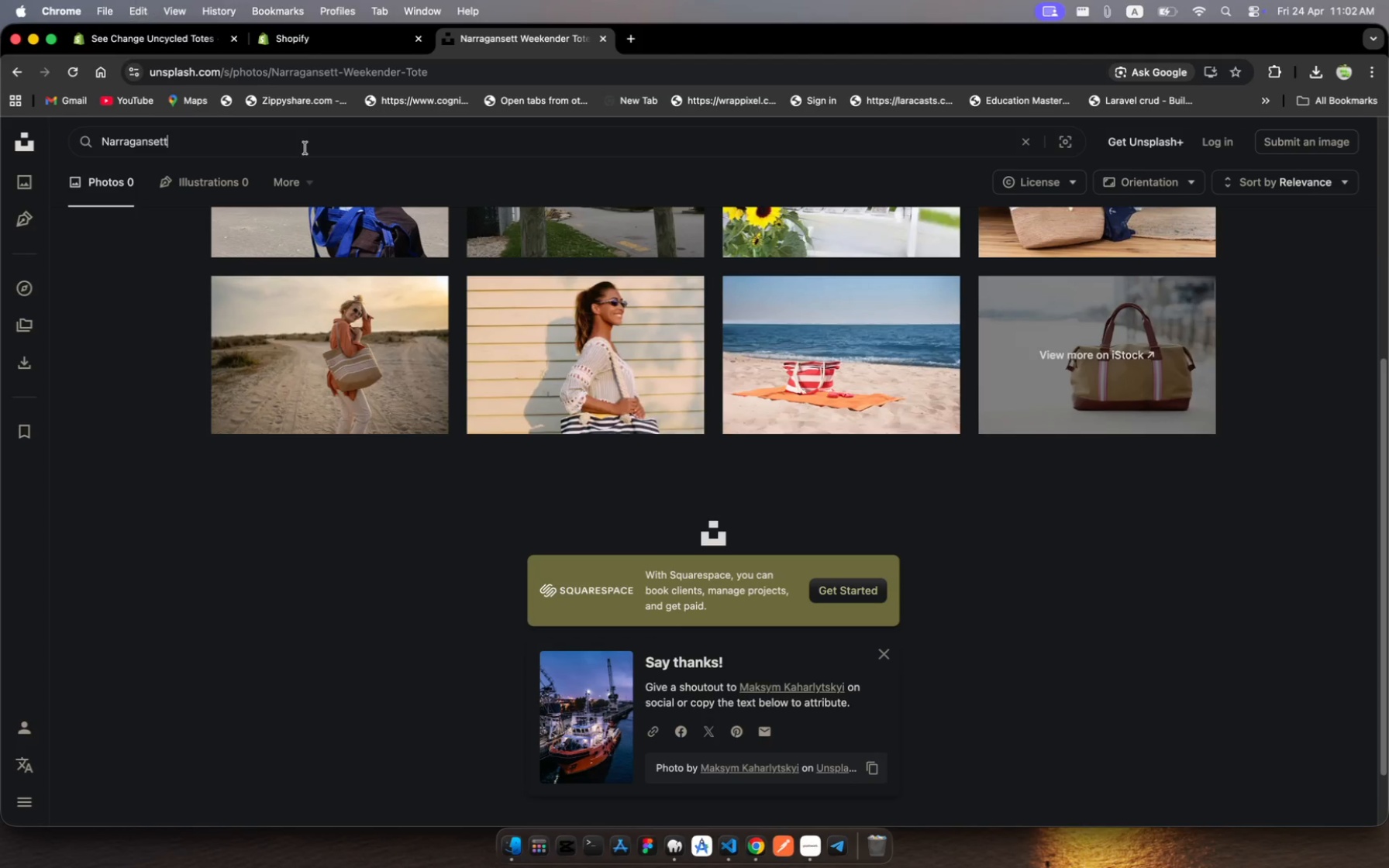 
key(Meta+X)
 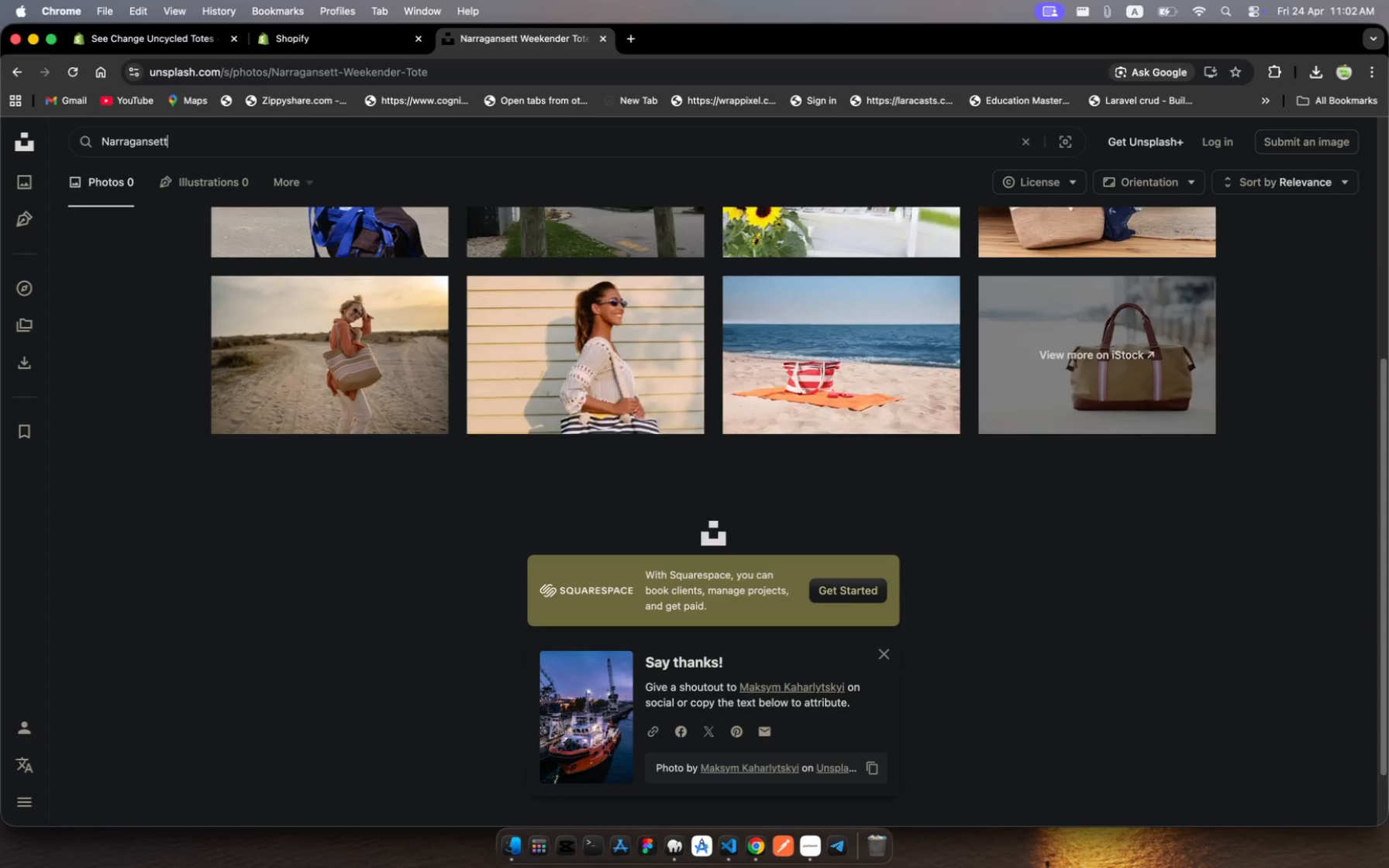 
key(Enter)
 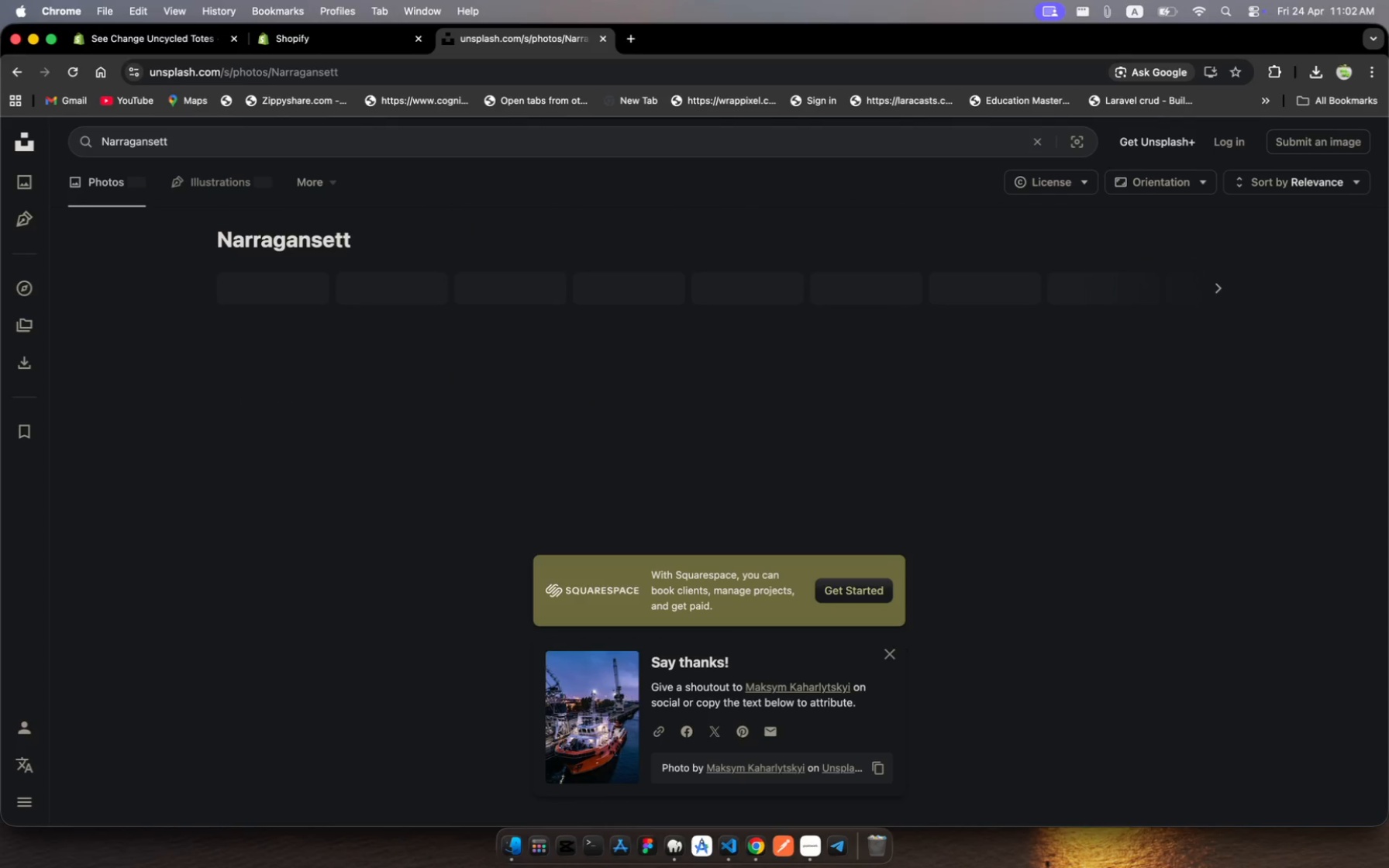 
key(Enter)
 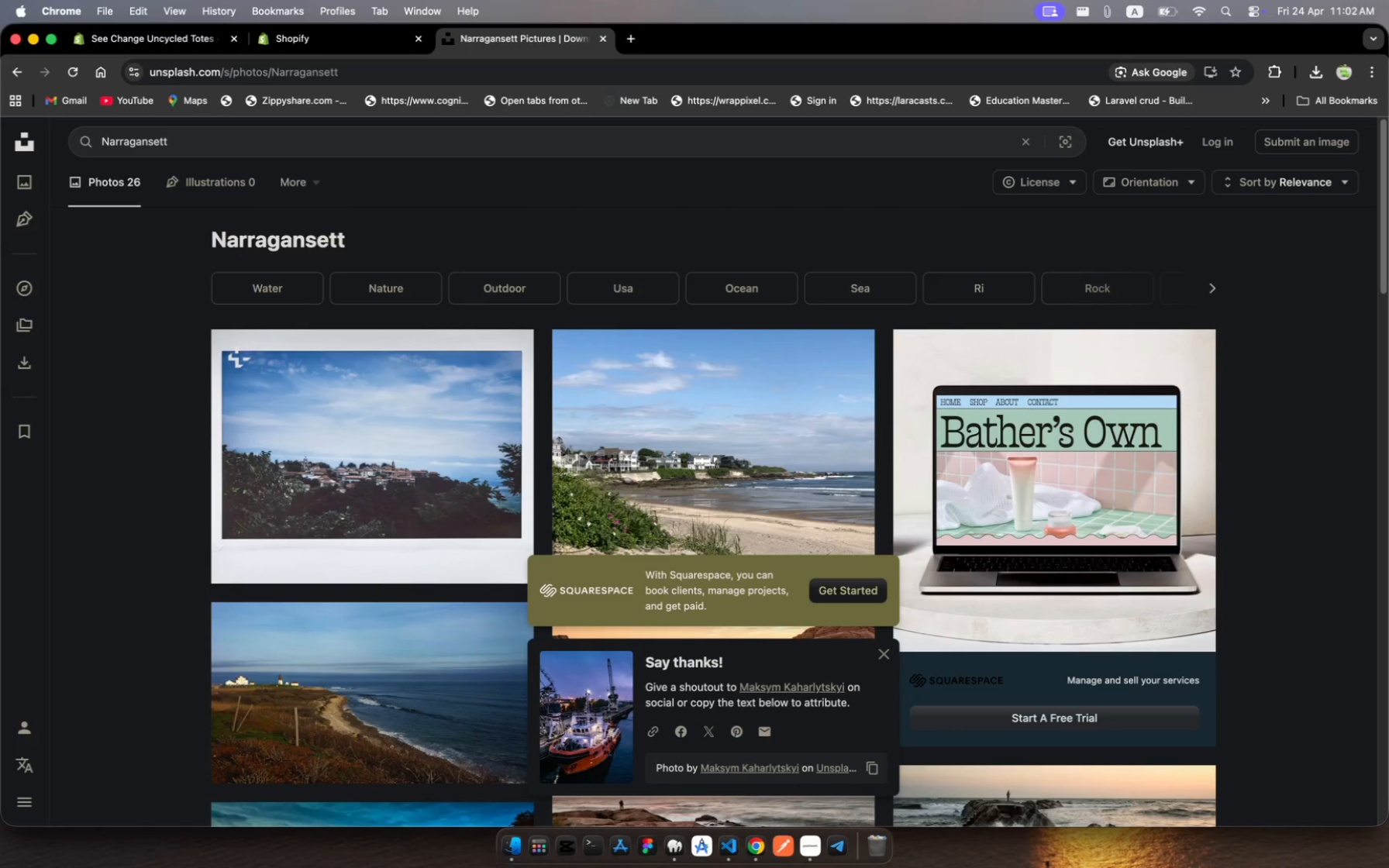 
wait(6.54)
 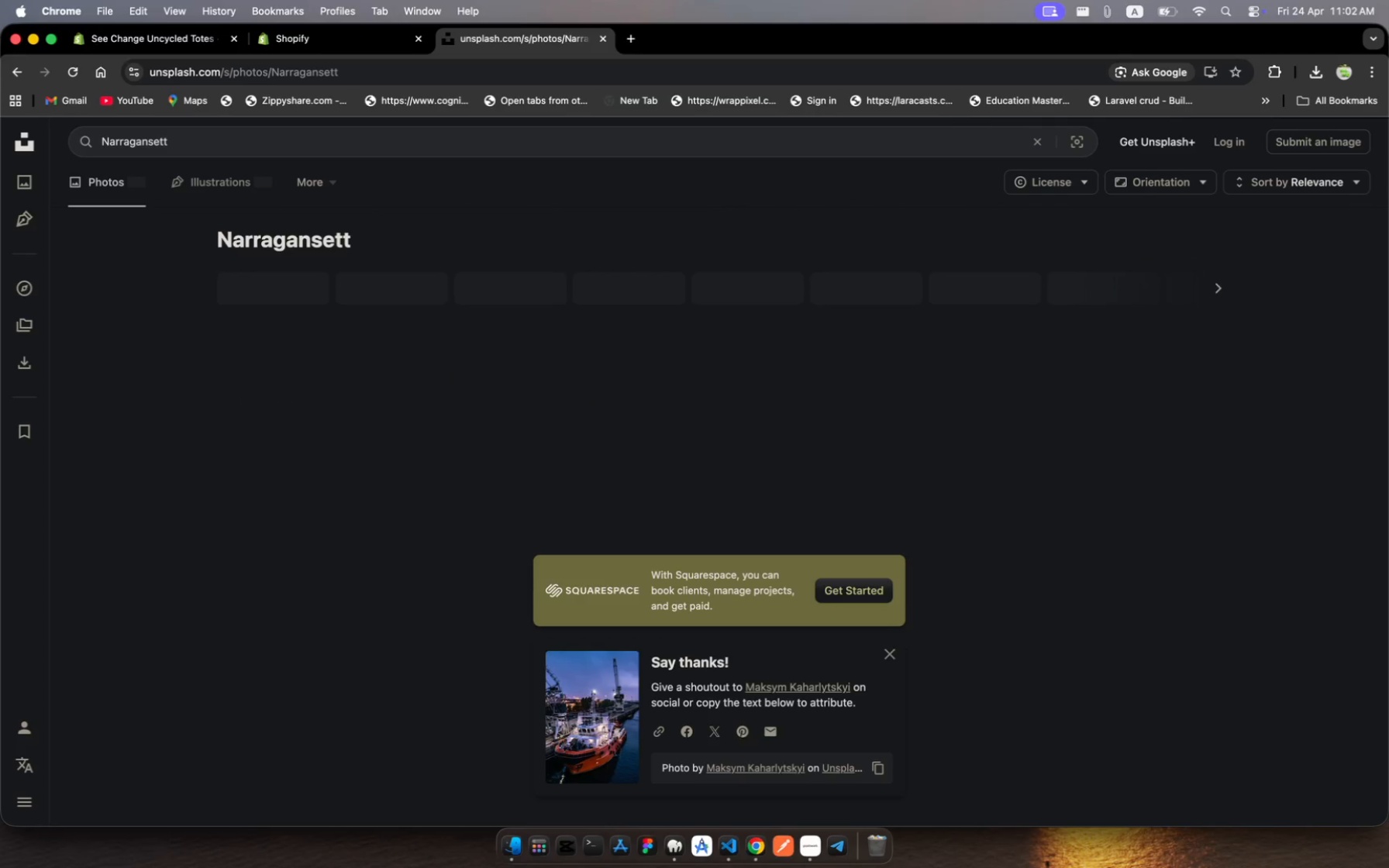 
scroll: coordinate [513, 516], scroll_direction: down, amount: 70.0
 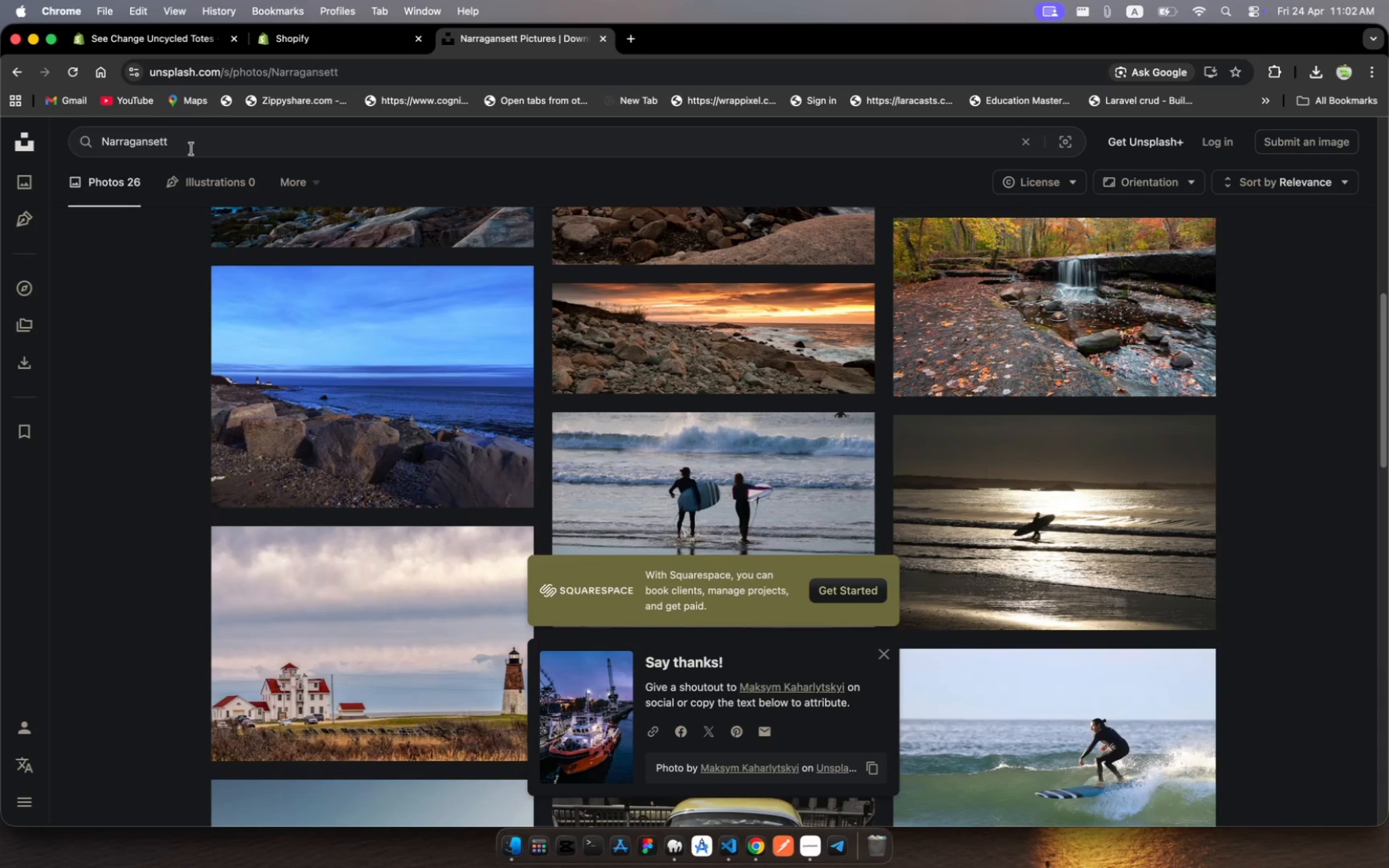 
left_click([187, 146])
 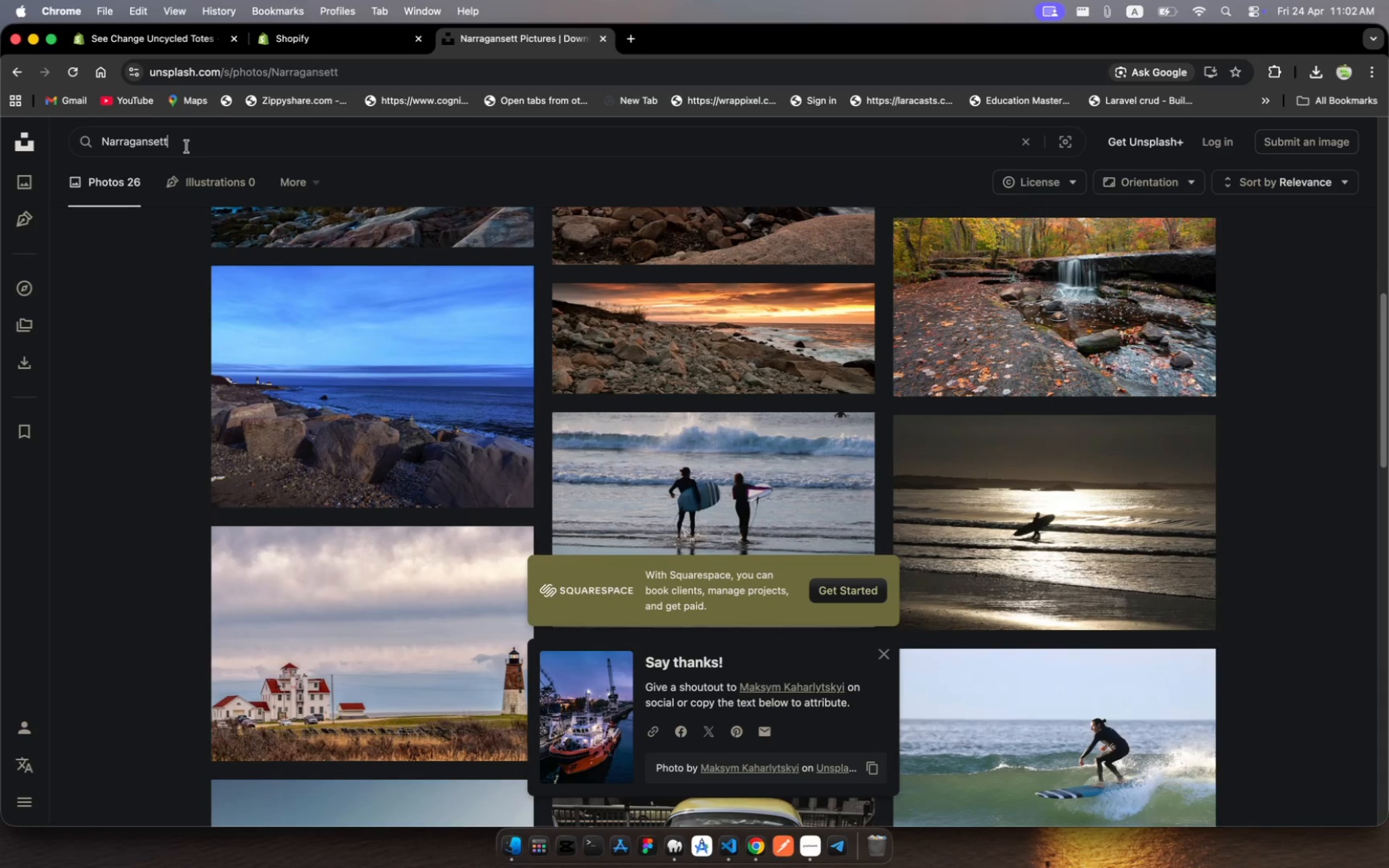 
left_click_drag(start_coordinate=[187, 146], to_coordinate=[70, 146])
 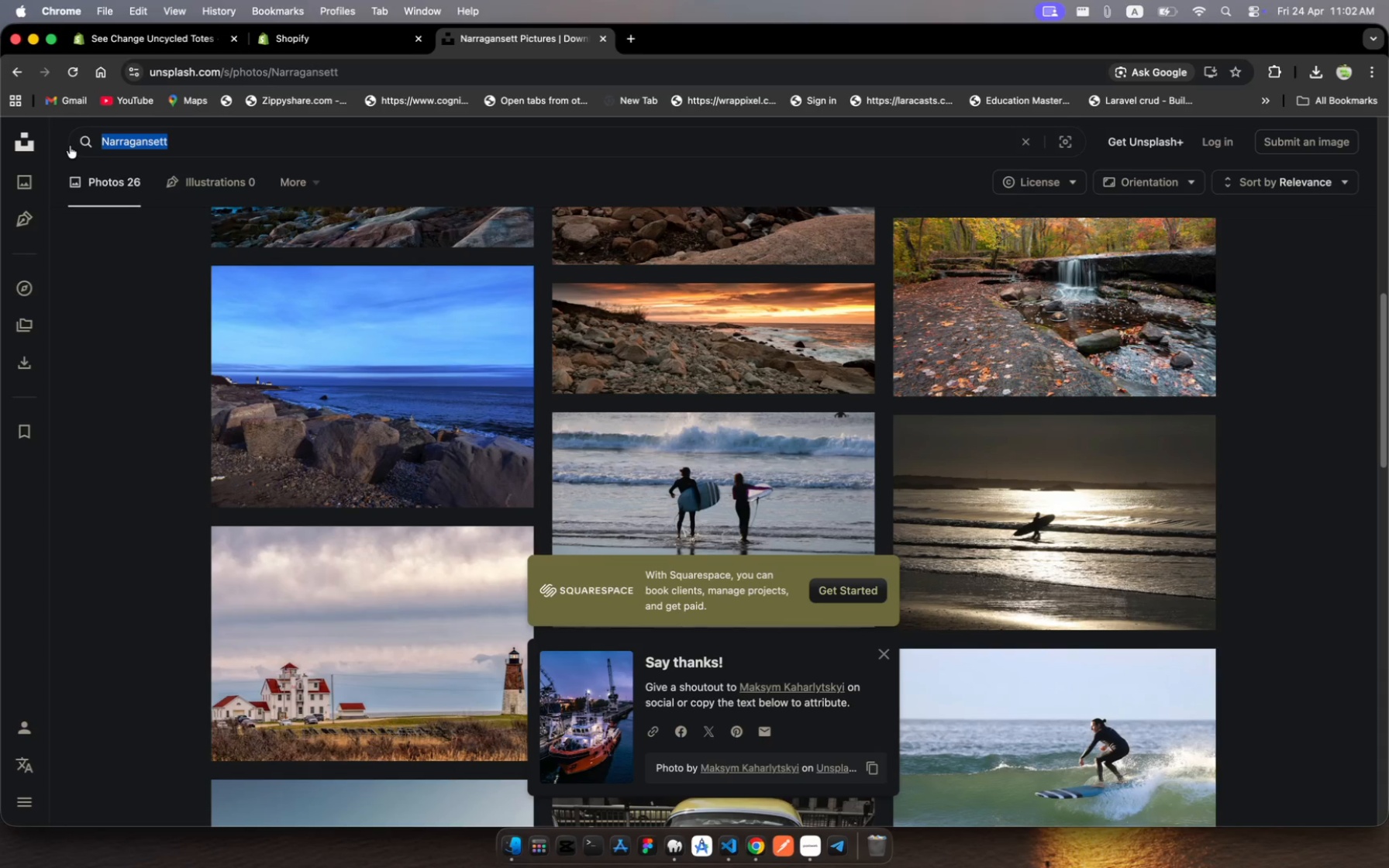 
key(Meta+V)
 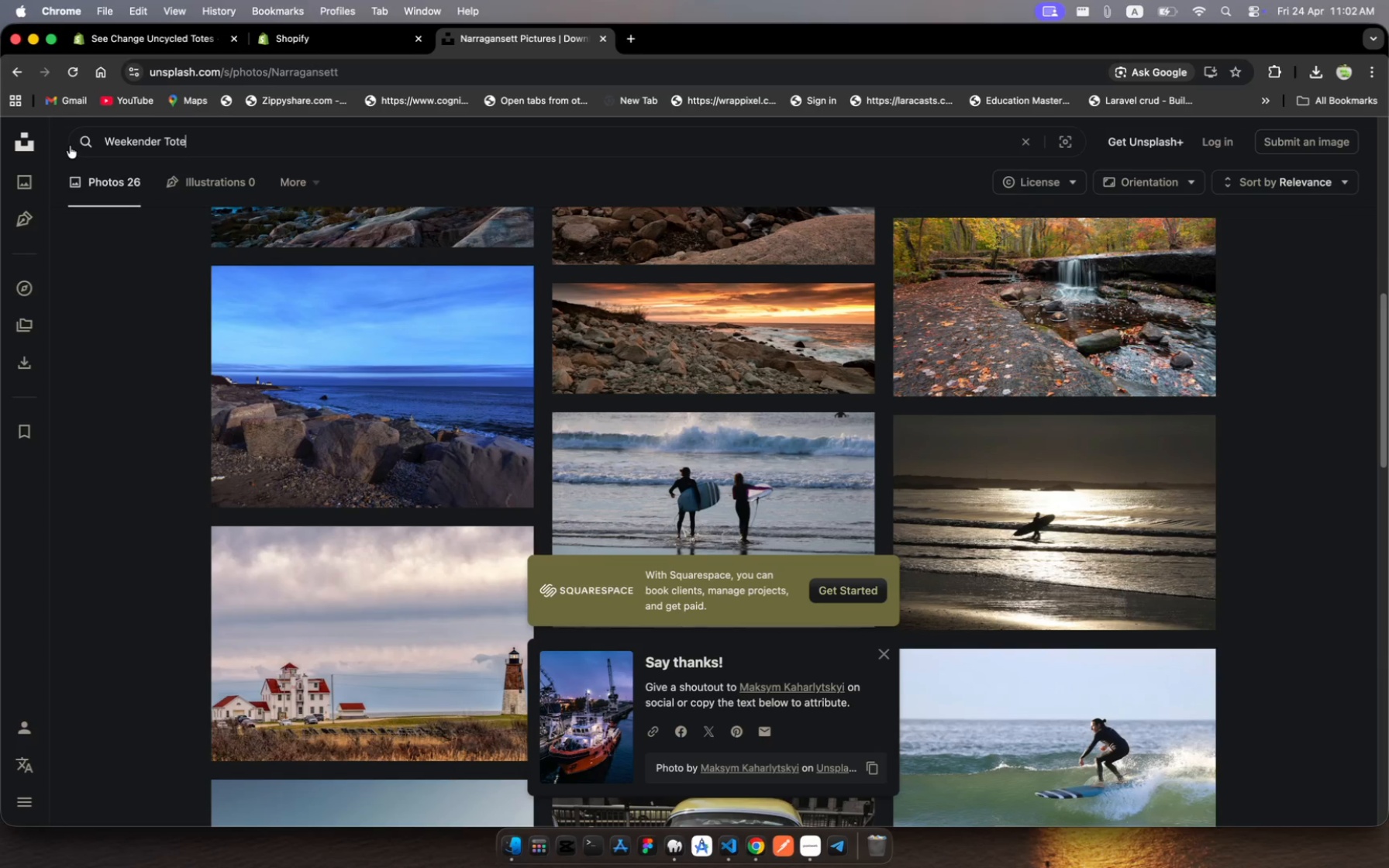 
key(Enter)
 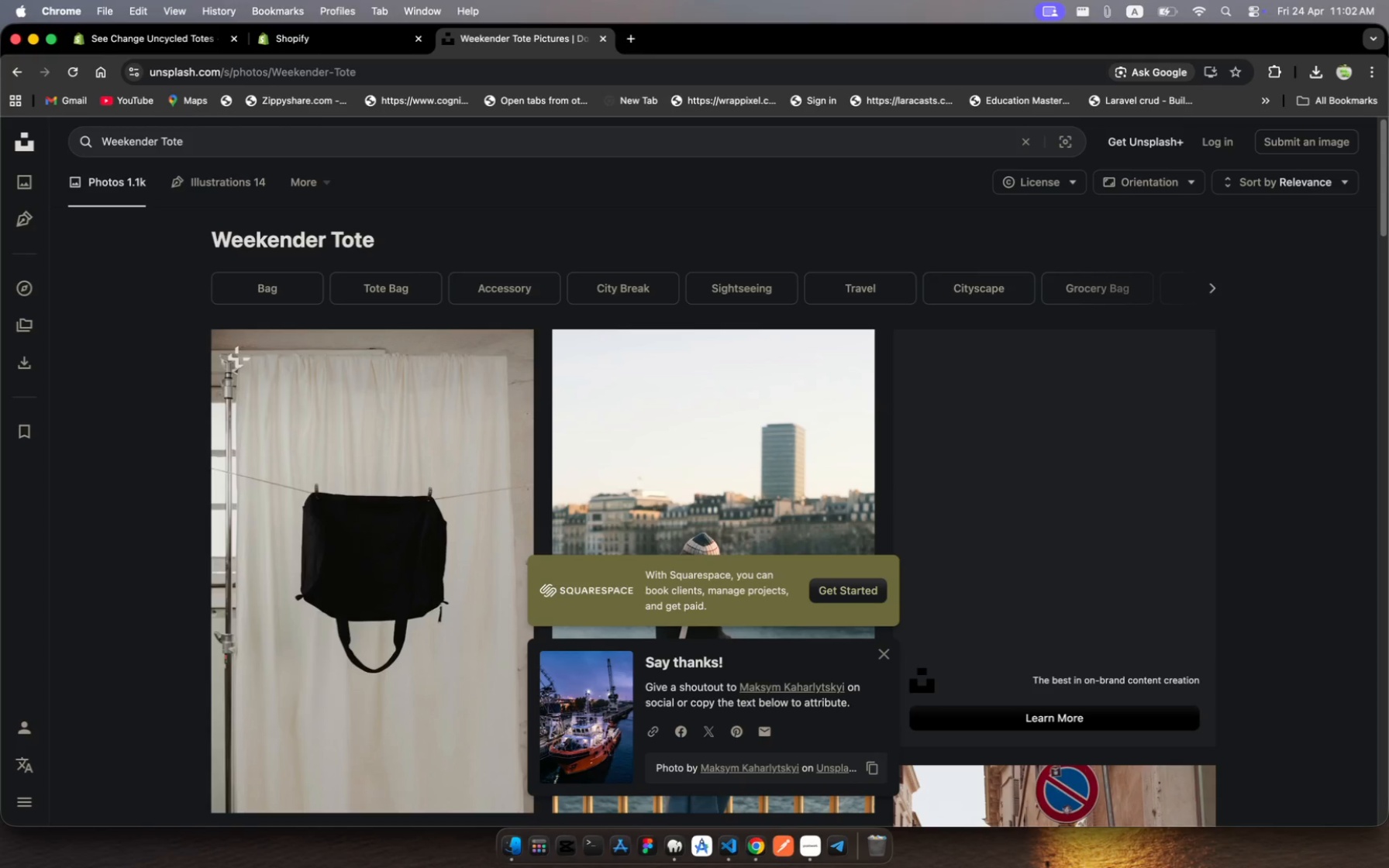 
scroll: coordinate [532, 395], scroll_direction: down, amount: 92.0
 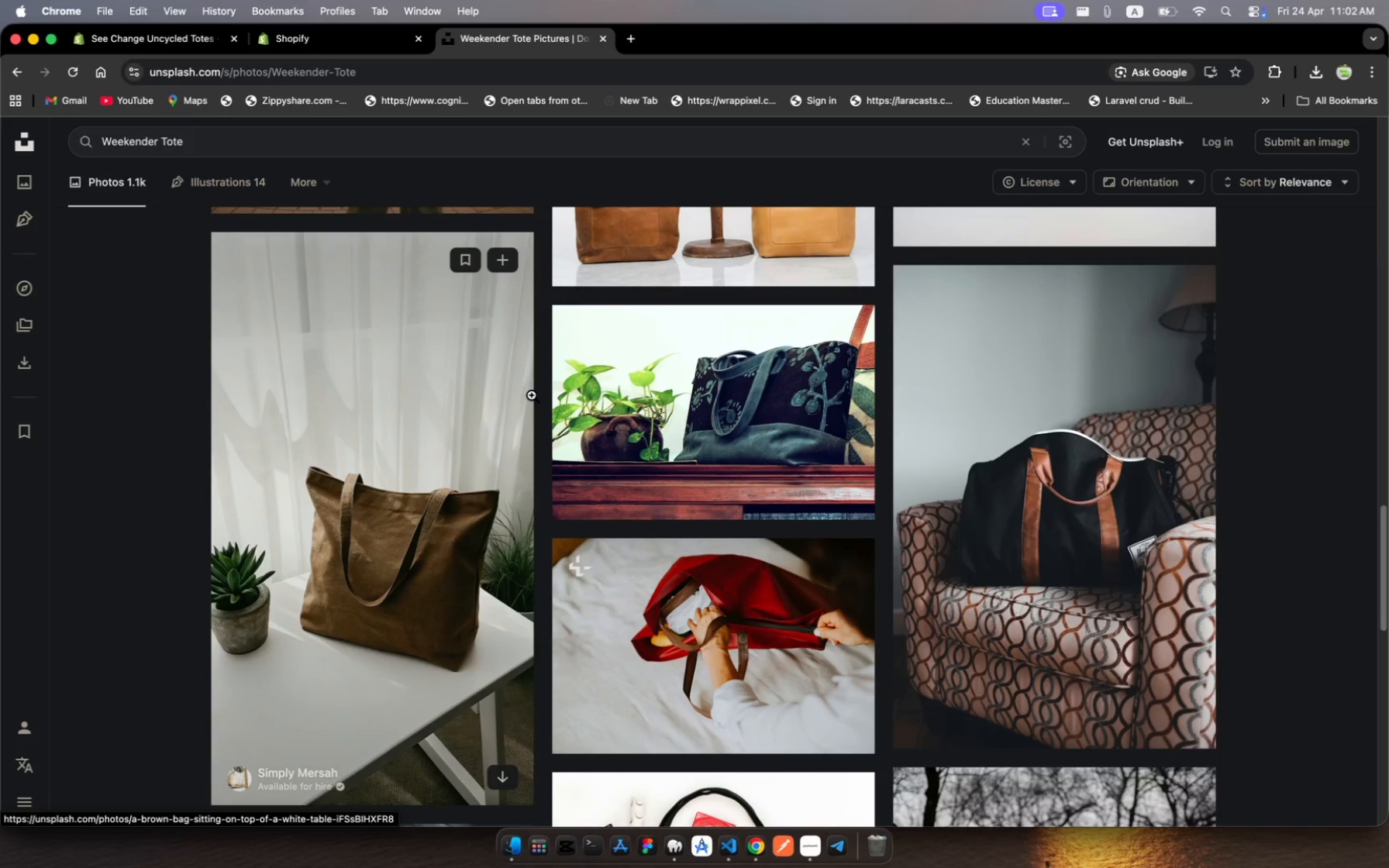 
scroll: coordinate [532, 395], scroll_direction: up, amount: 23.0
 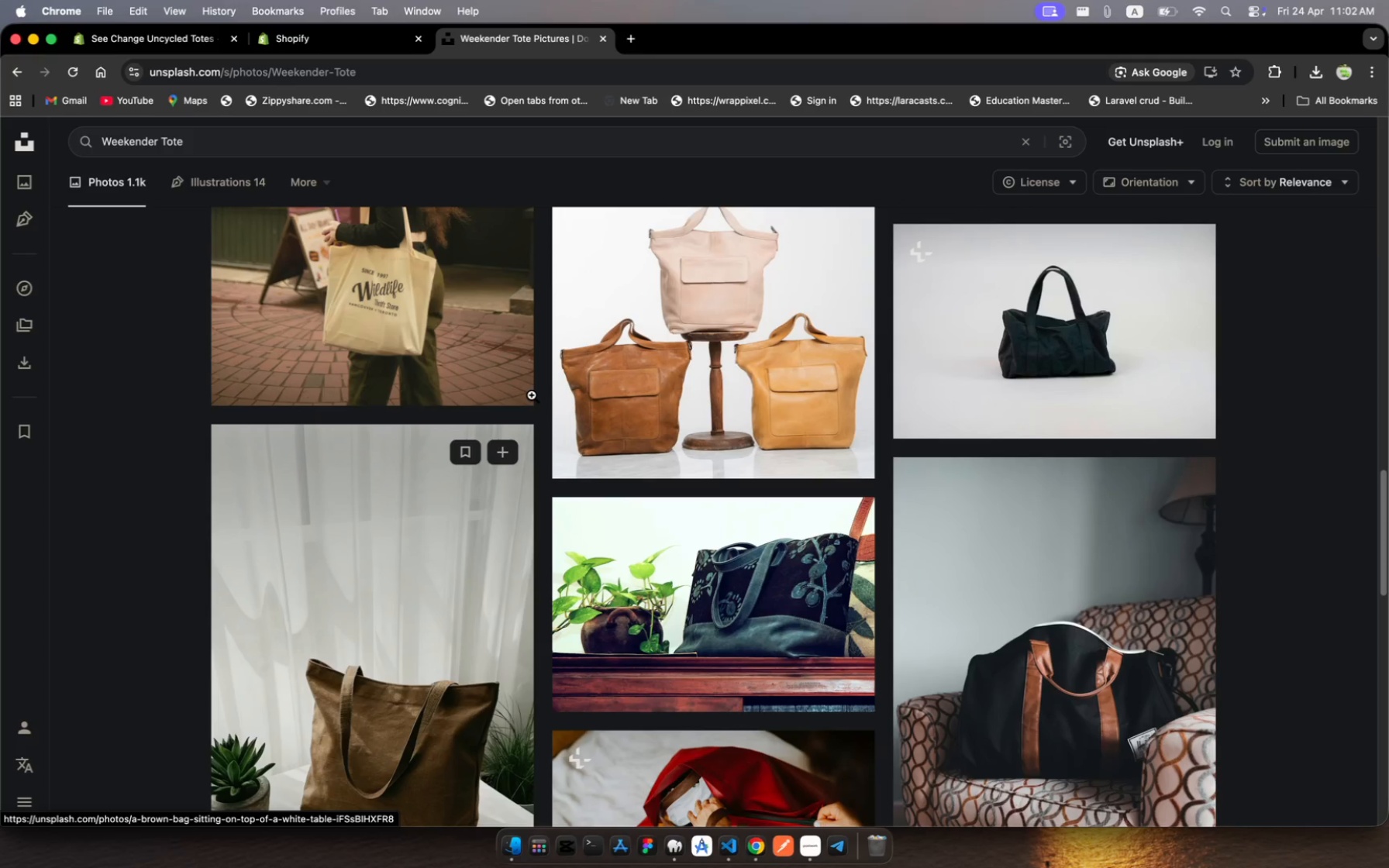 
scroll: coordinate [532, 395], scroll_direction: down, amount: 1.0
 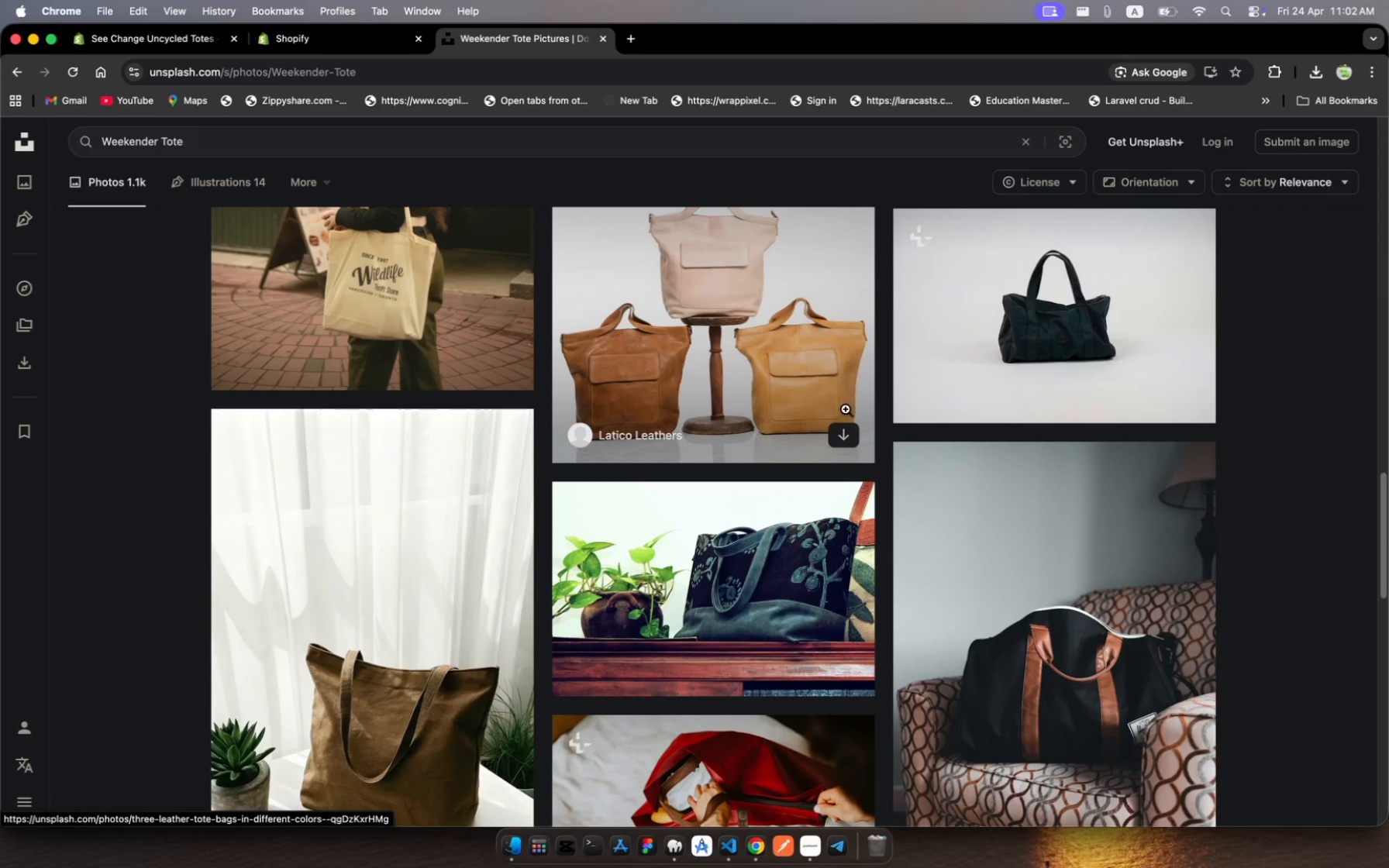 
left_click([849, 437])
 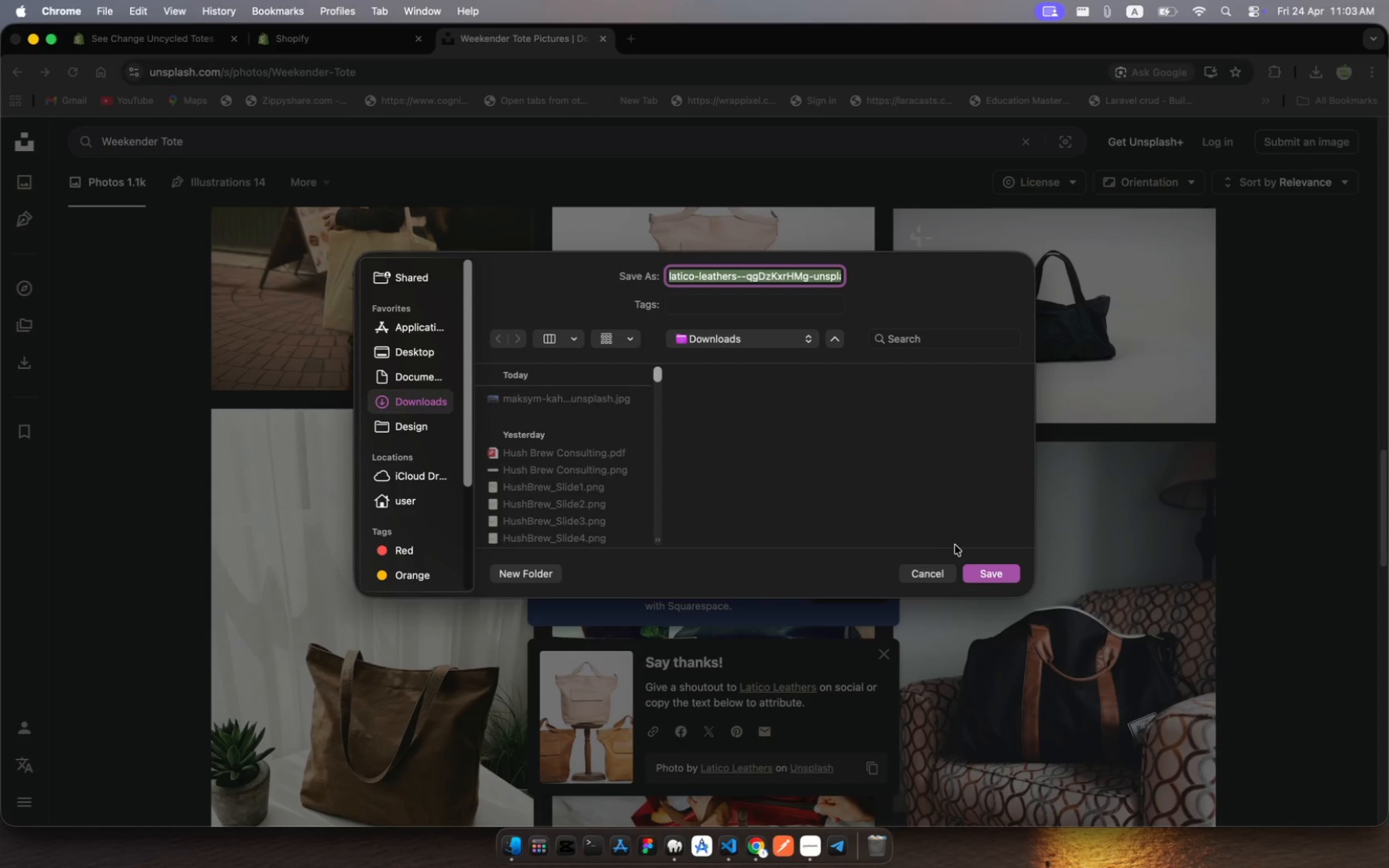 
wait(6.86)
 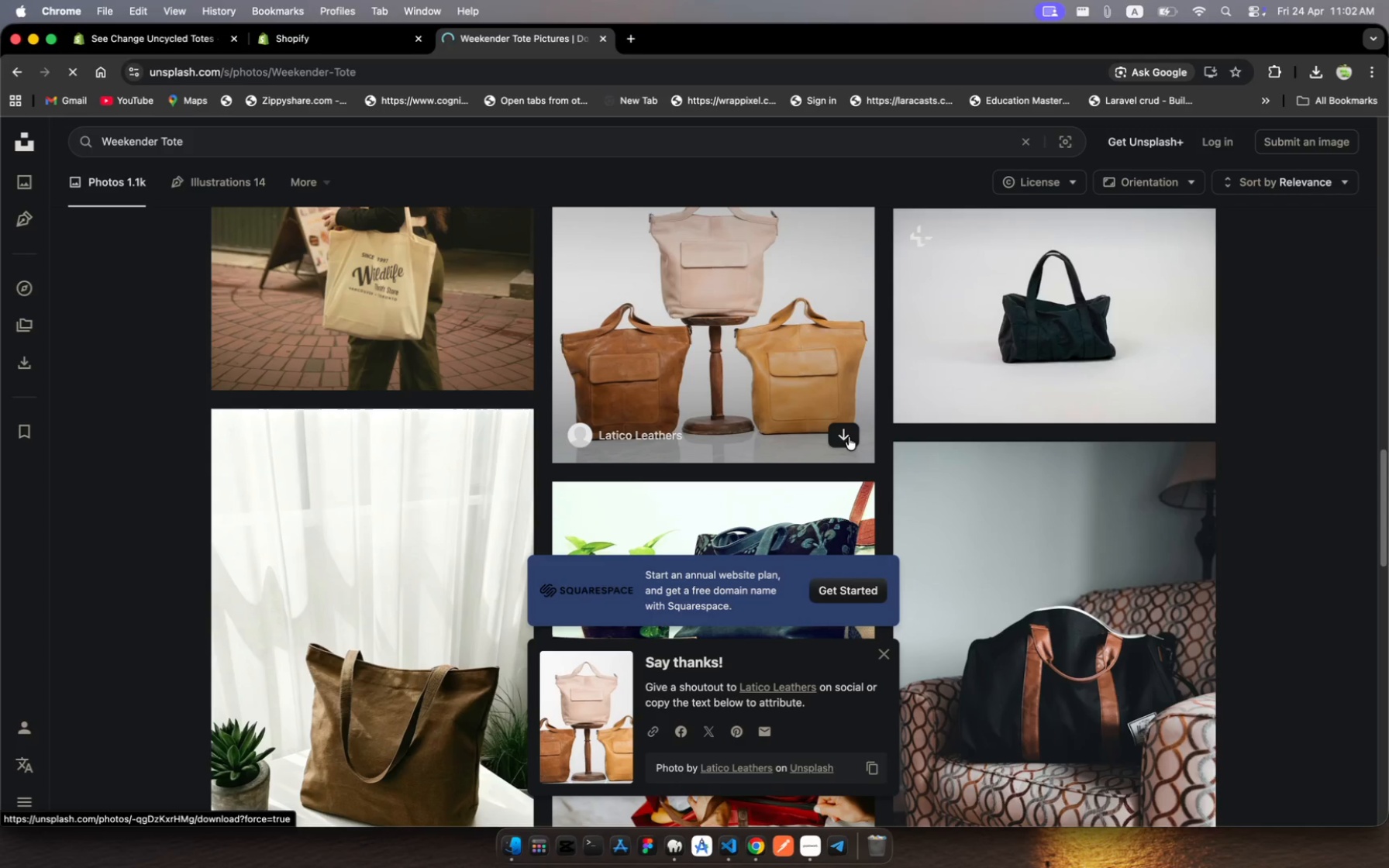 
left_click([993, 574])
 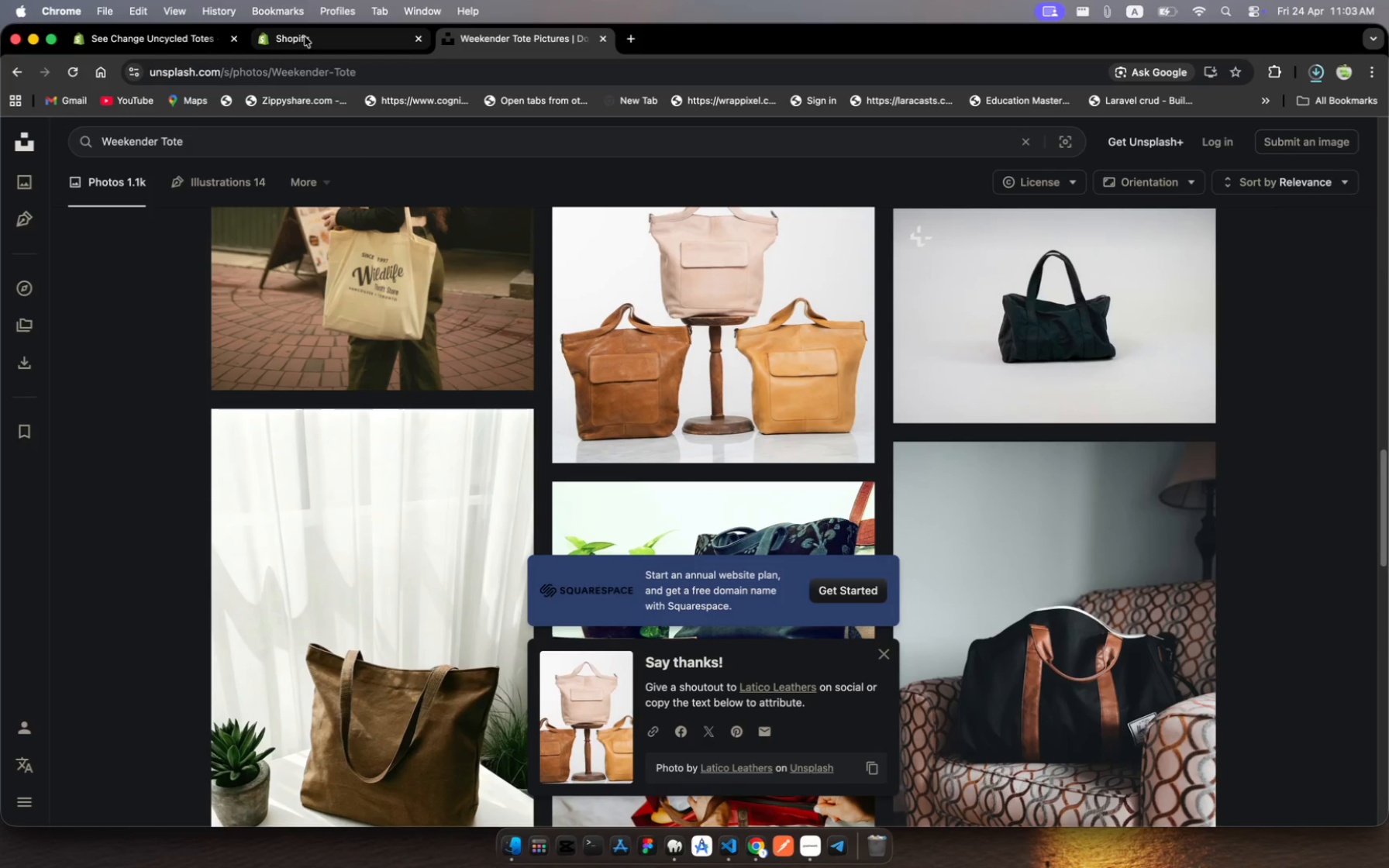 
left_click([122, 40])
 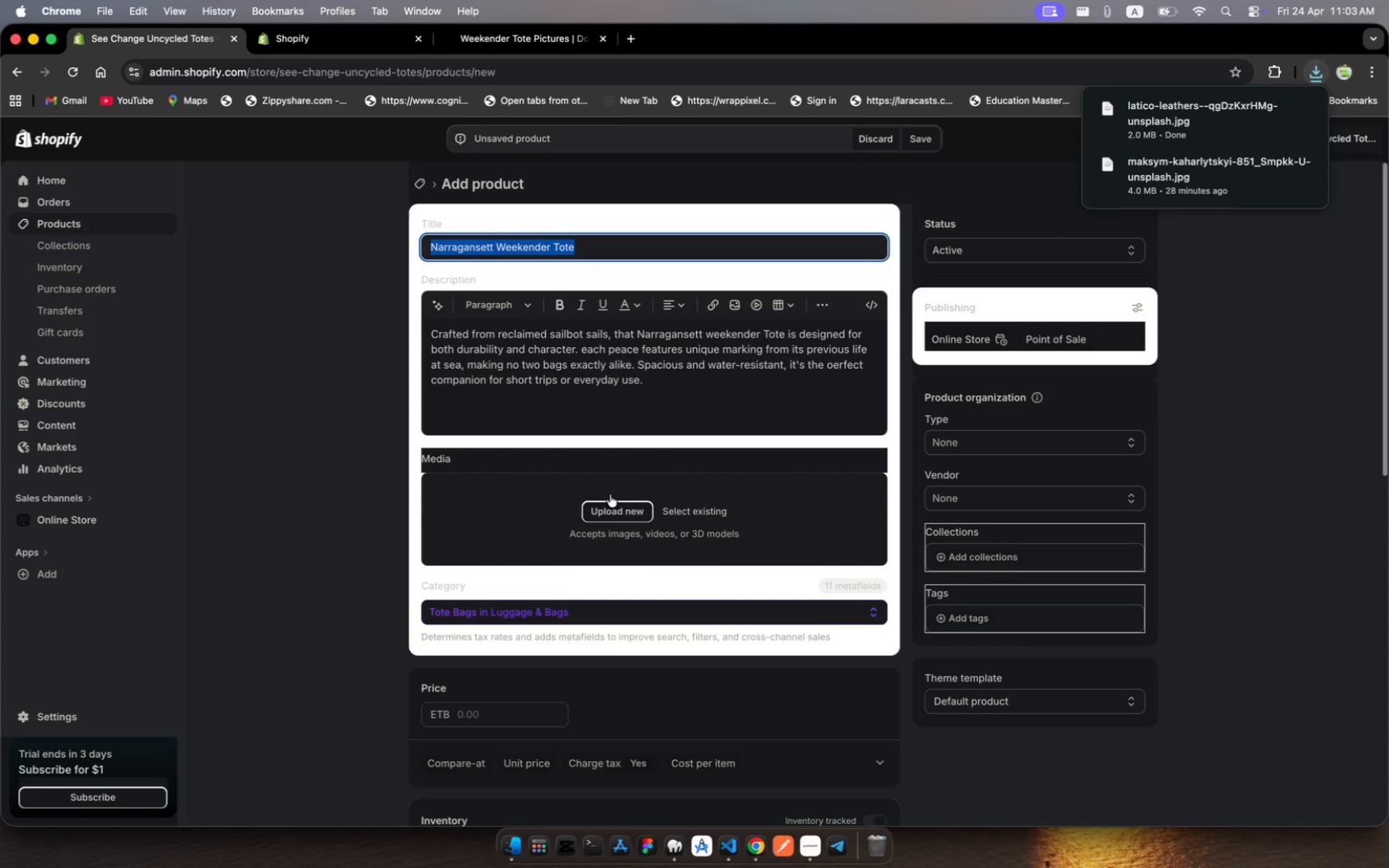 
left_click([612, 503])
 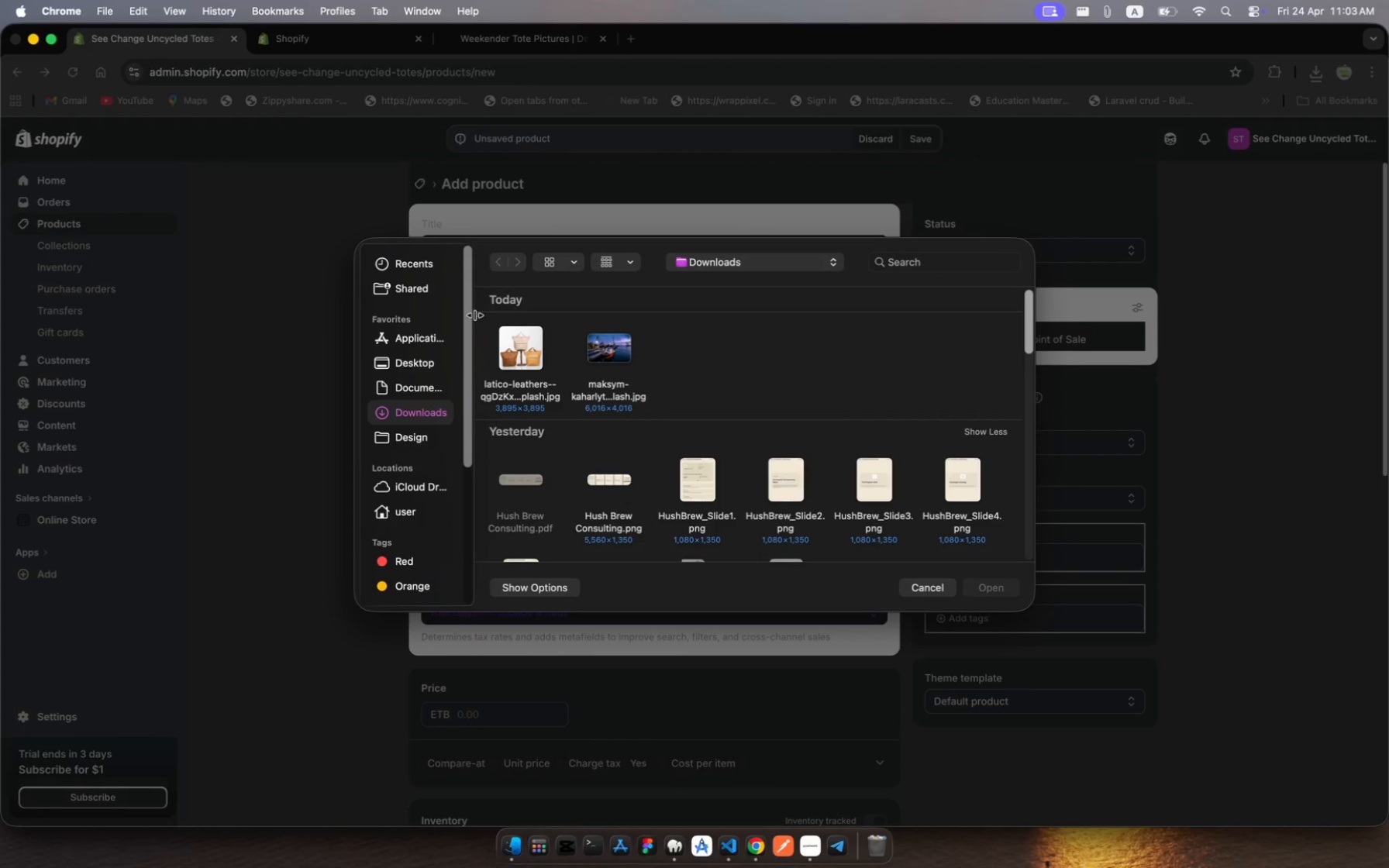 
left_click([516, 349])
 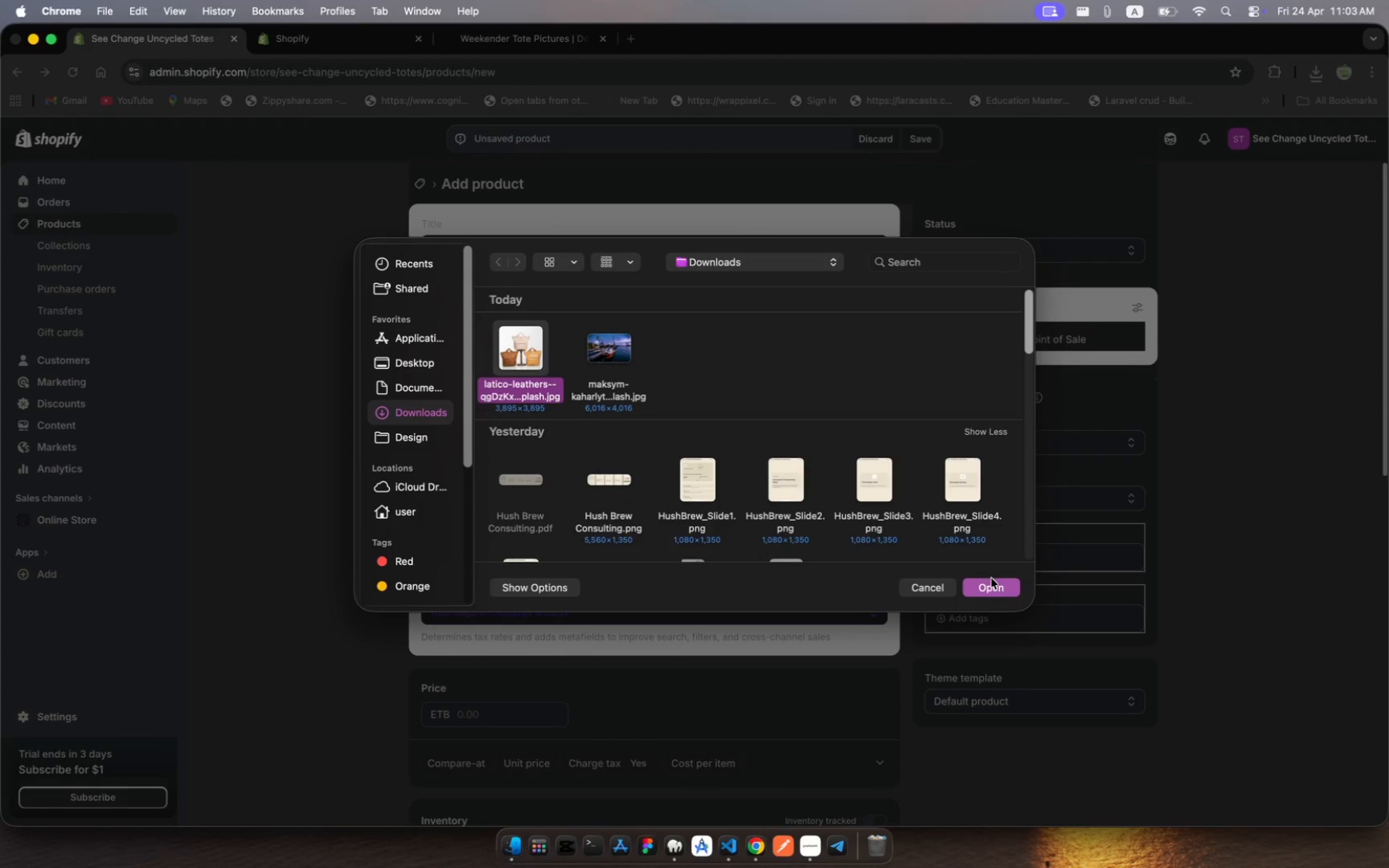 
left_click([997, 587])
 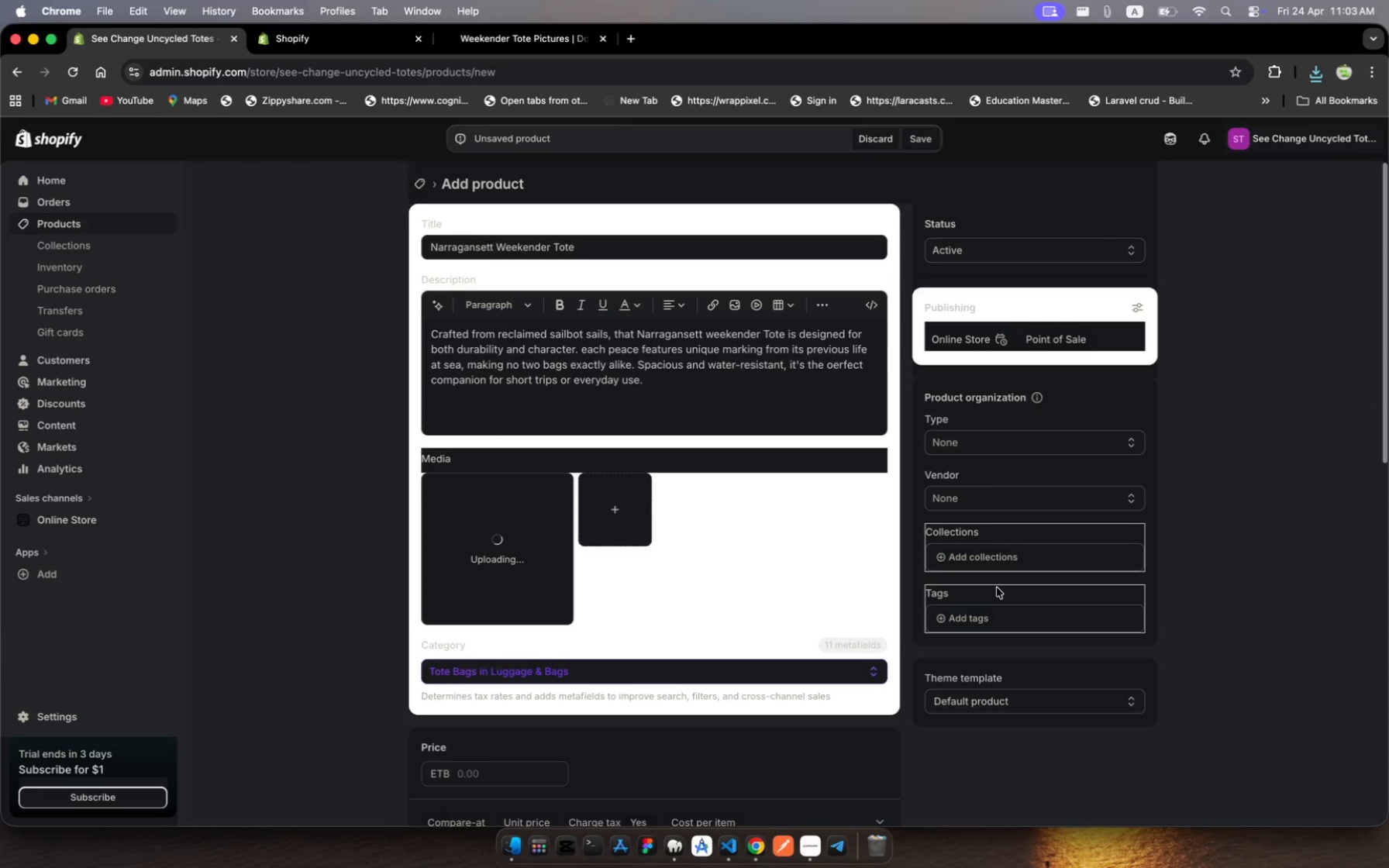 
wait(15.4)
 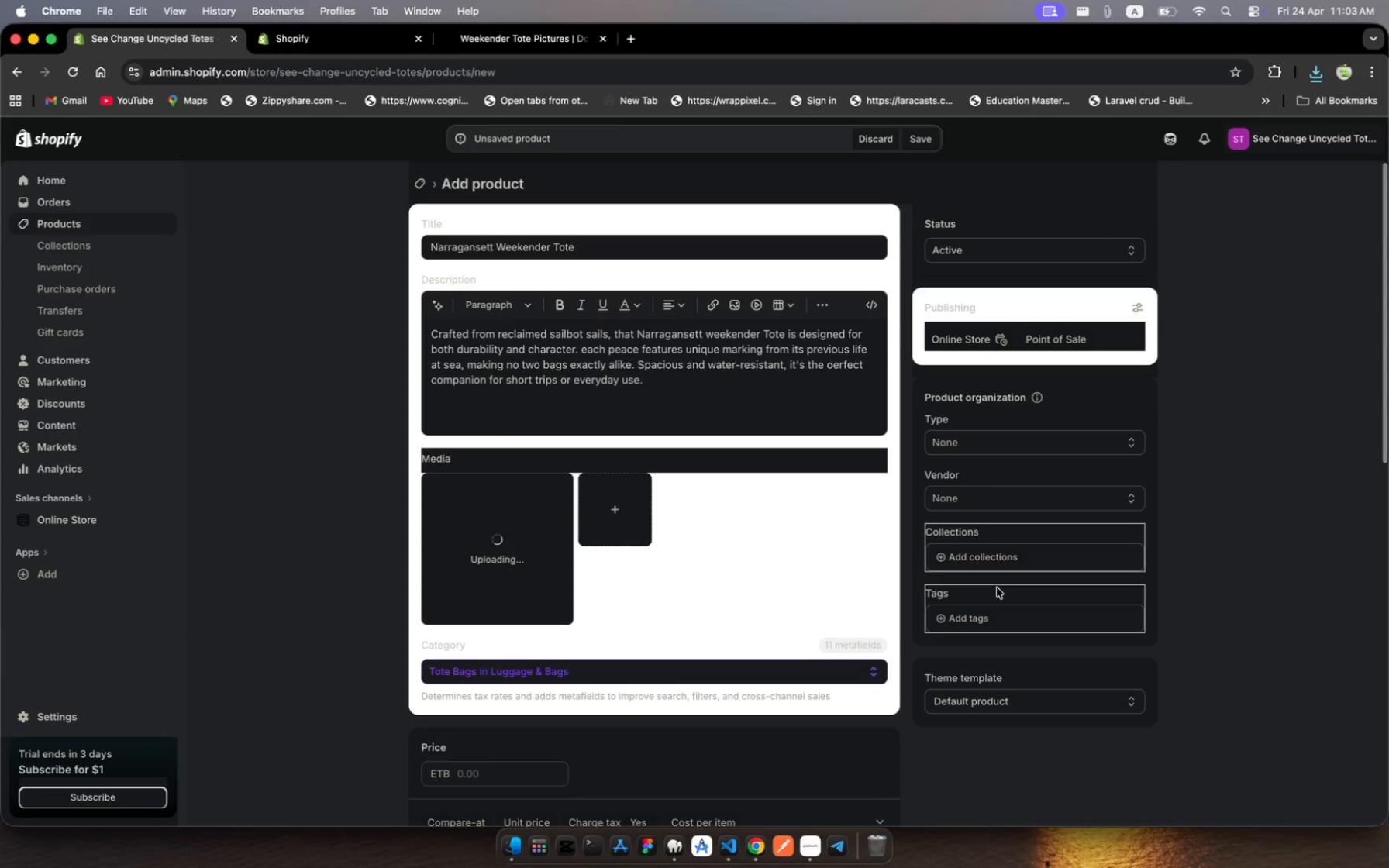 
scroll: coordinate [667, 560], scroll_direction: down, amount: 32.0
 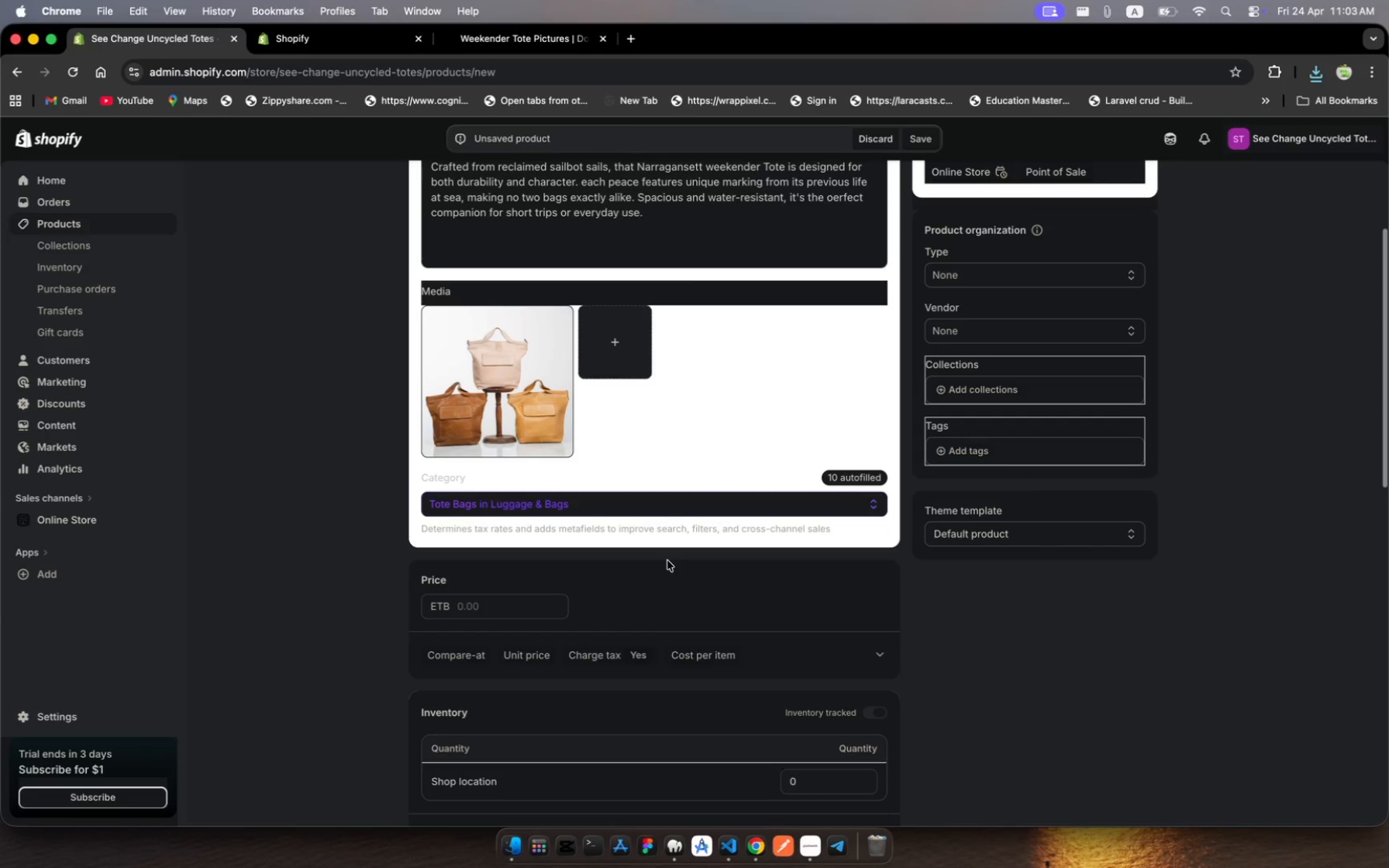 
wait(13.71)
 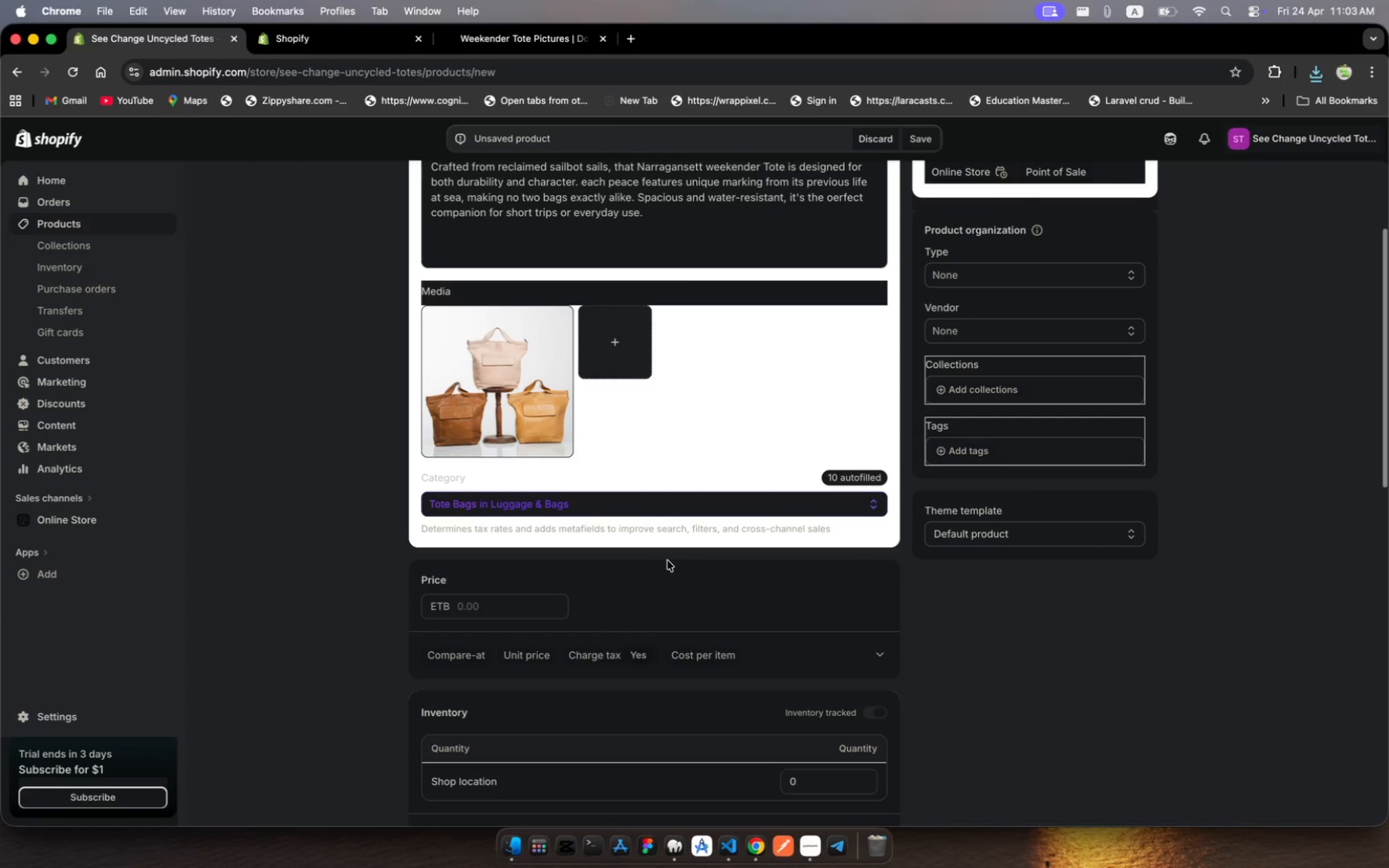 
scroll: coordinate [667, 560], scroll_direction: down, amount: 52.0
 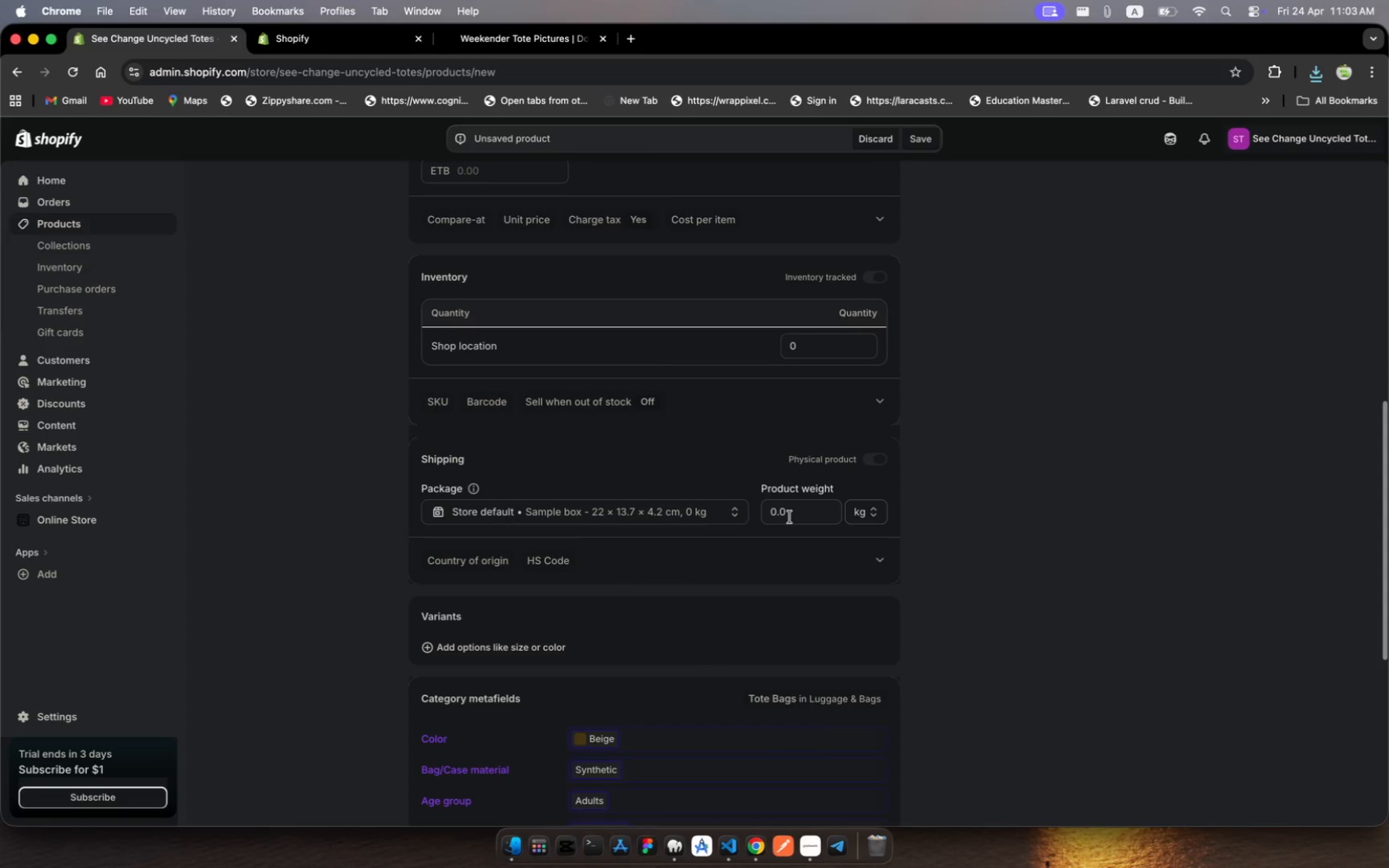 
left_click([790, 517])
 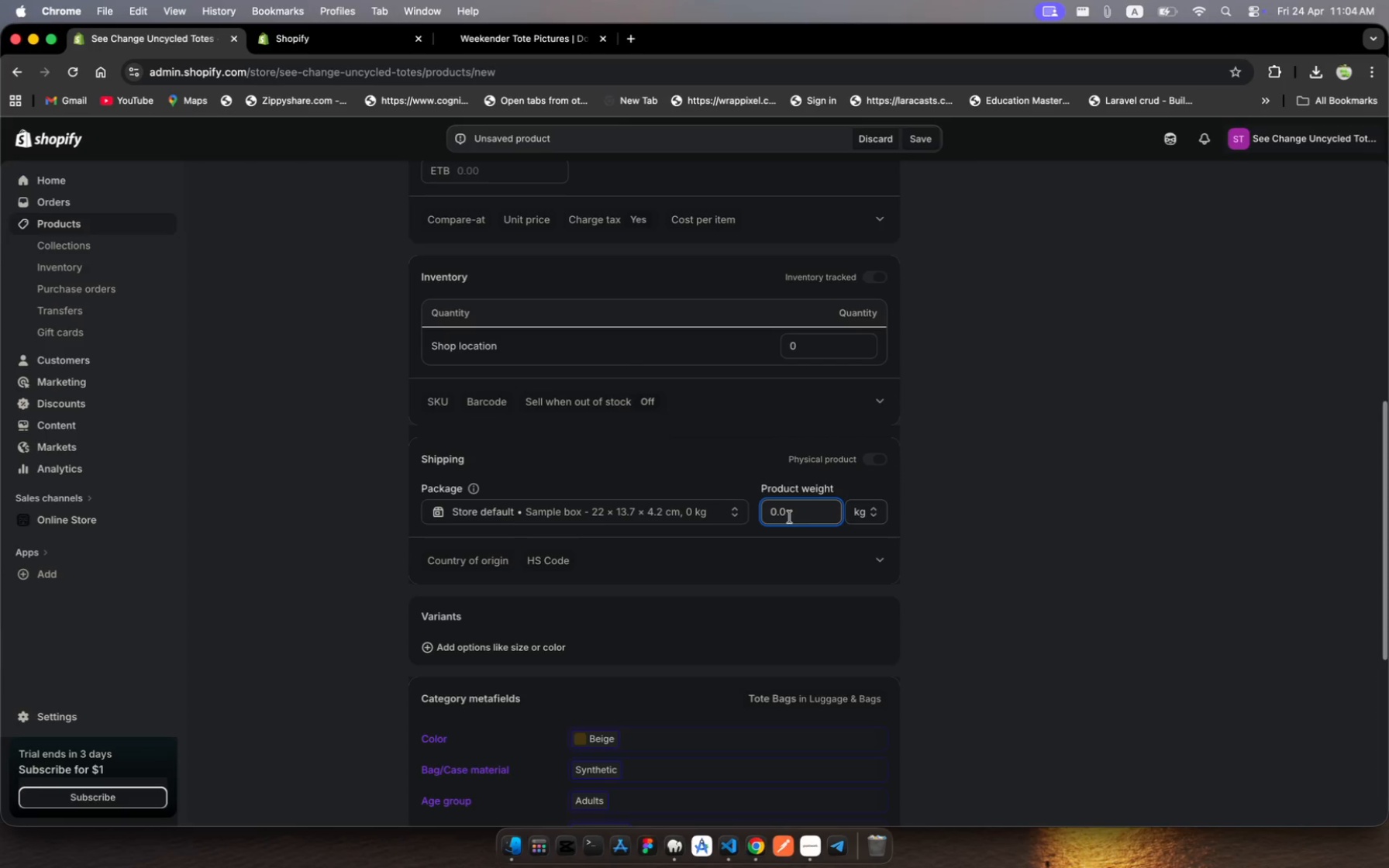 
wait(16.45)
 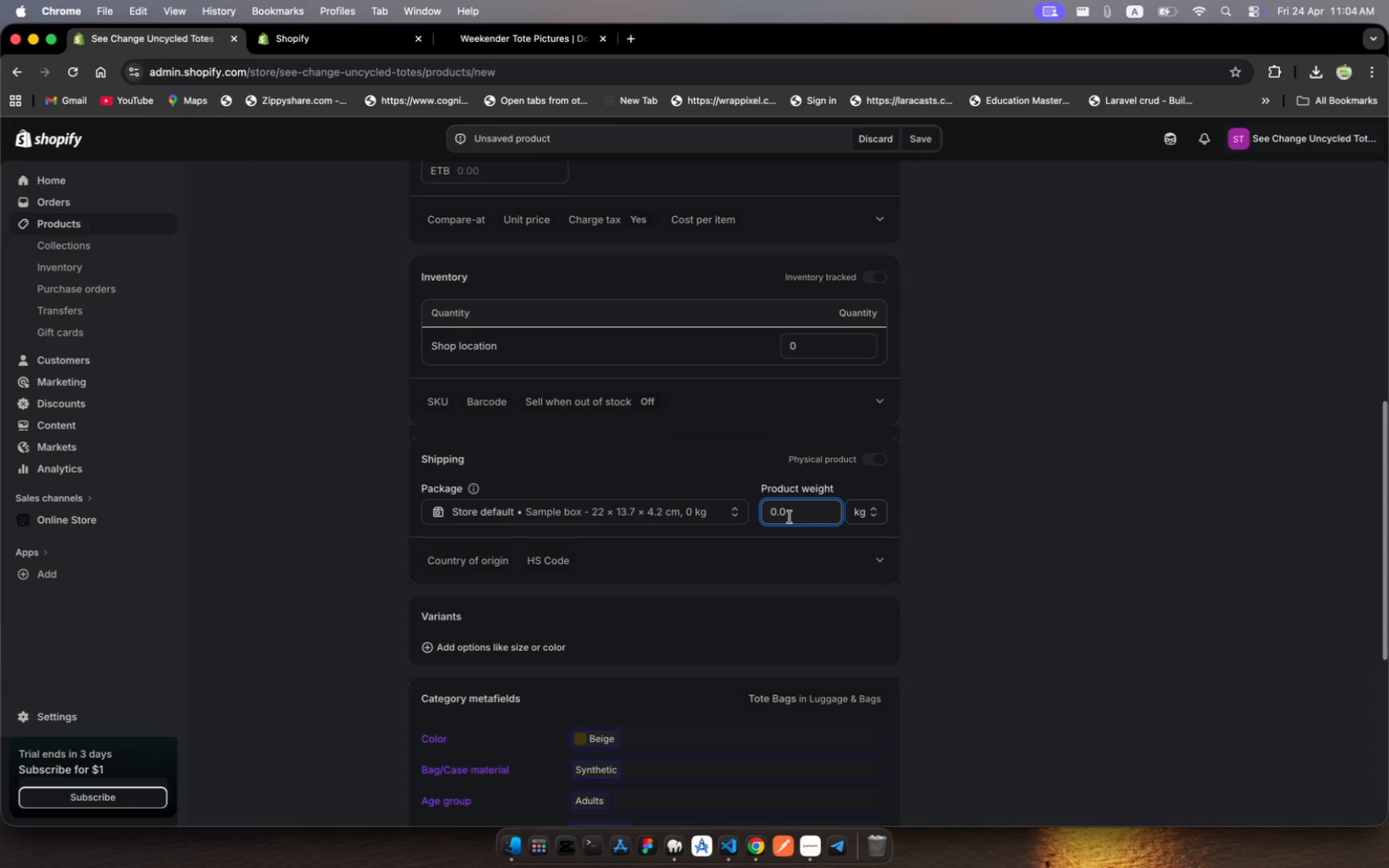 
key(Backspace)
 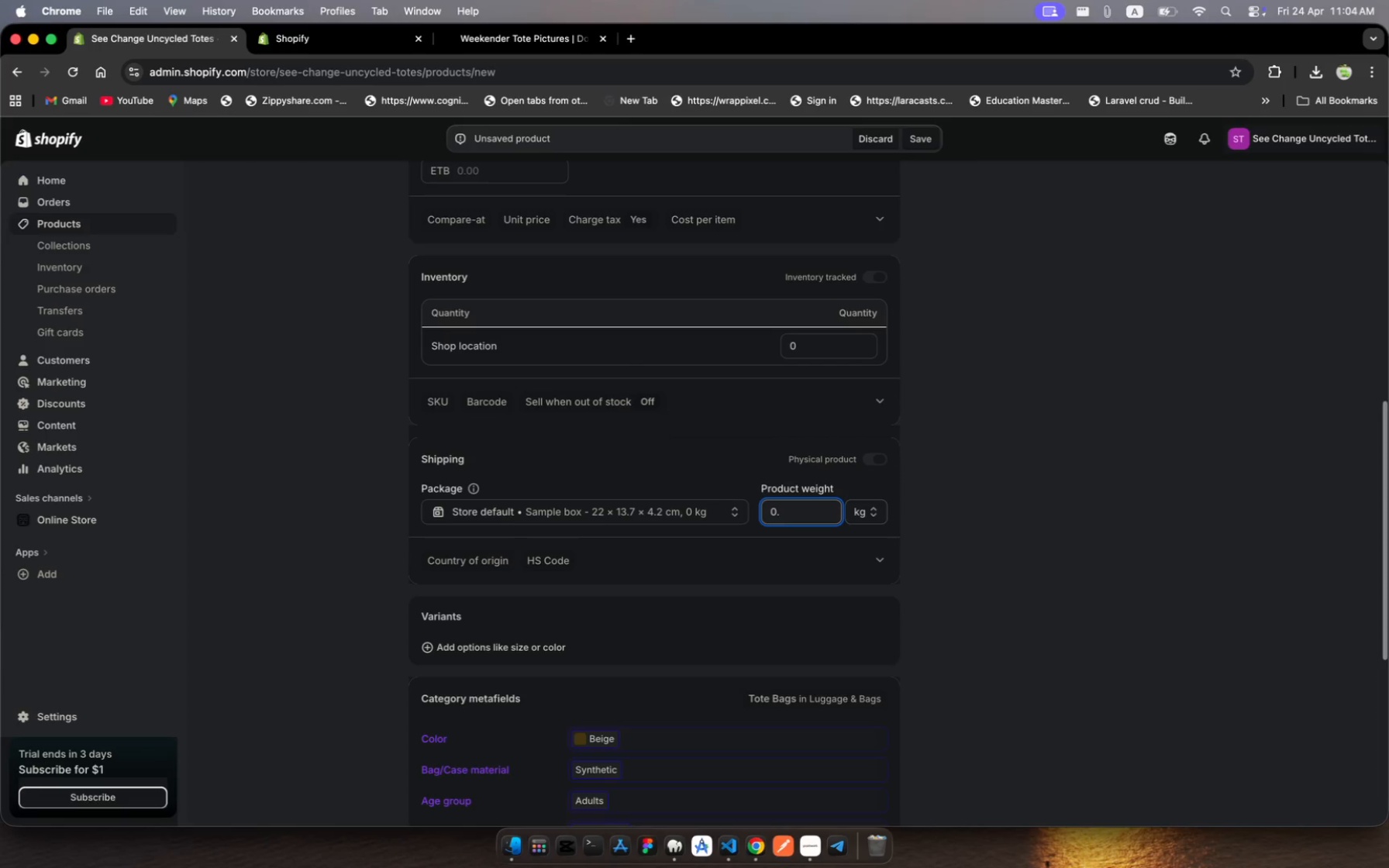 
key(3)
 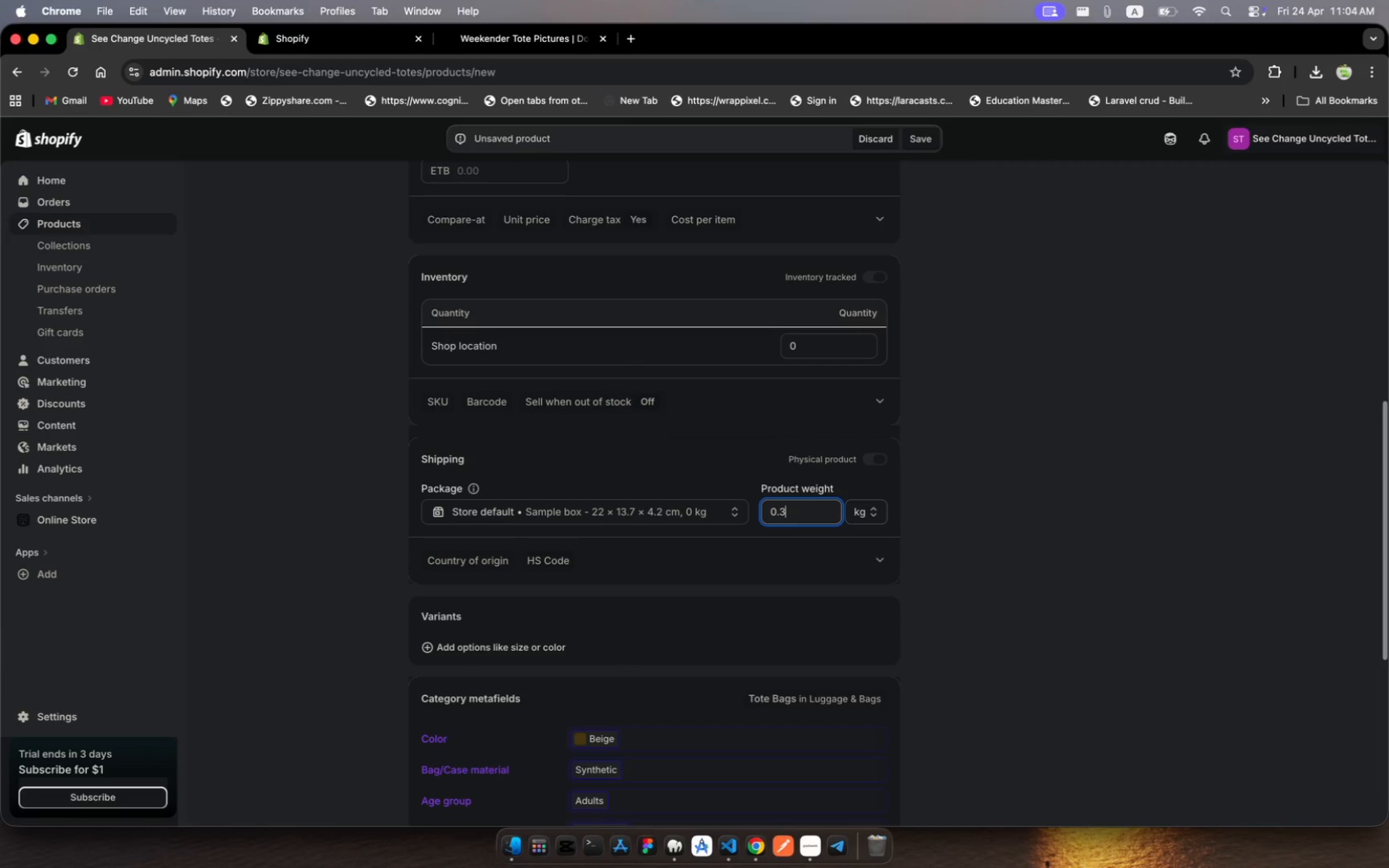 
hold_key(key=Backspace, duration=0.35)
 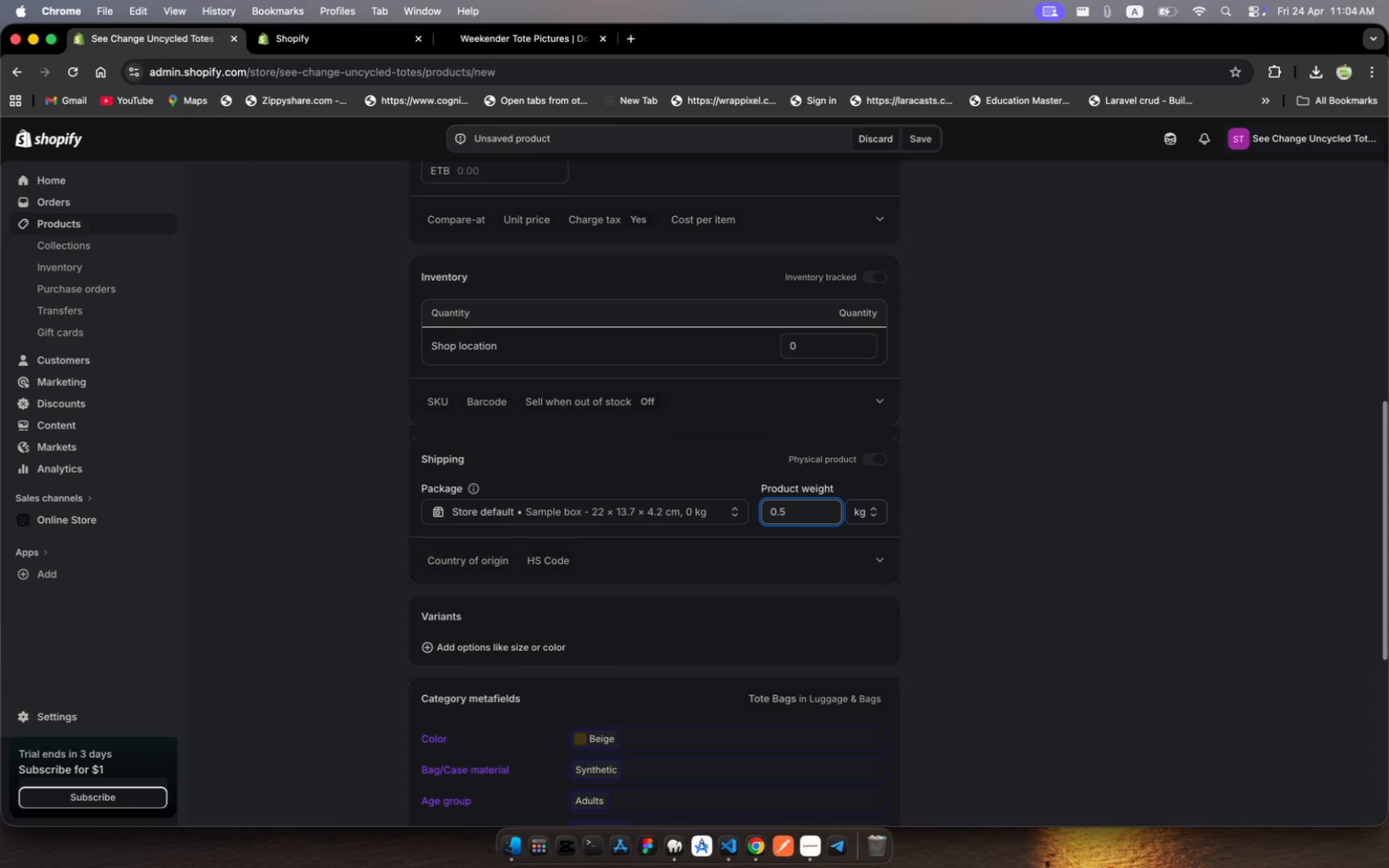 
key(5)
 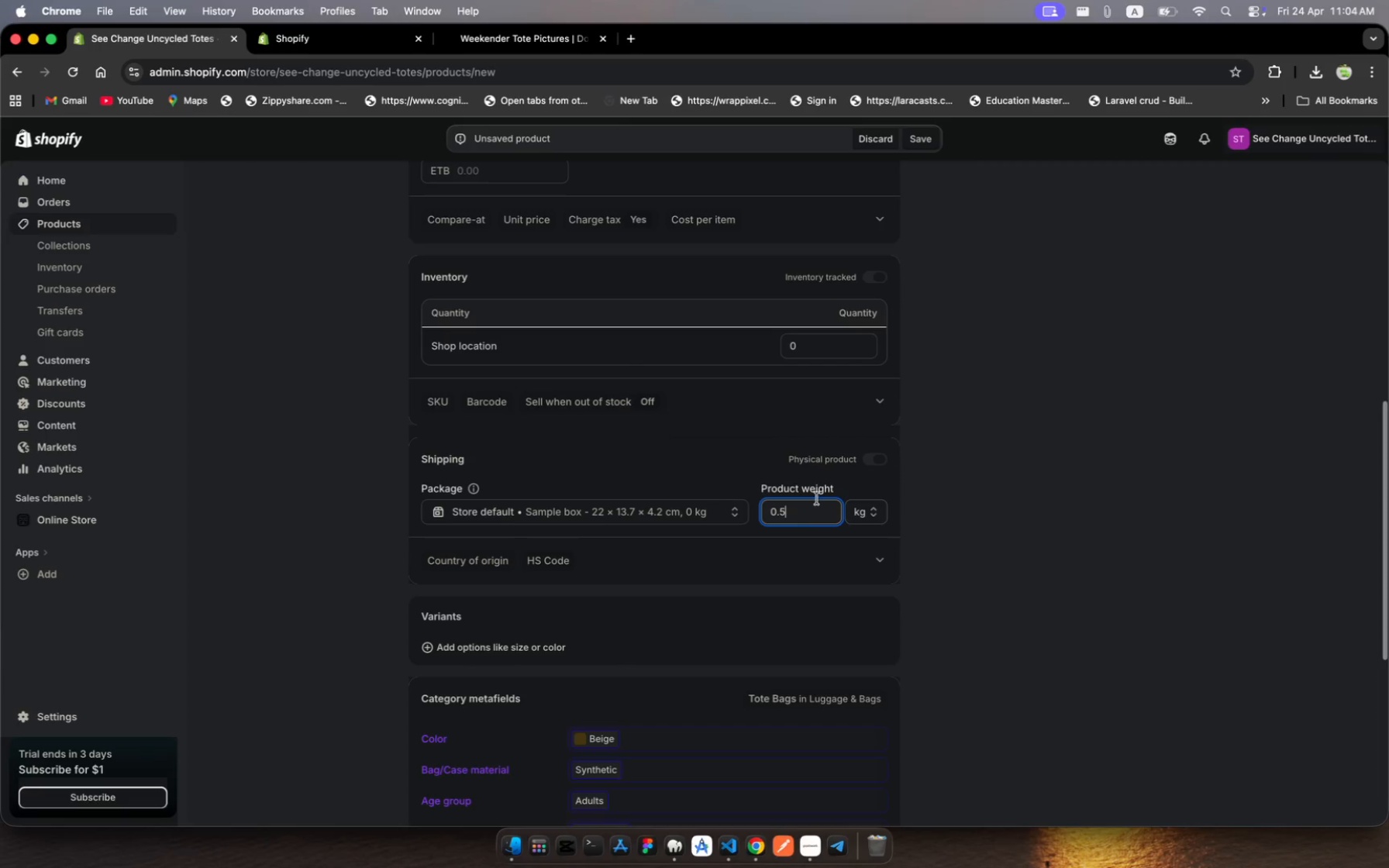 
scroll: coordinate [546, 532], scroll_direction: down, amount: 25.0
 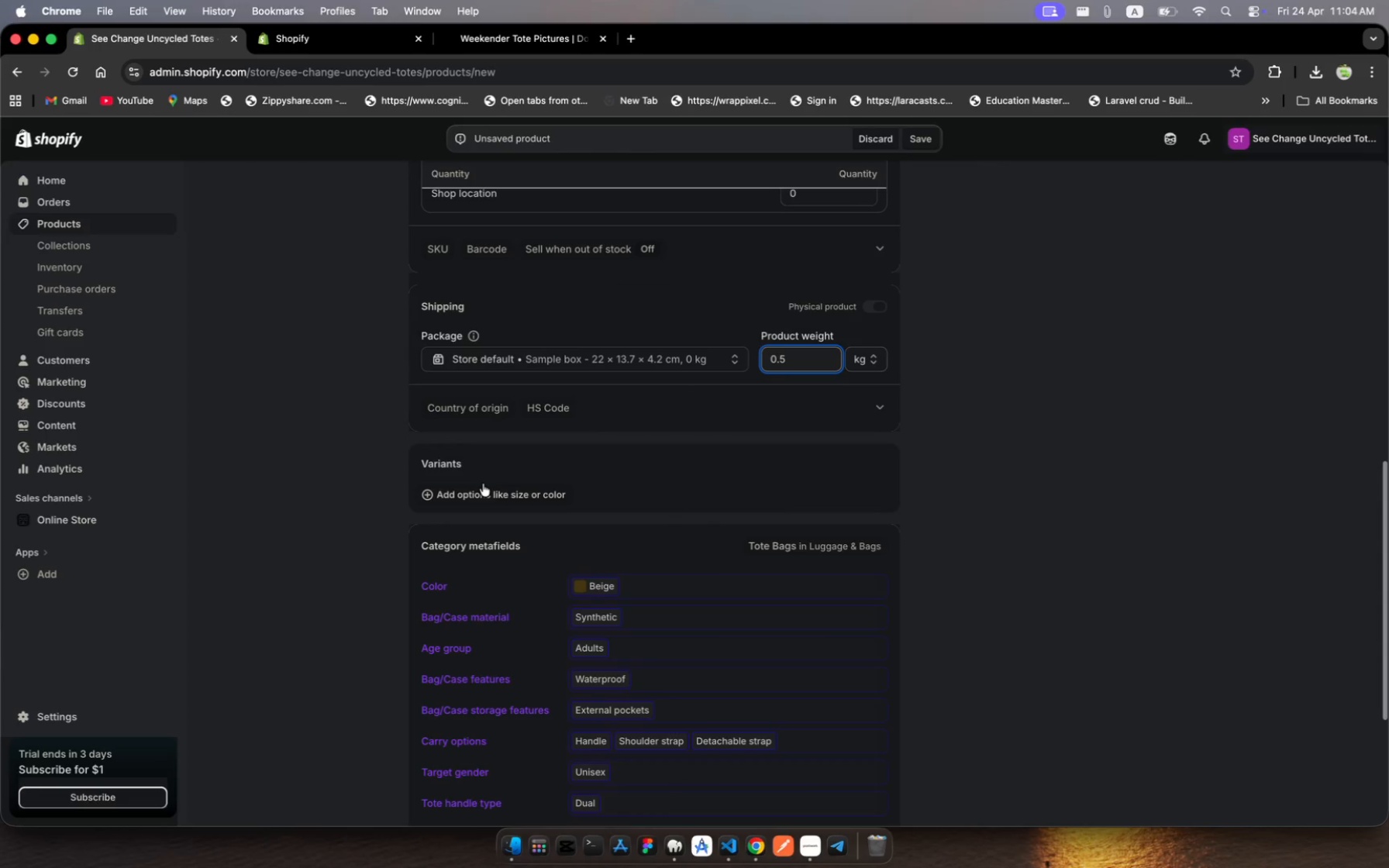 
left_click([484, 494])
 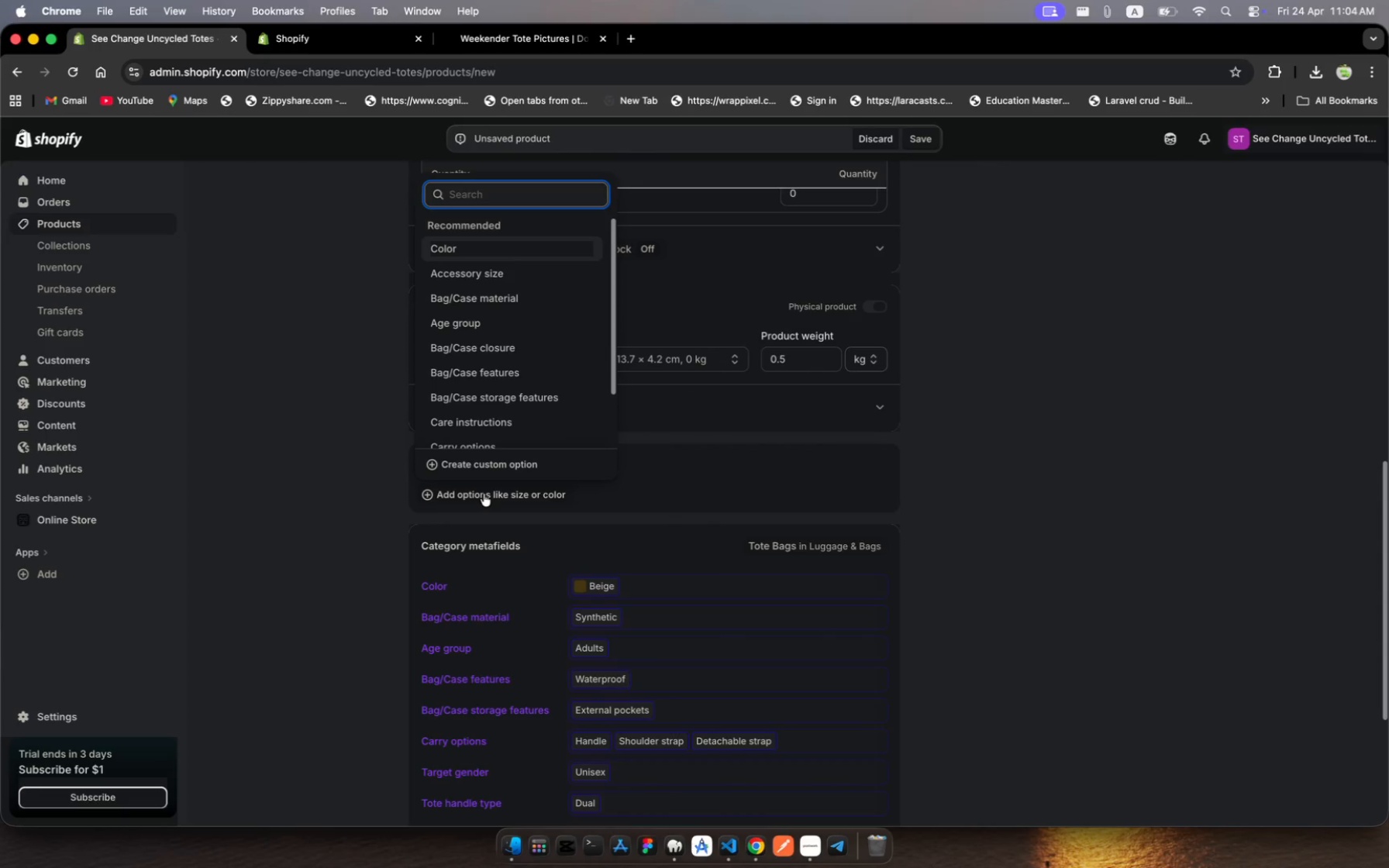 
left_click([484, 494])
 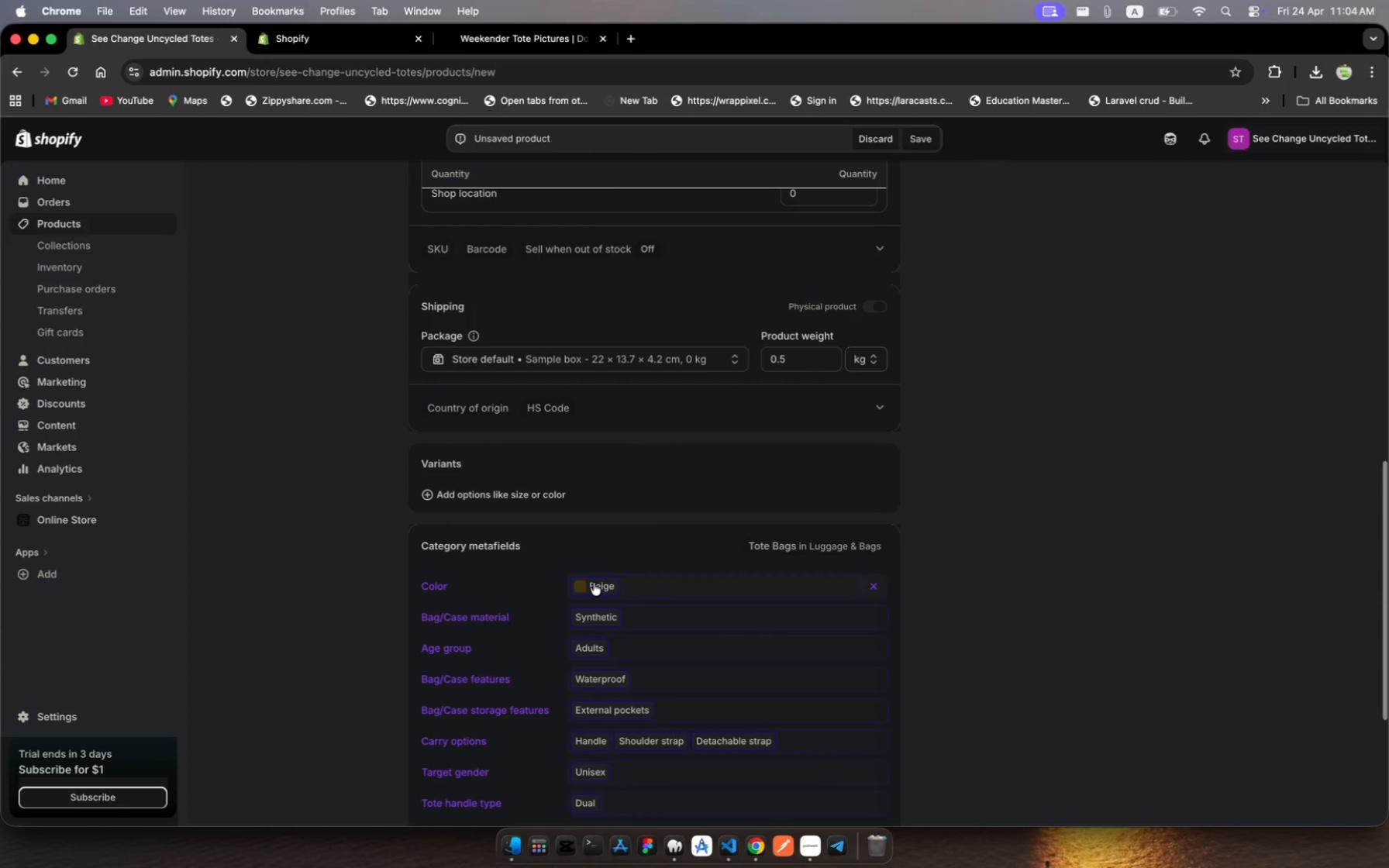 
left_click([594, 583])
 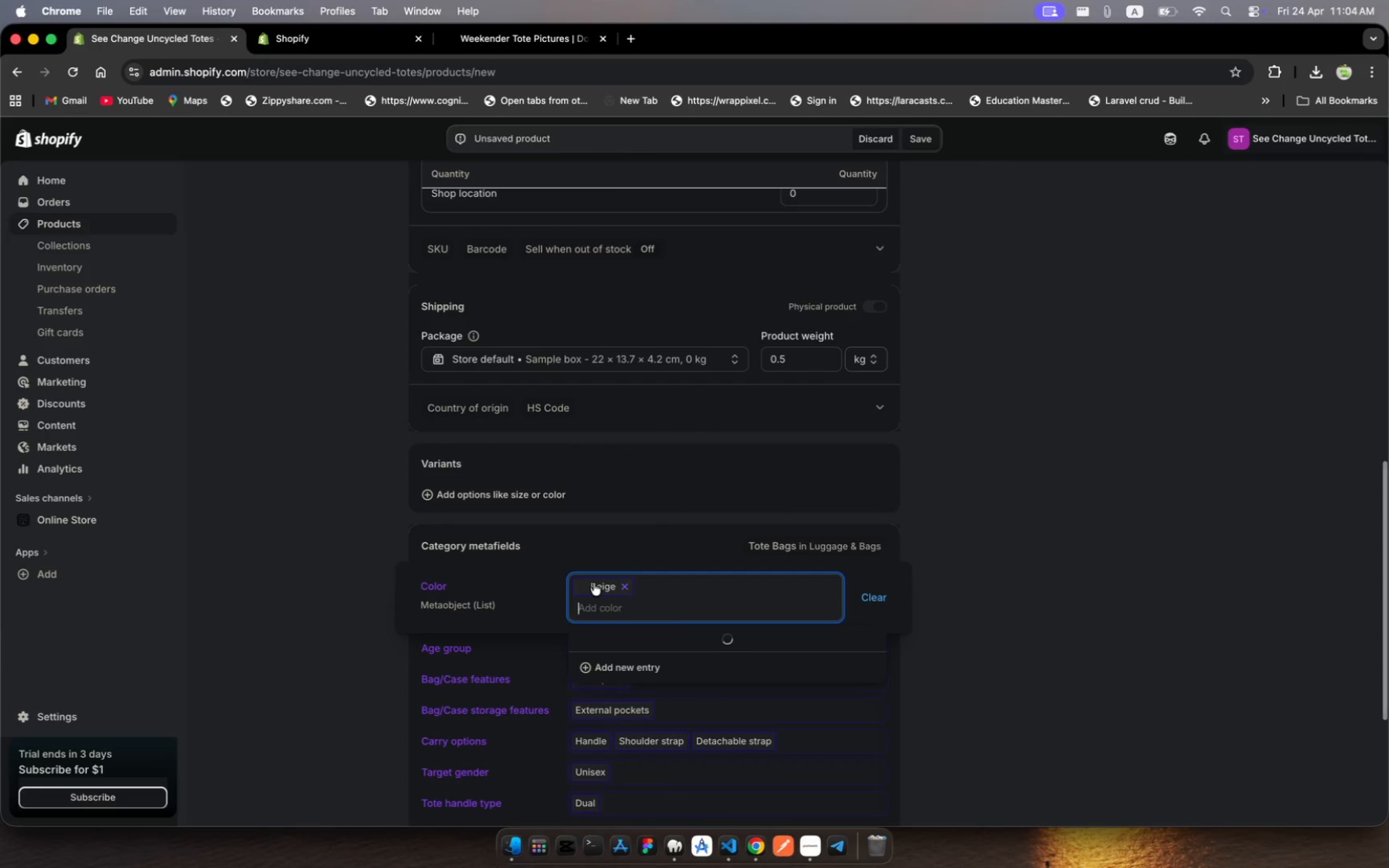 
left_click([594, 583])
 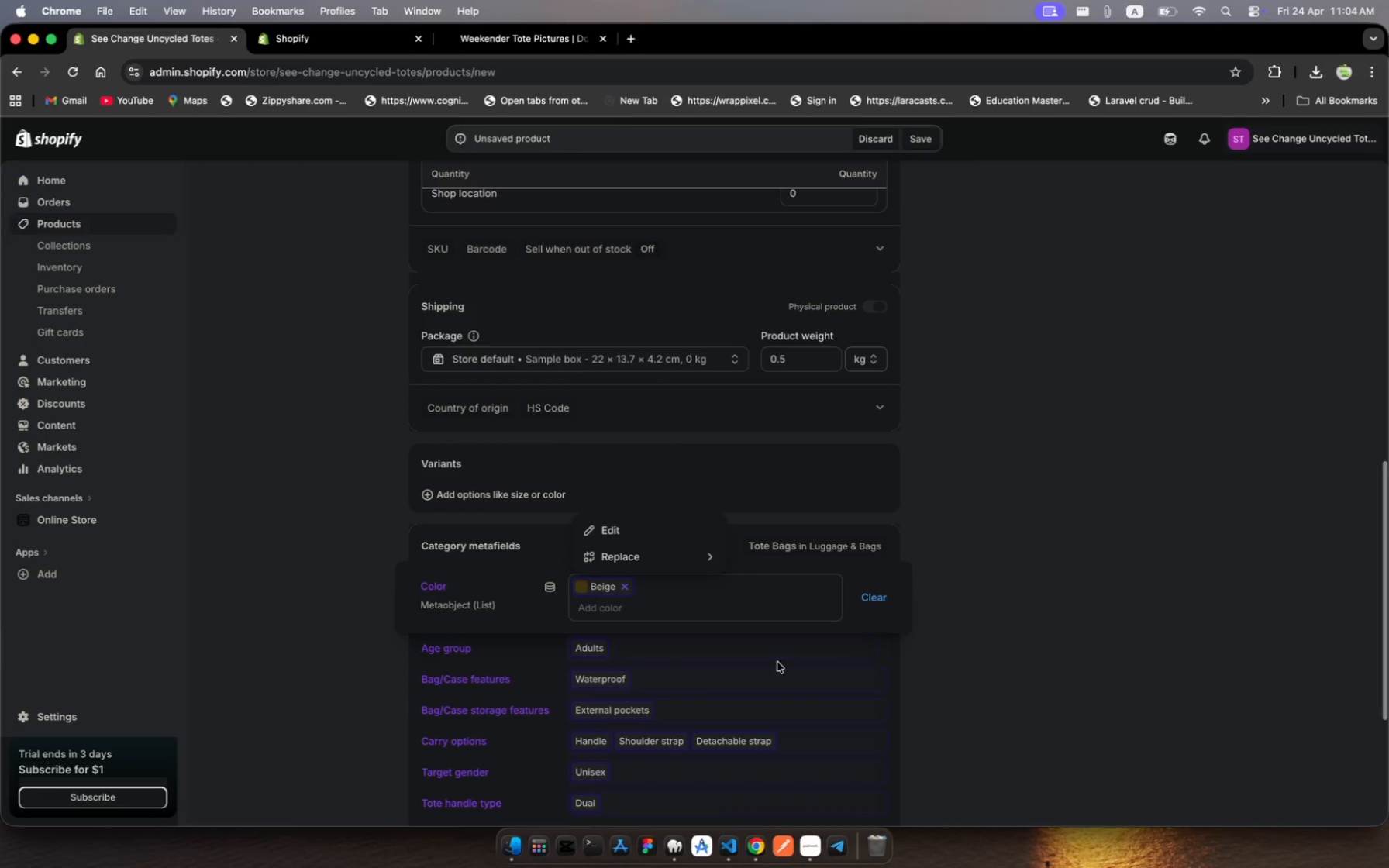 
left_click([1050, 629])
 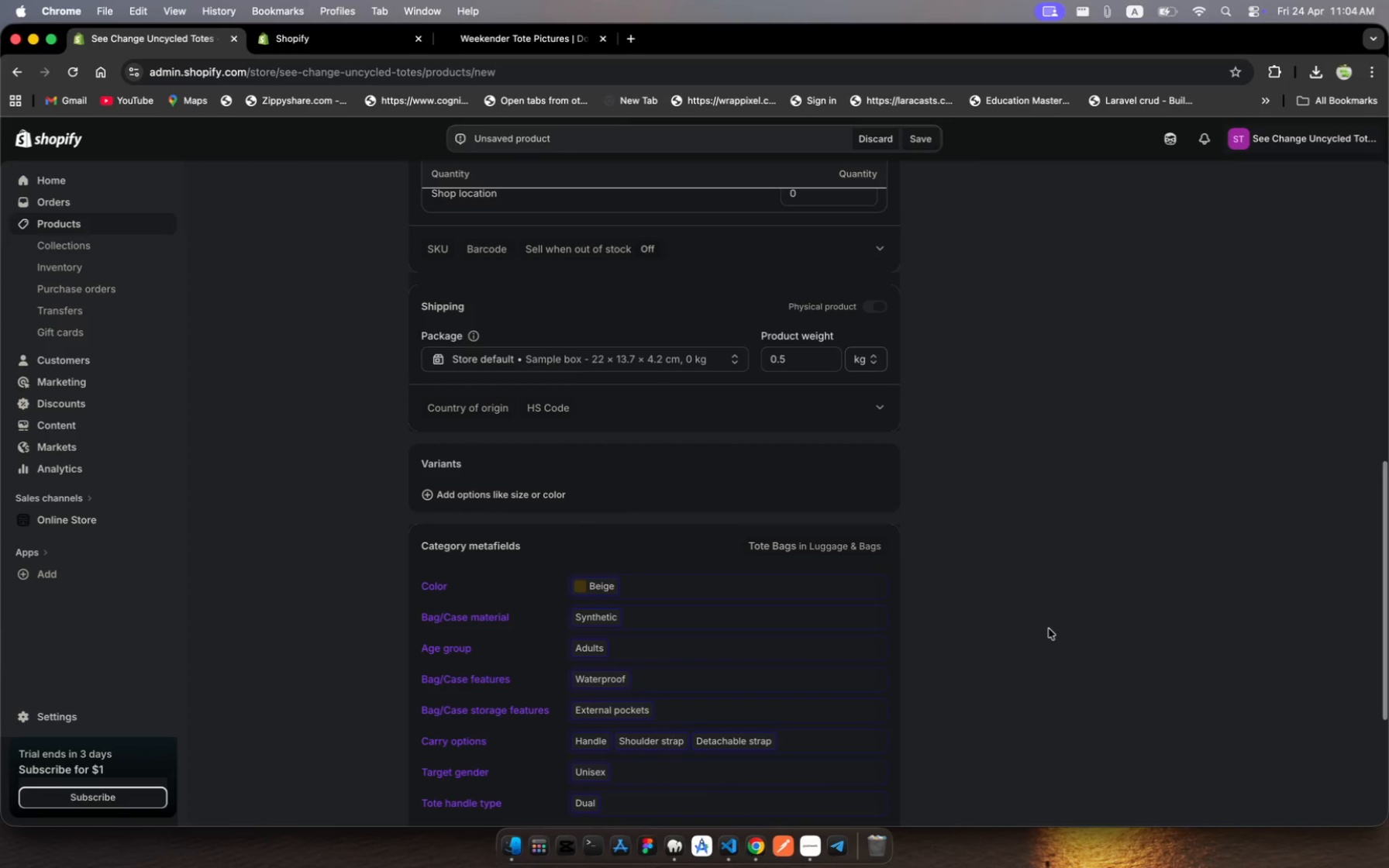 
scroll: coordinate [810, 639], scroll_direction: down, amount: 18.0
 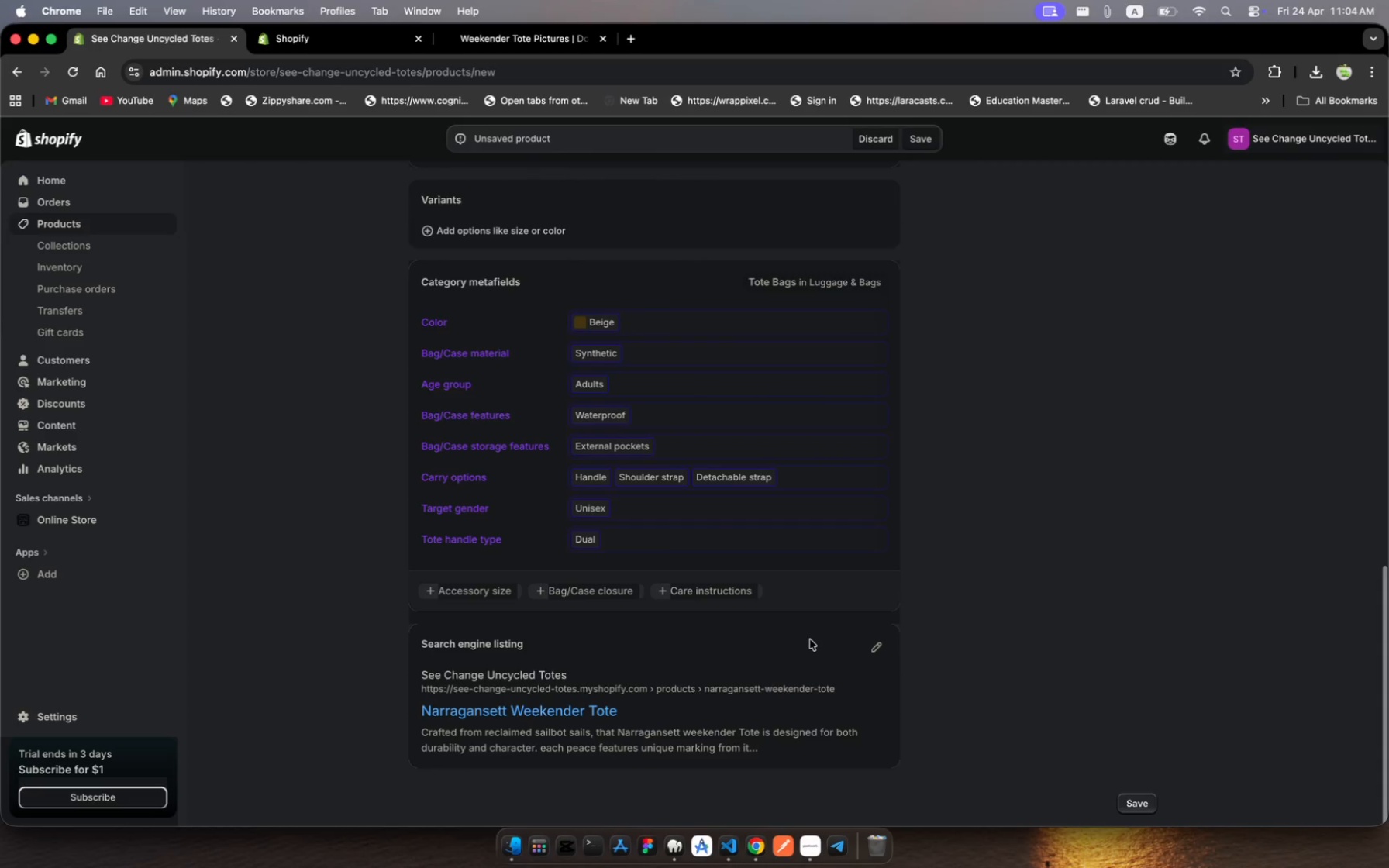 
scroll: coordinate [810, 639], scroll_direction: up, amount: 43.0
 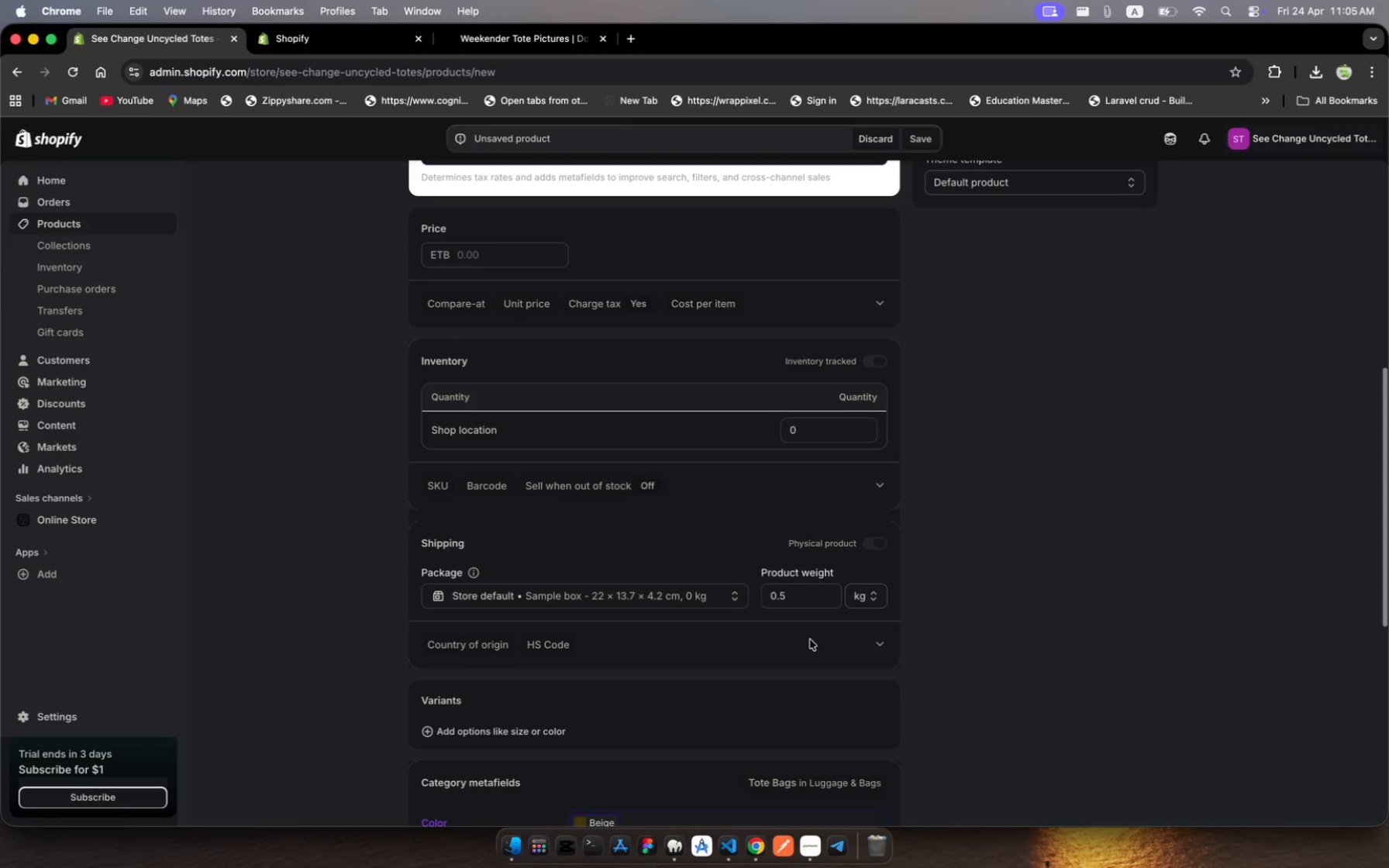 
wait(6.16)
 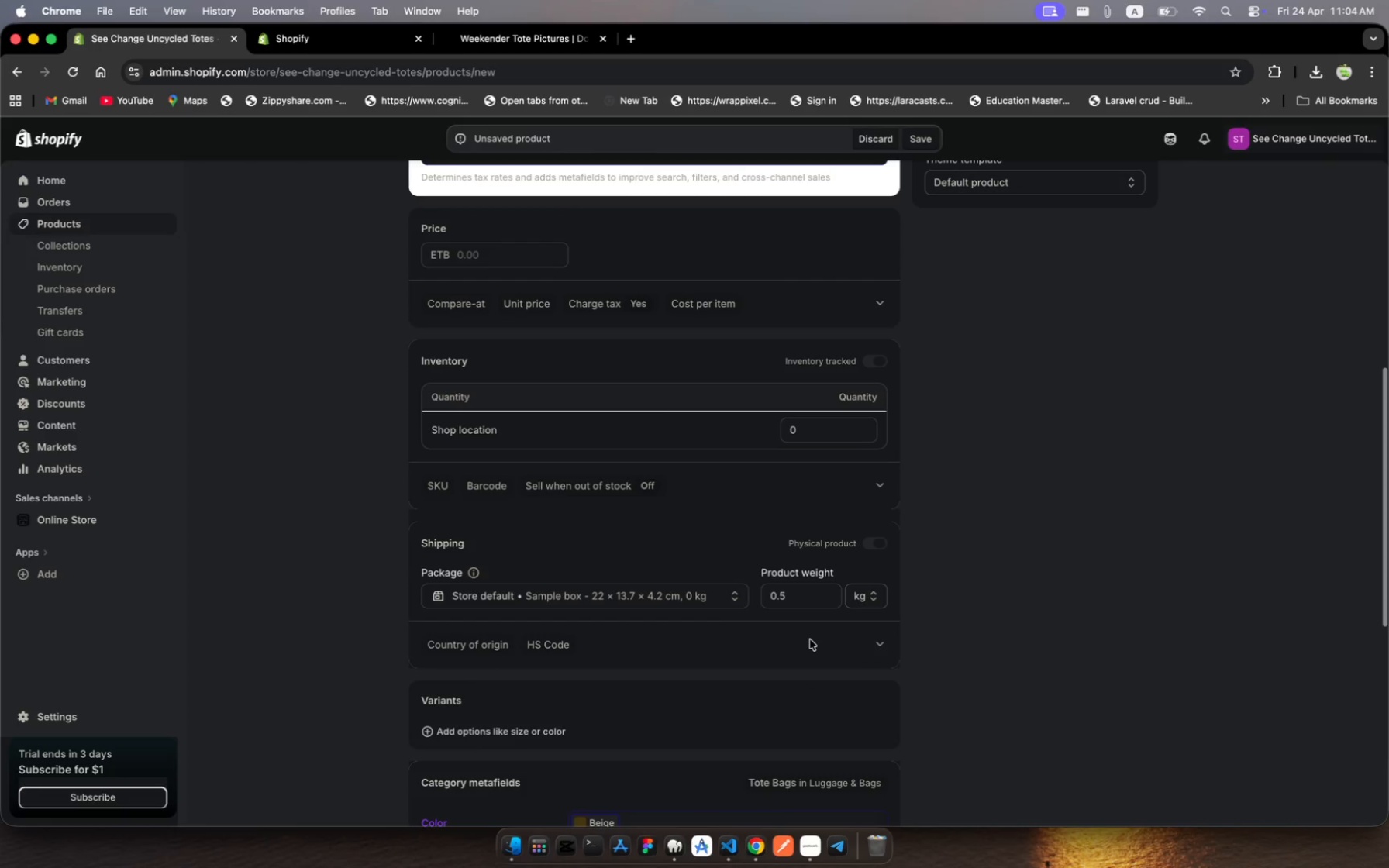 
left_click([470, 261])
 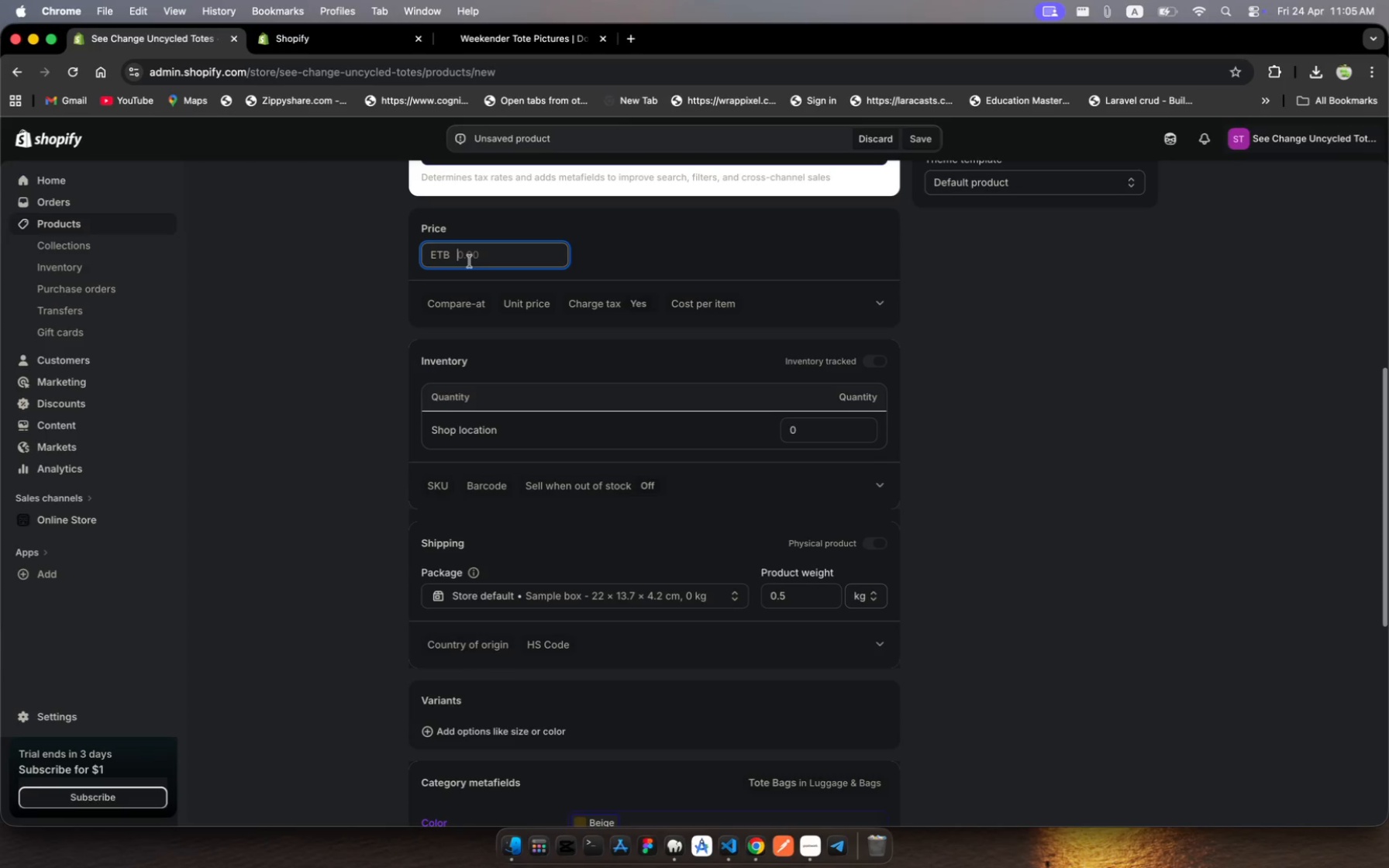 
type(750)
 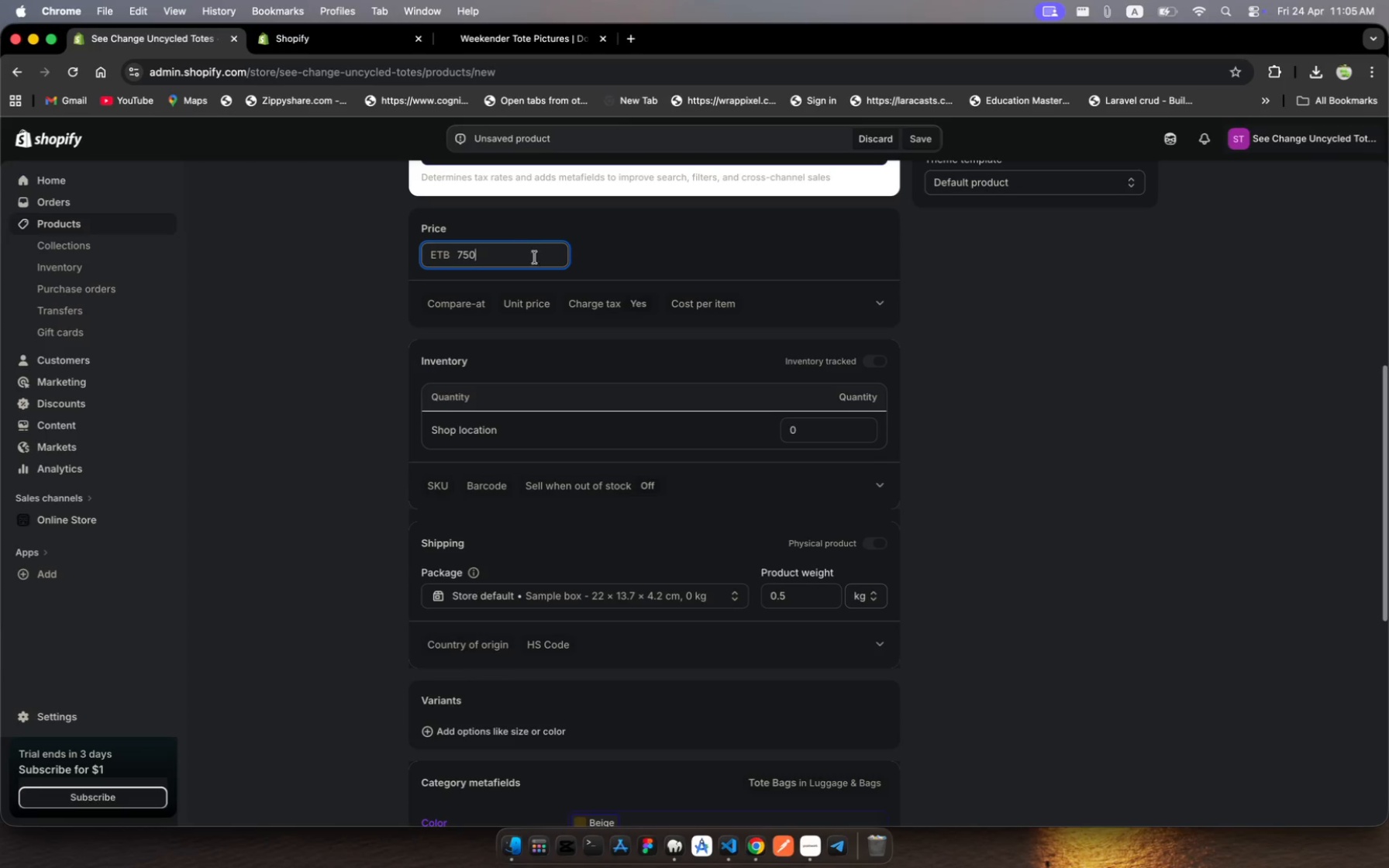 
scroll: coordinate [669, 321], scroll_direction: up, amount: 60.0
 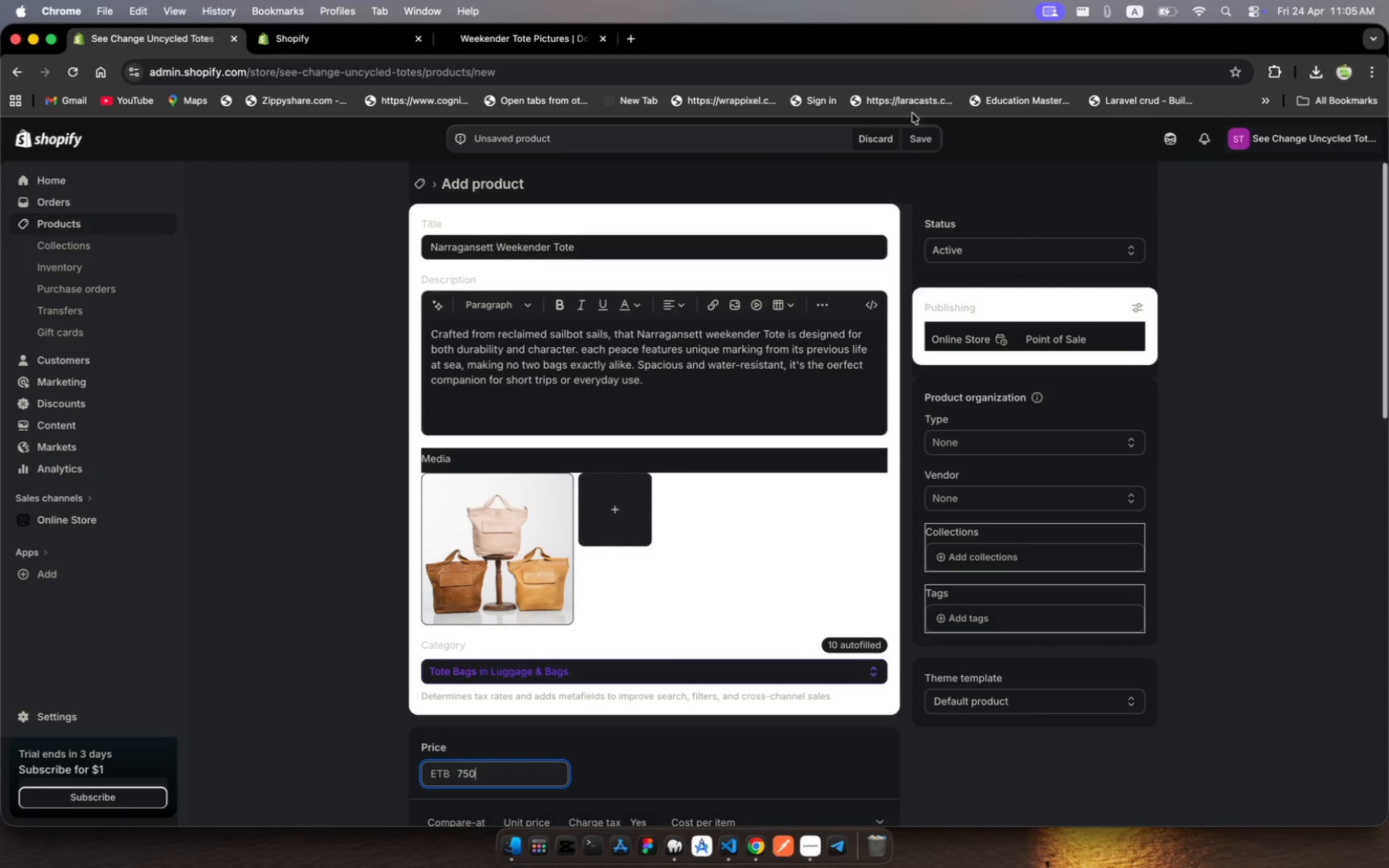 
wait(5.26)
 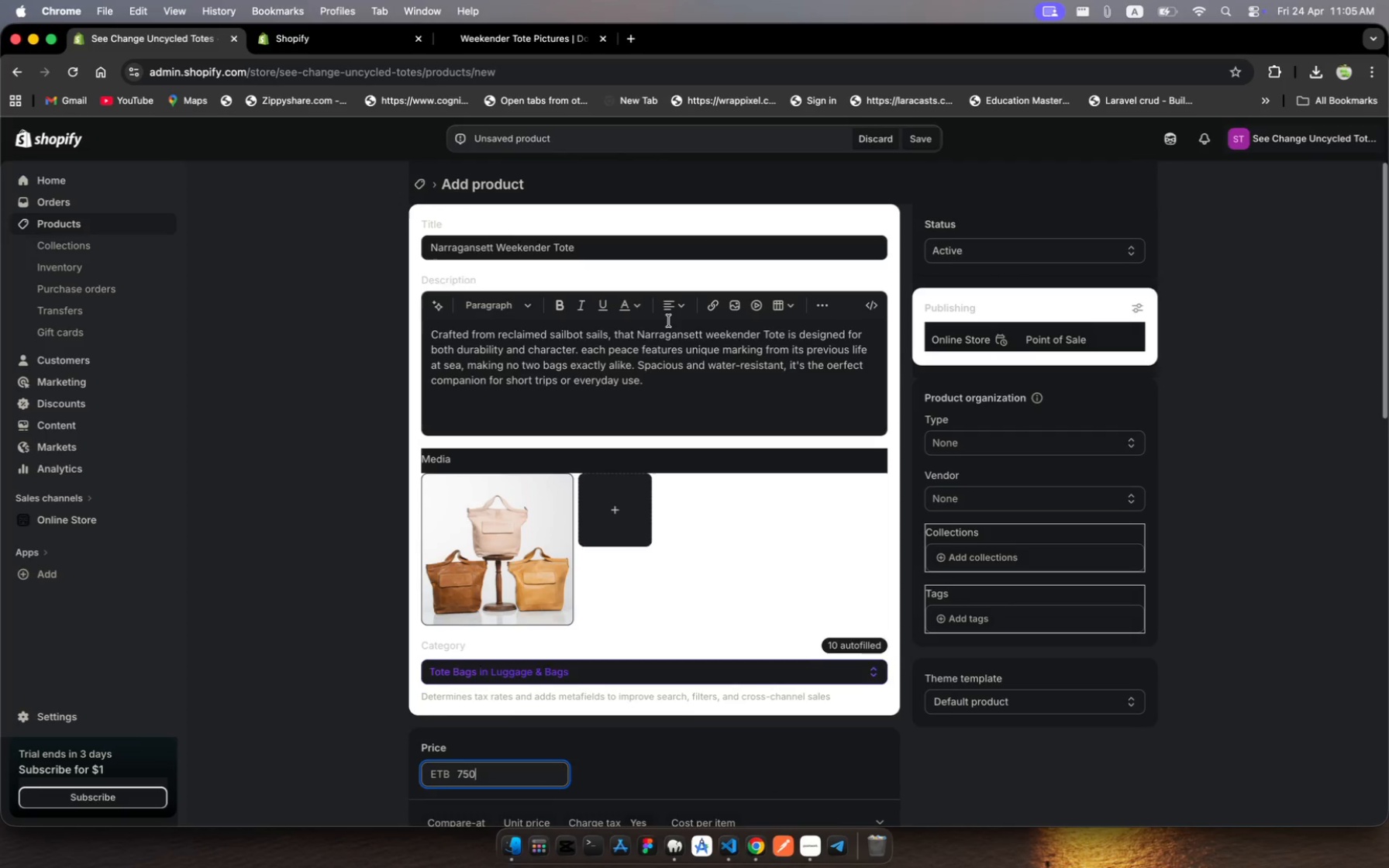 
left_click([873, 144])
 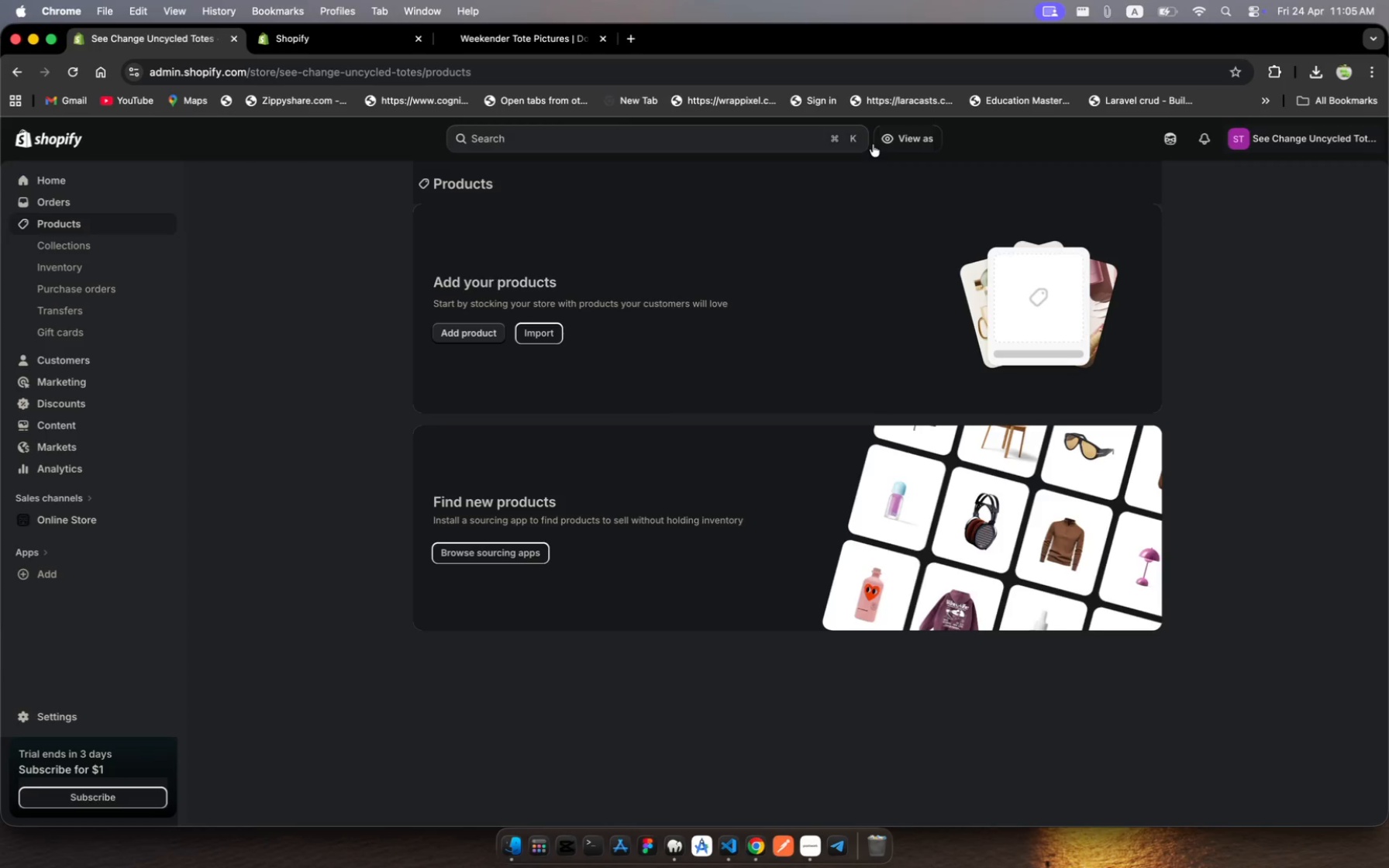 
wait(10.48)
 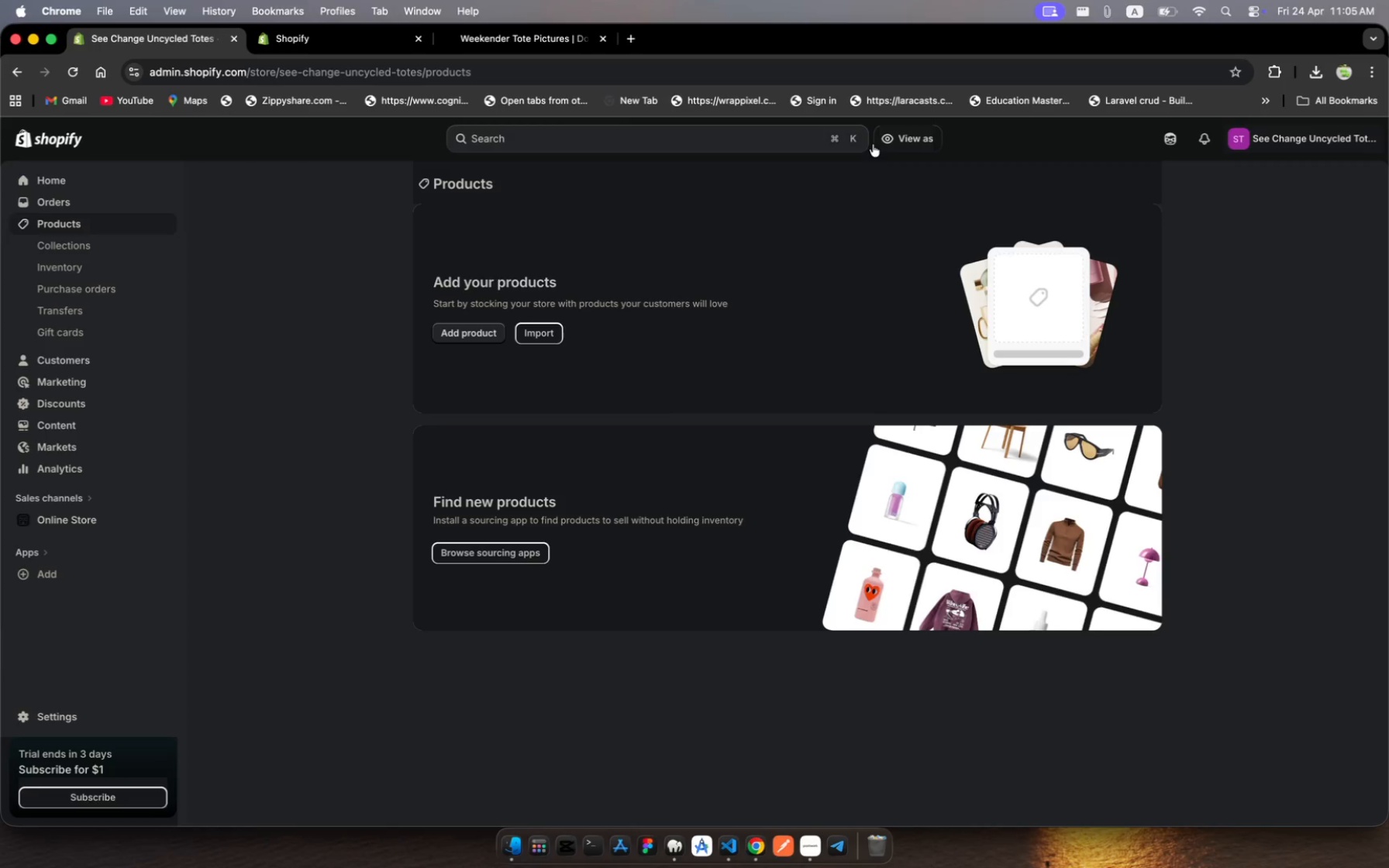 
key(Meta+Z)
 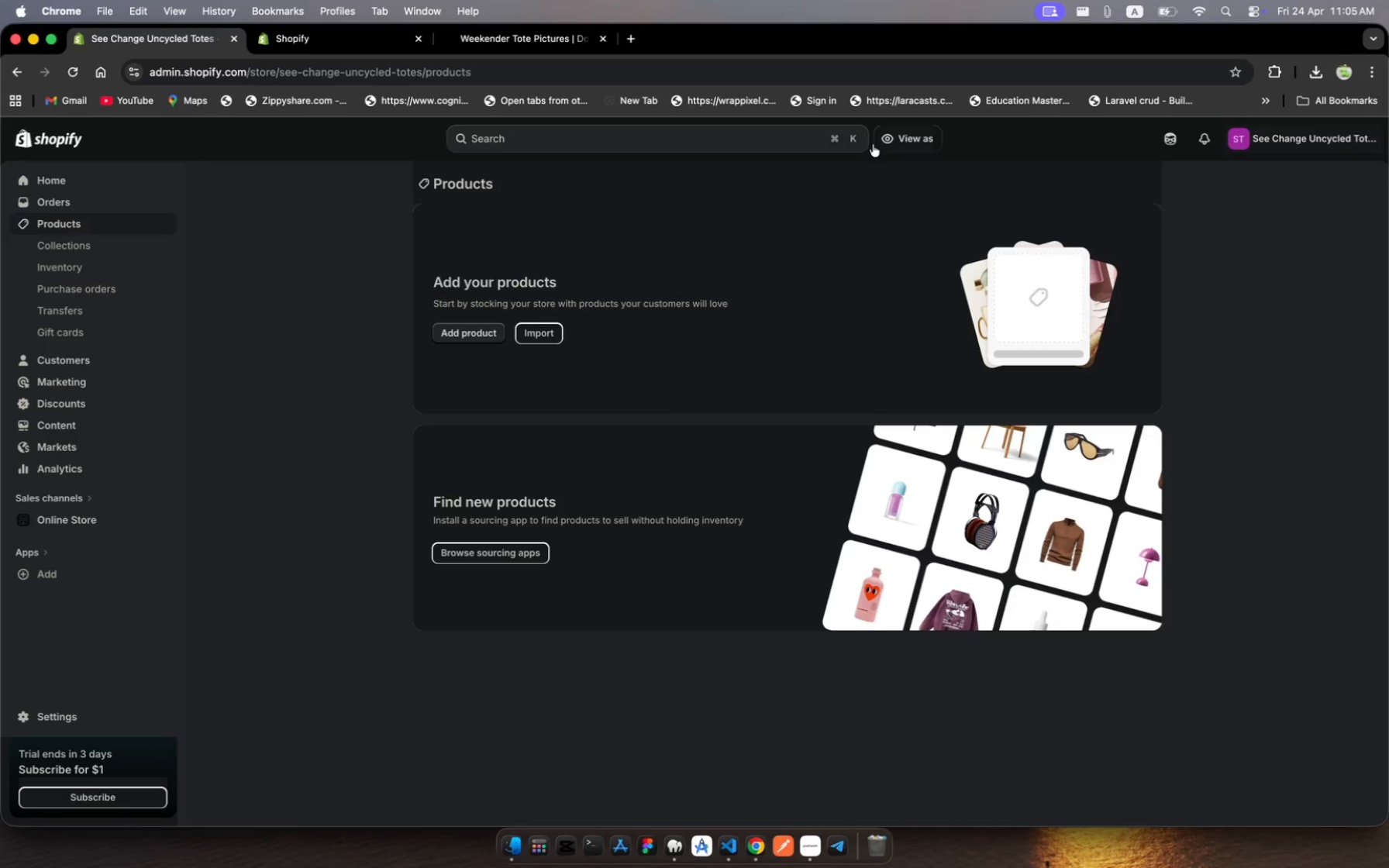 
key(Meta+Z)
 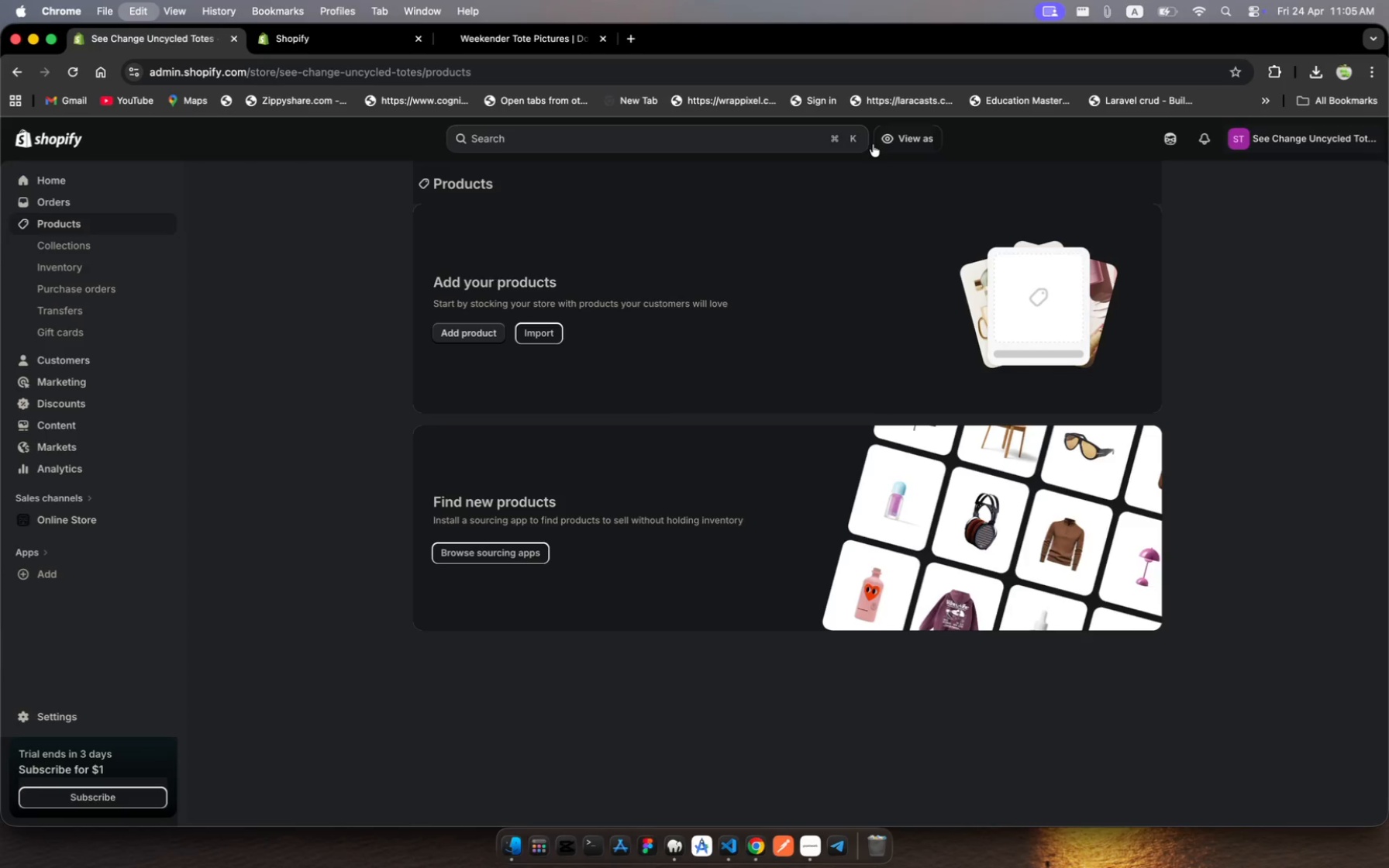 
key(Meta+Z)
 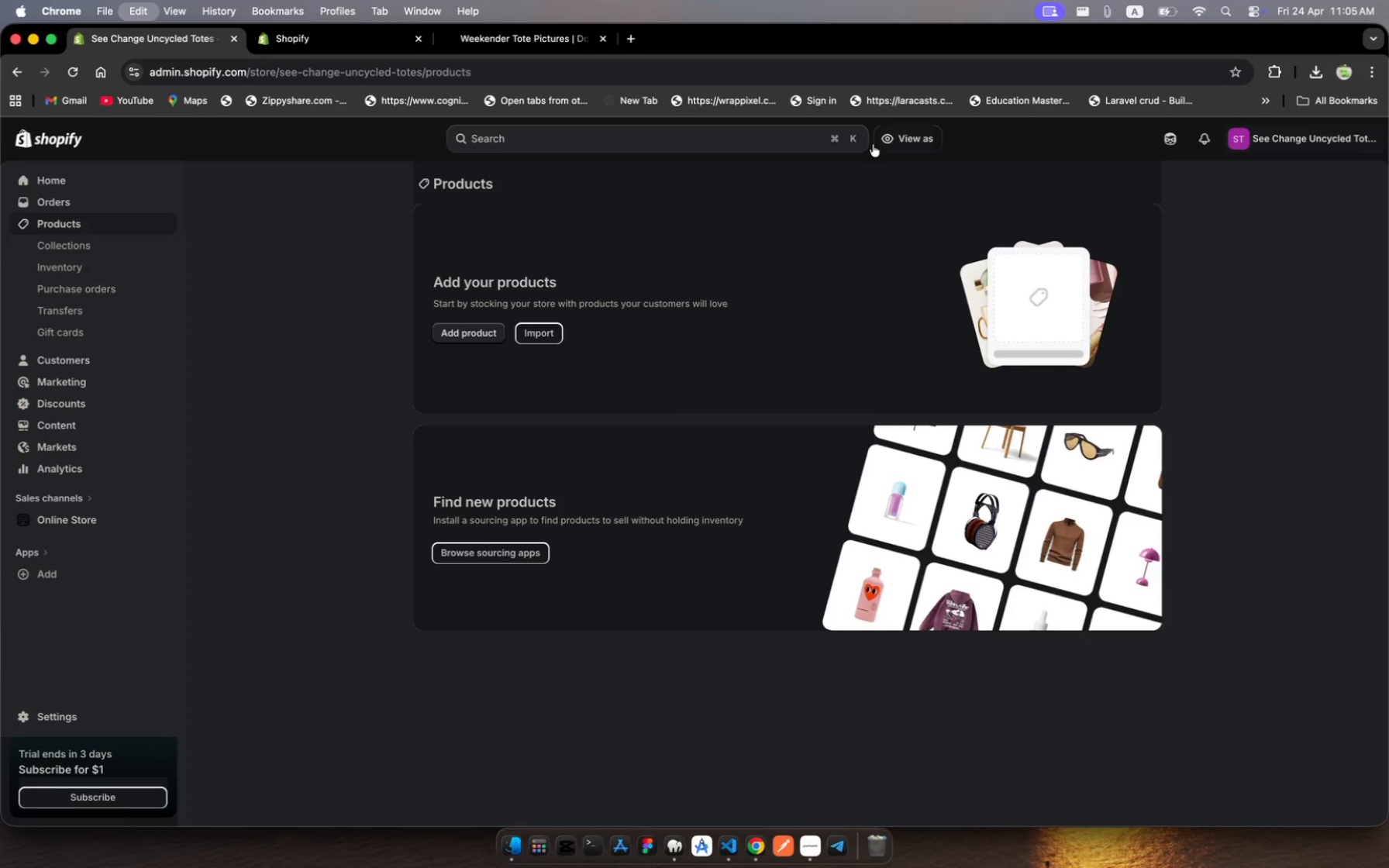 
key(Meta+Z)
 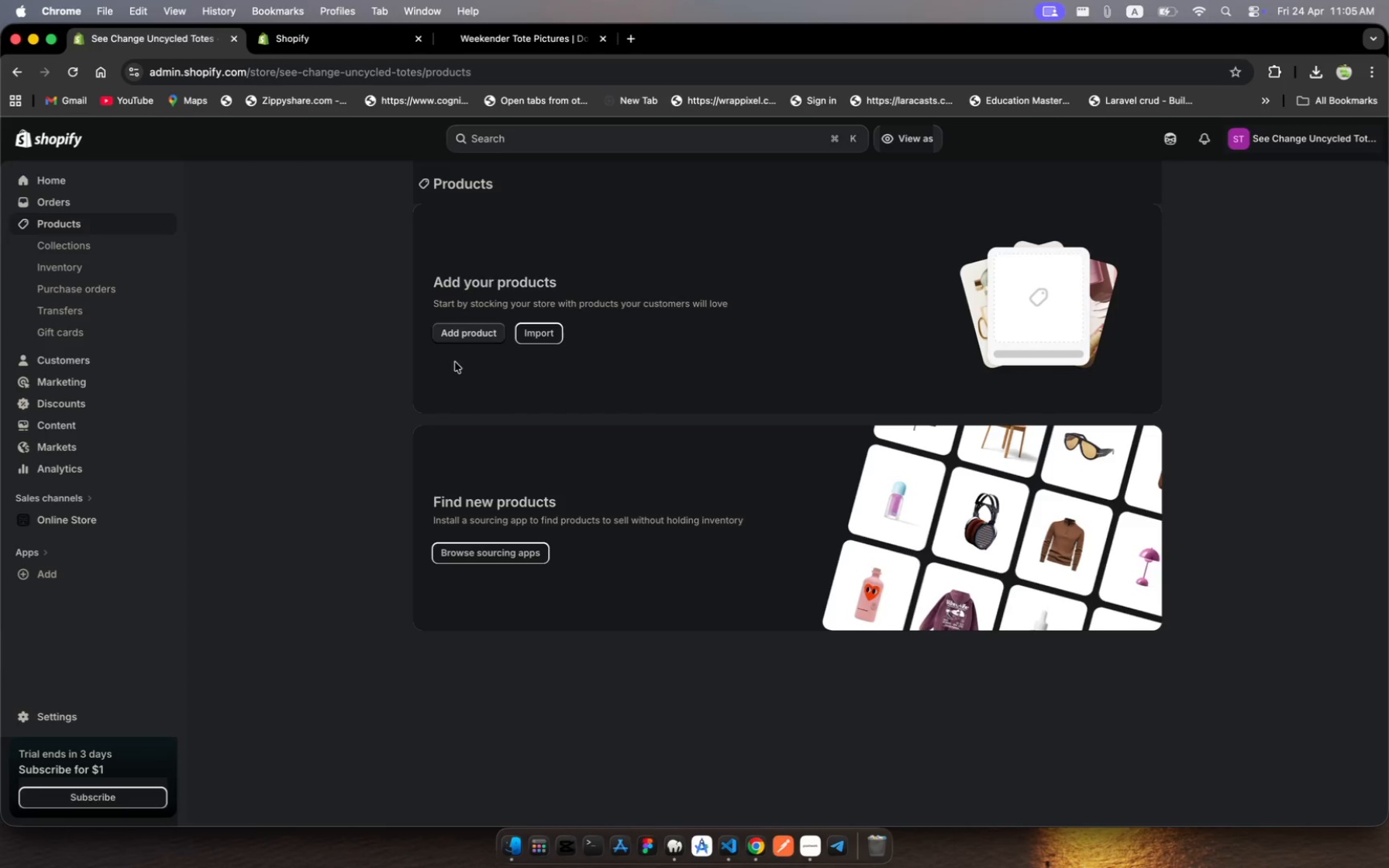 
left_click([461, 327])
 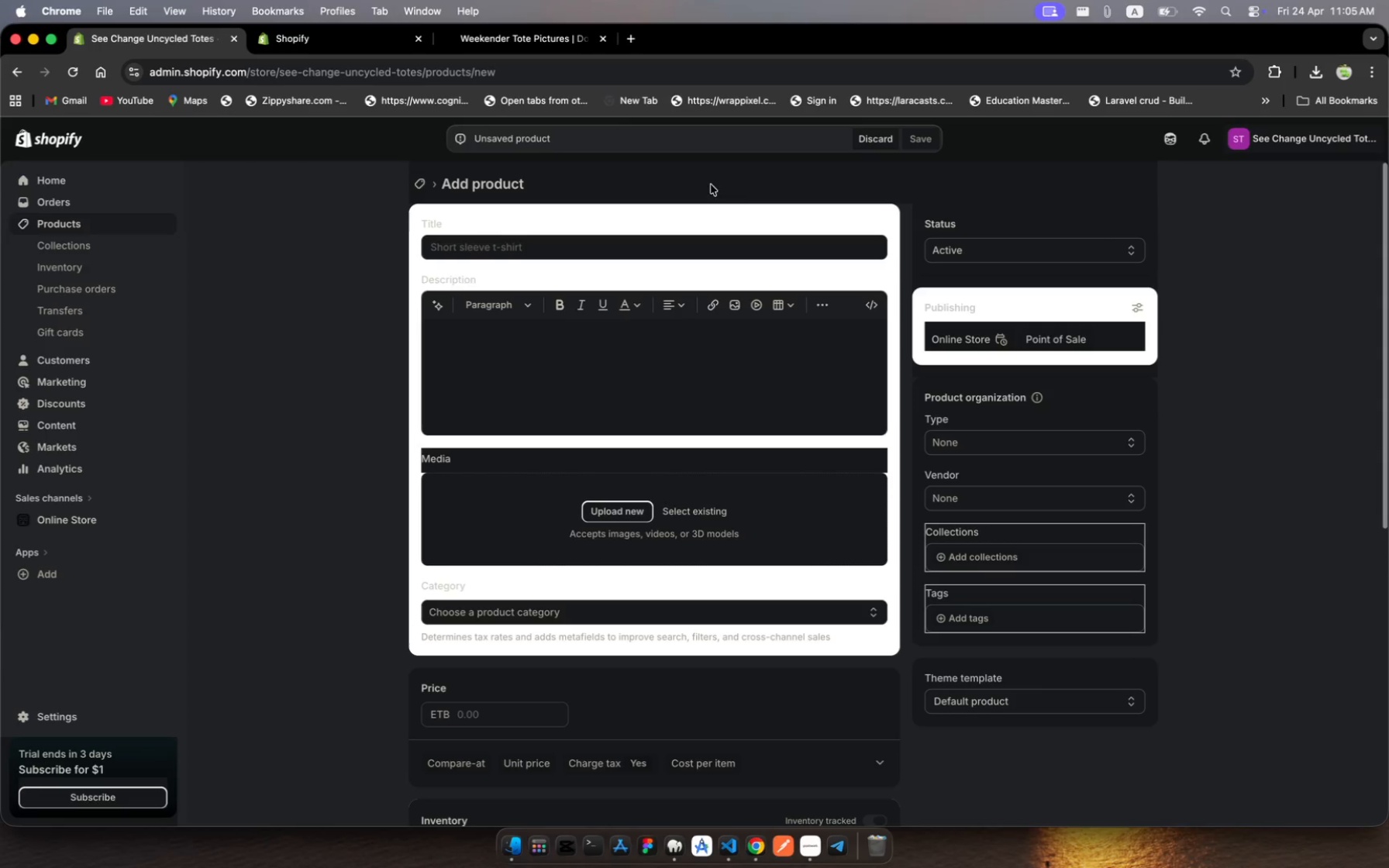 
wait(5.41)
 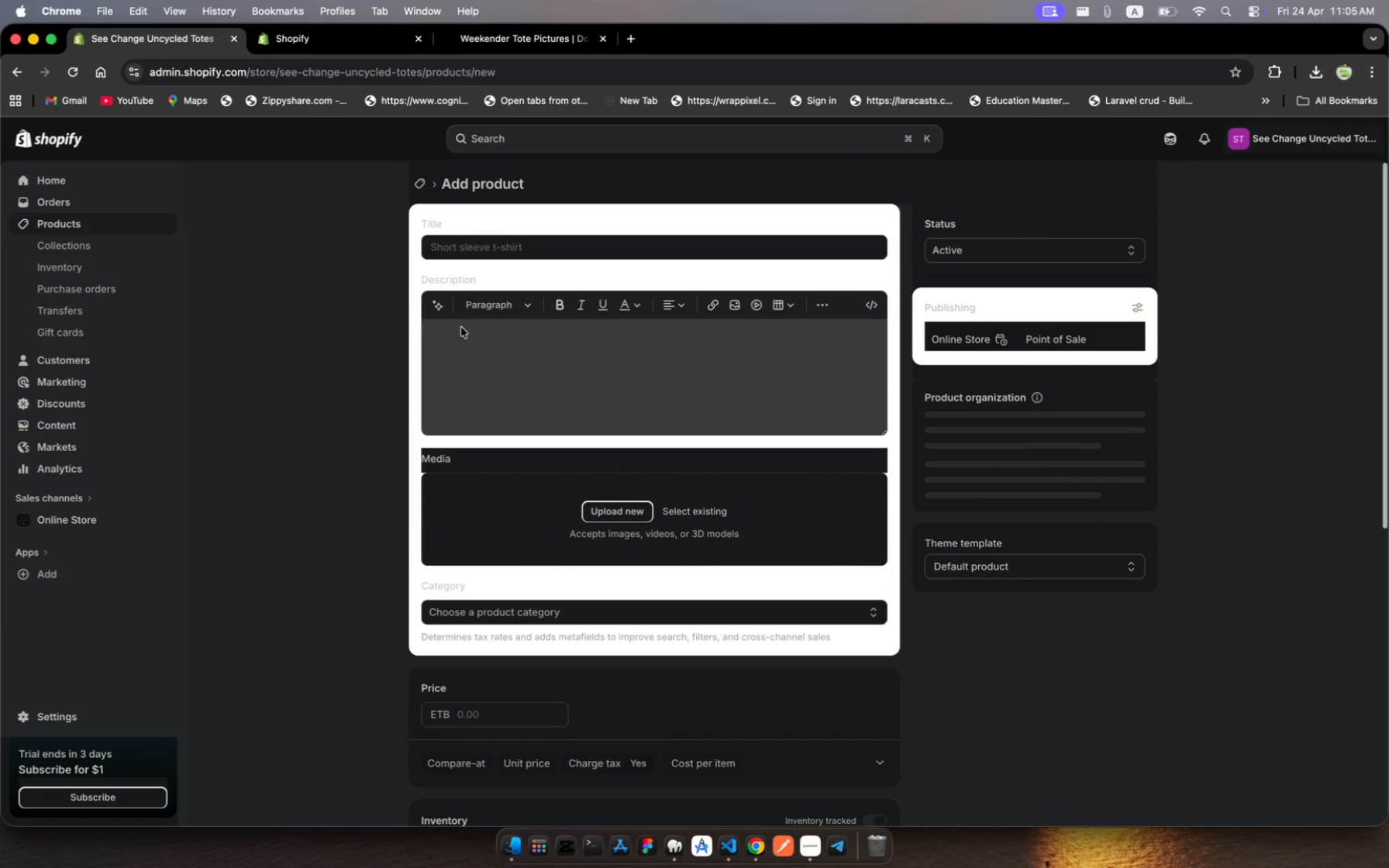 
left_click([923, 141])
 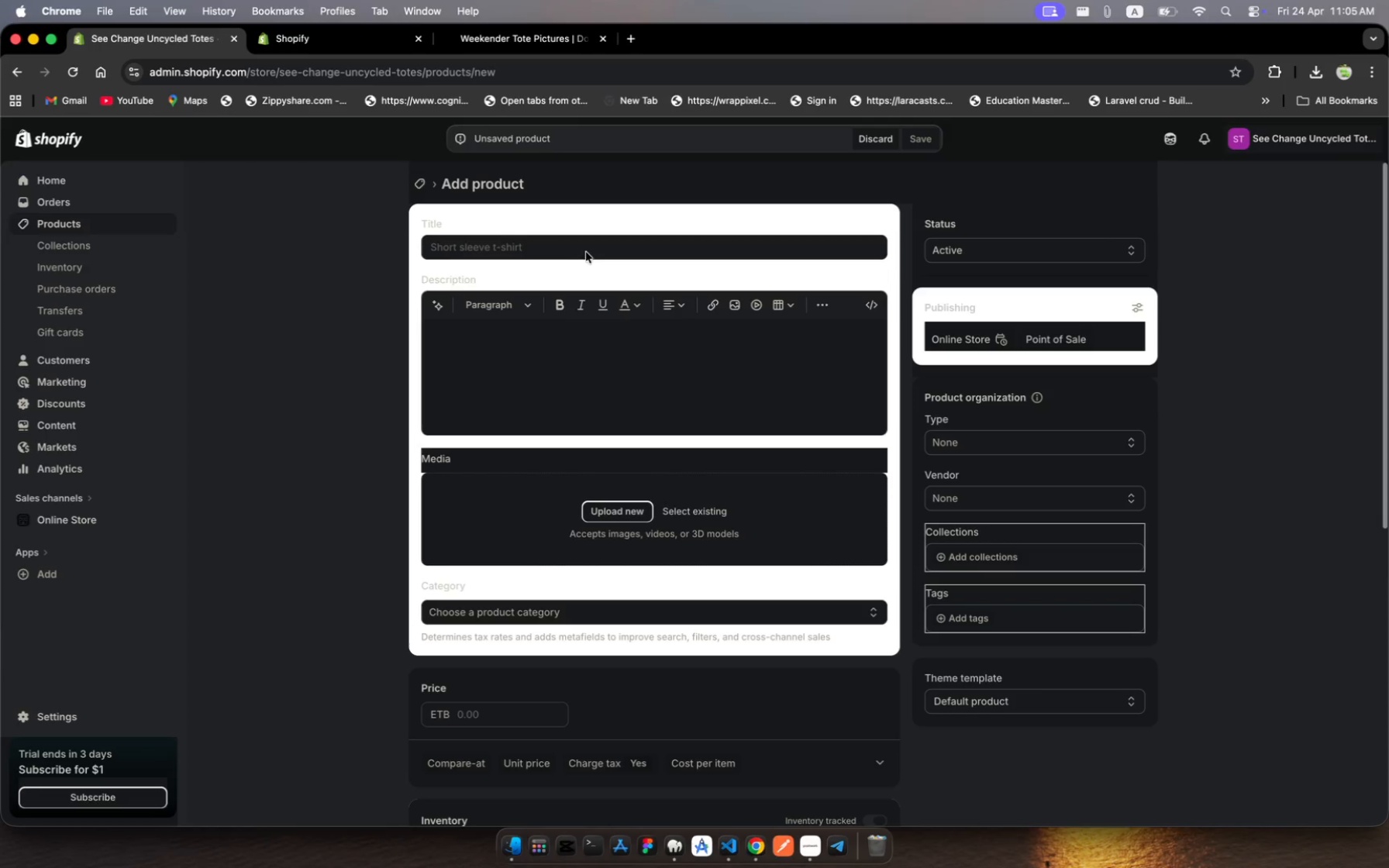 
left_click([588, 250])
 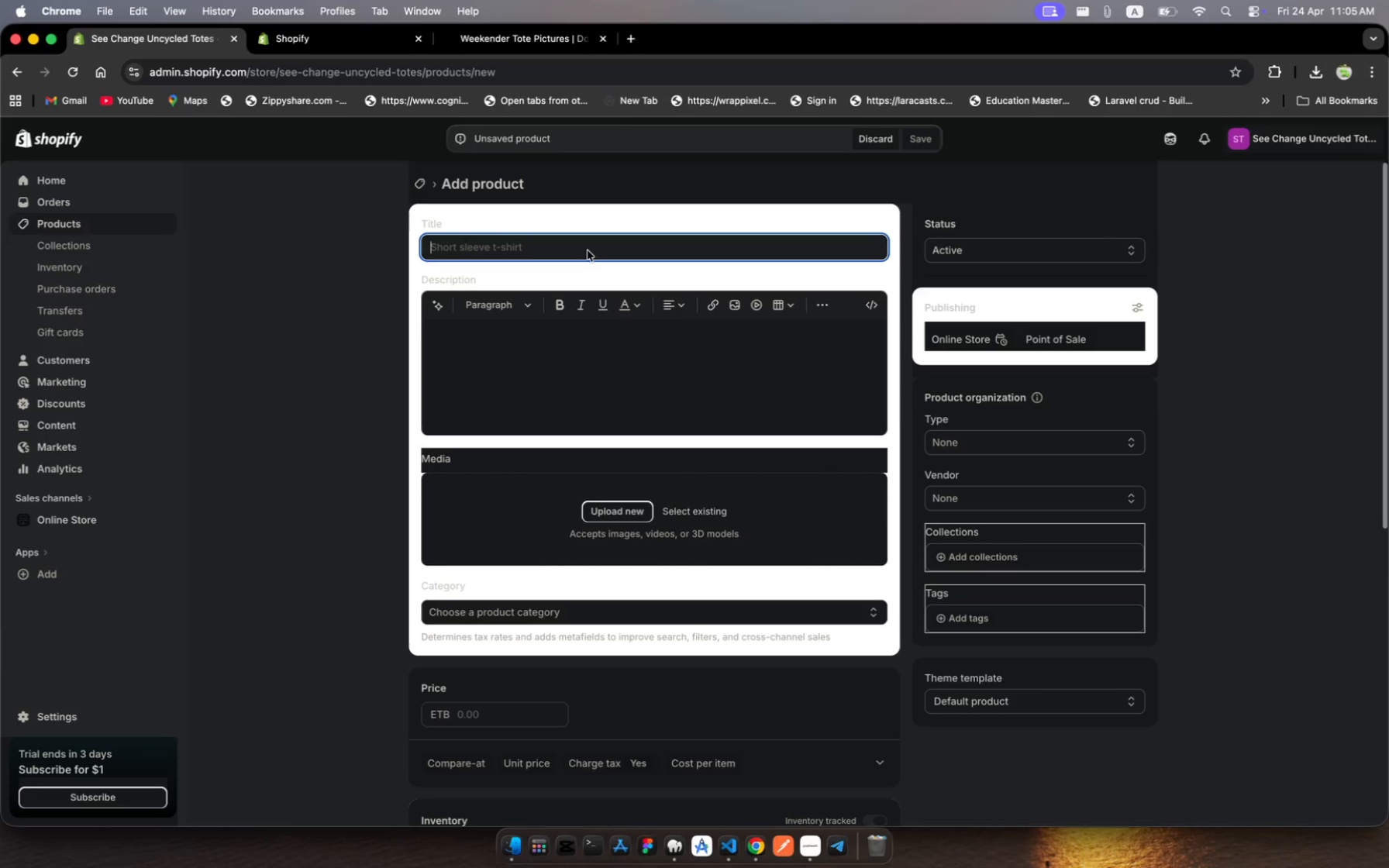 
wait(9.12)
 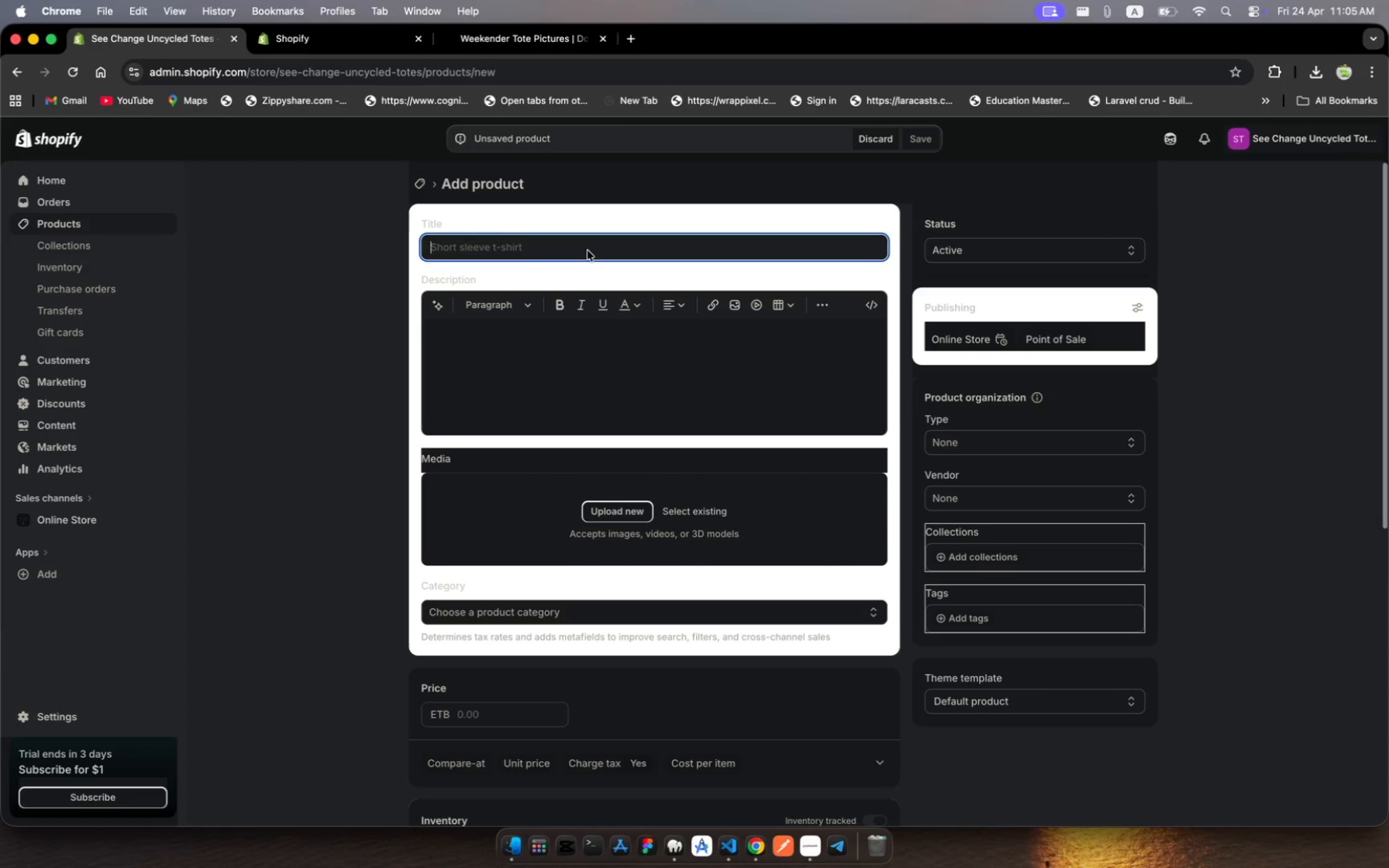 
type(Narragane)
 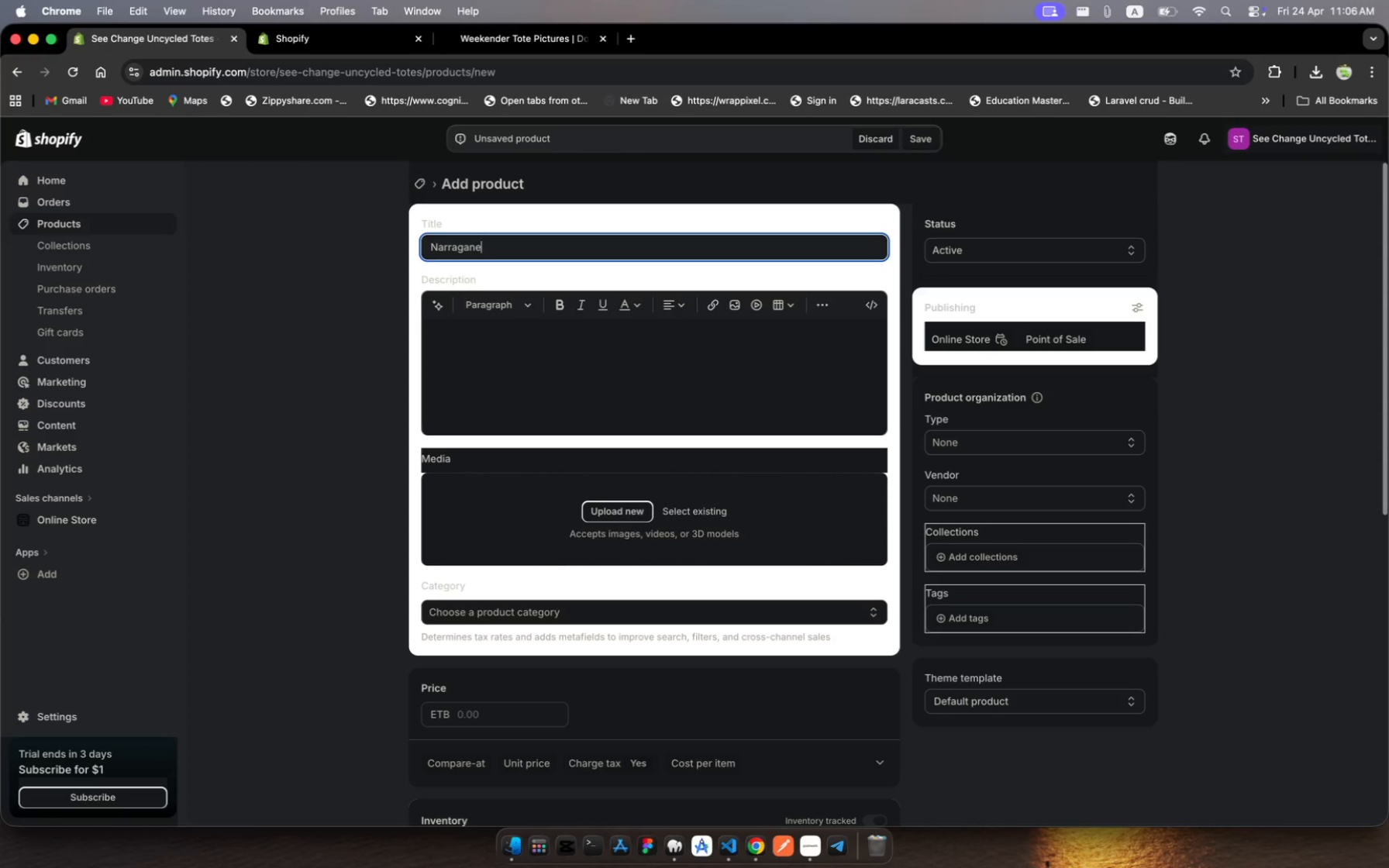 
key(Backspace)
 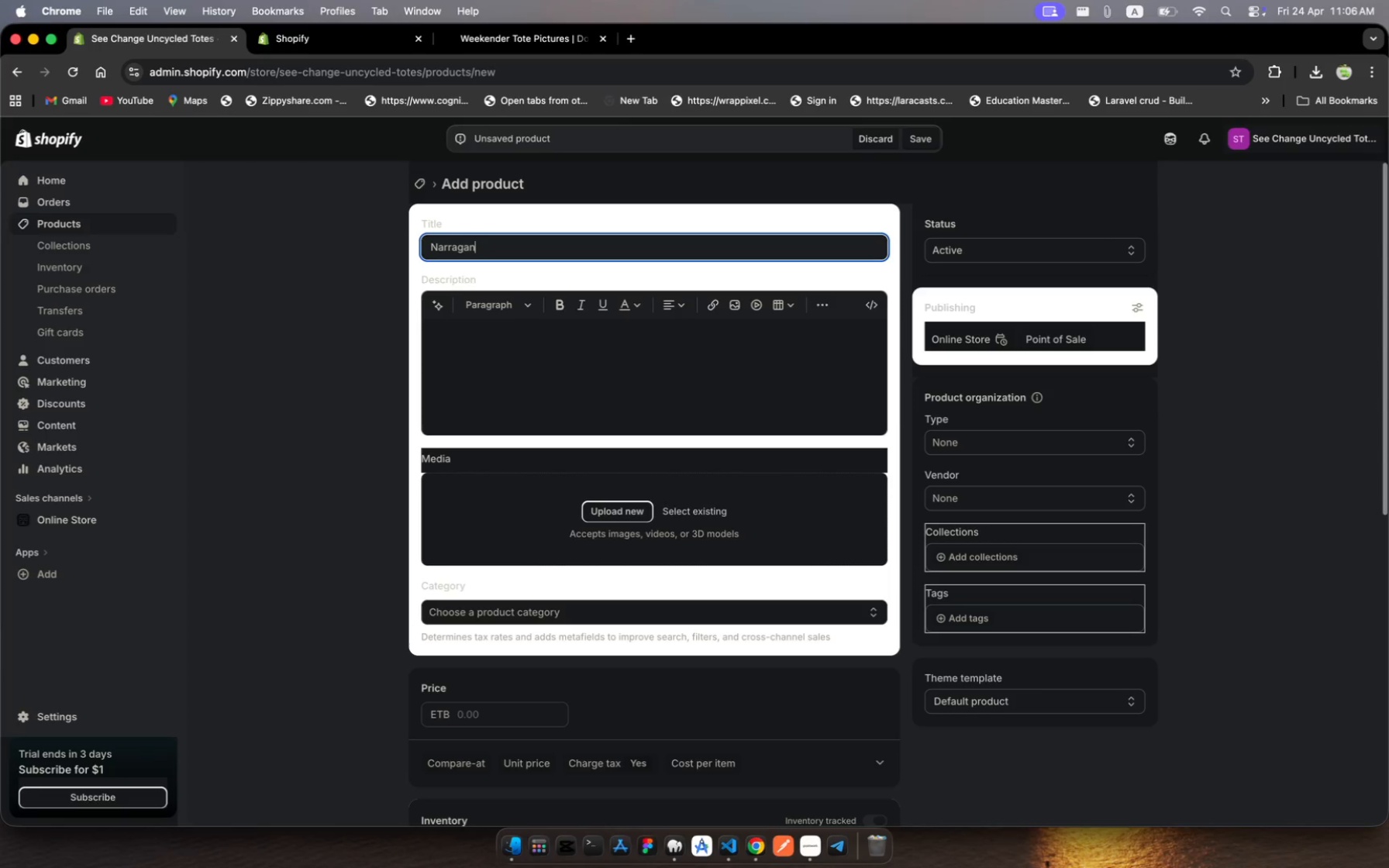 
type(sett )
 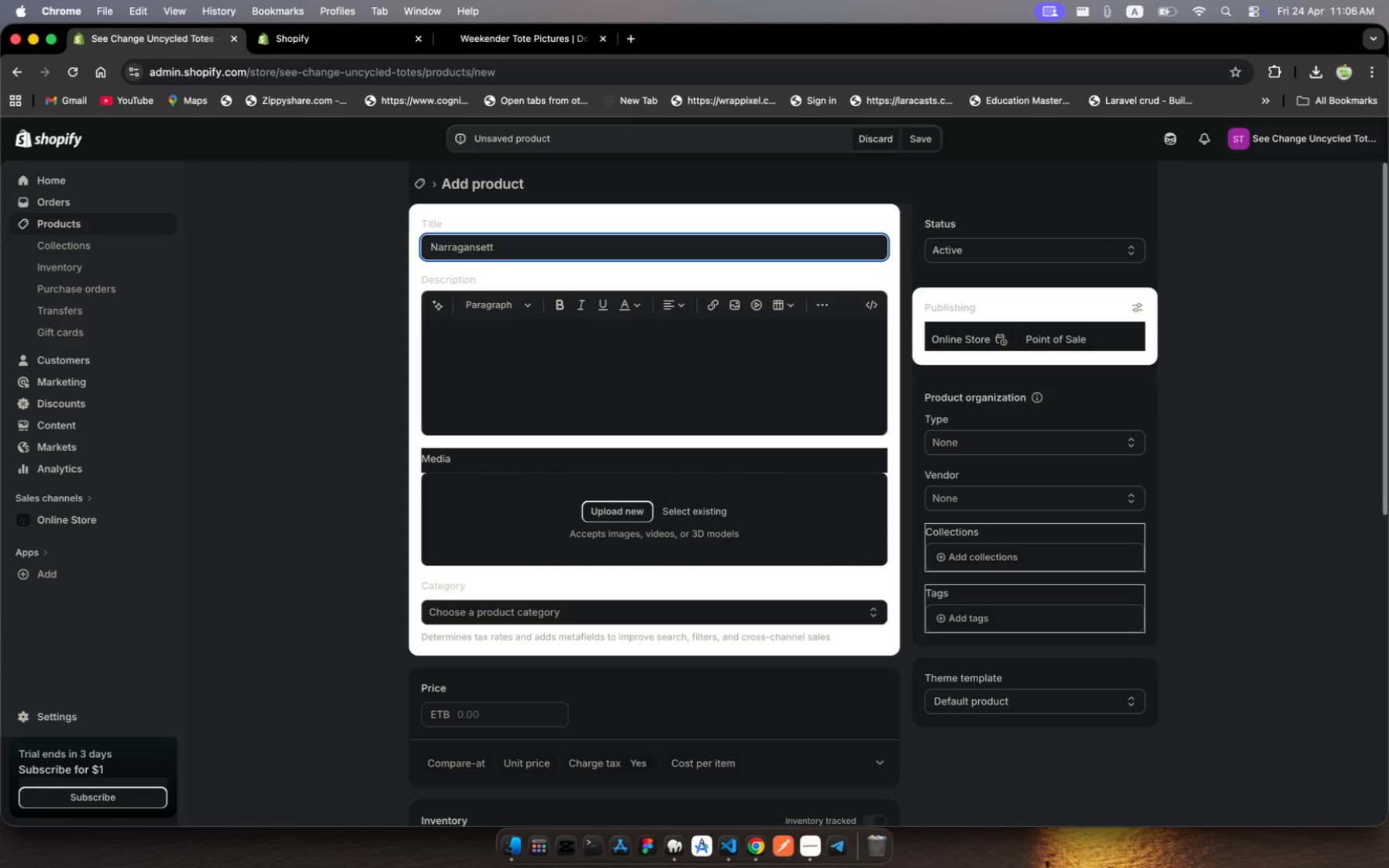 
wait(8.3)
 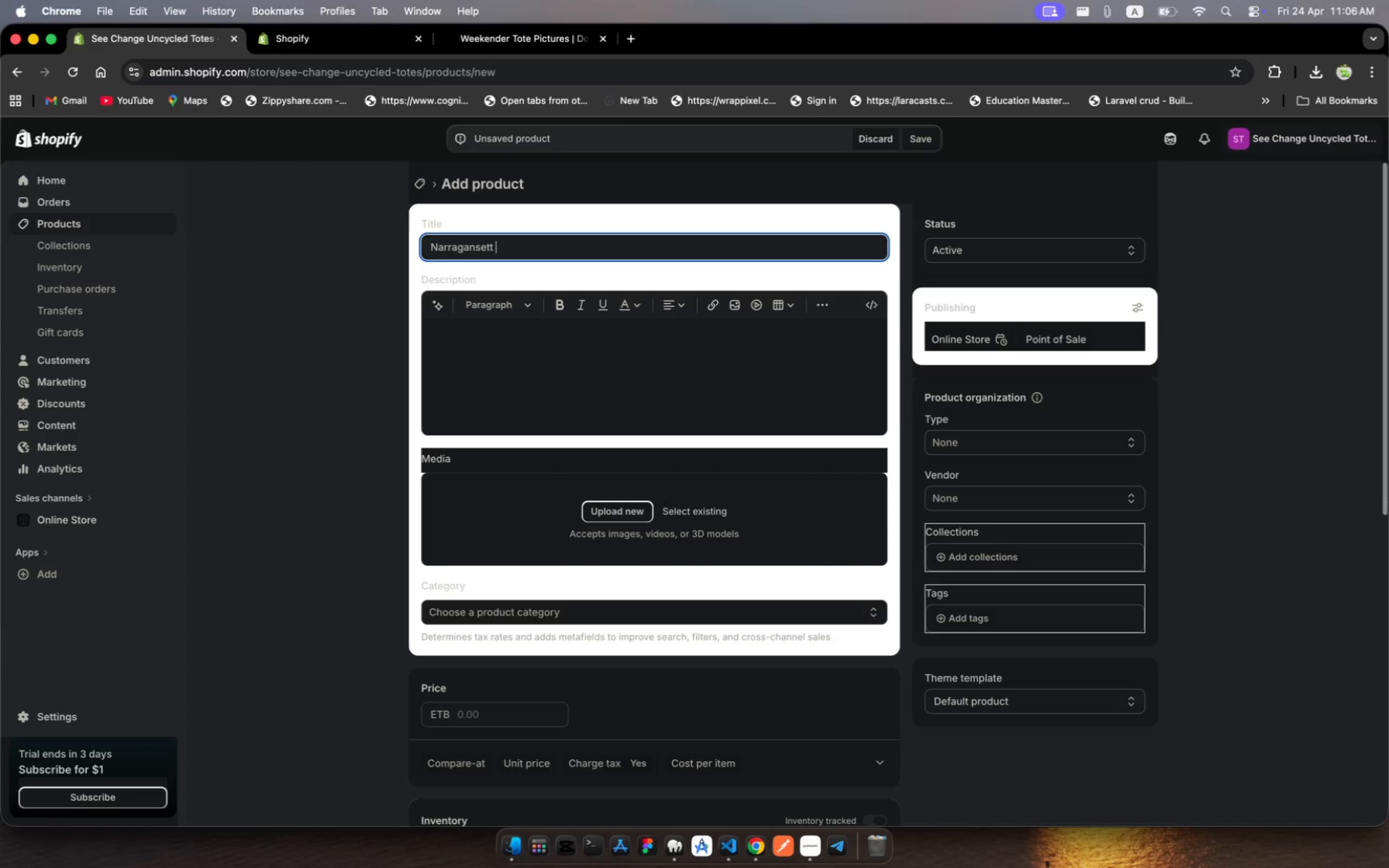 
type(Weekender Tote)
 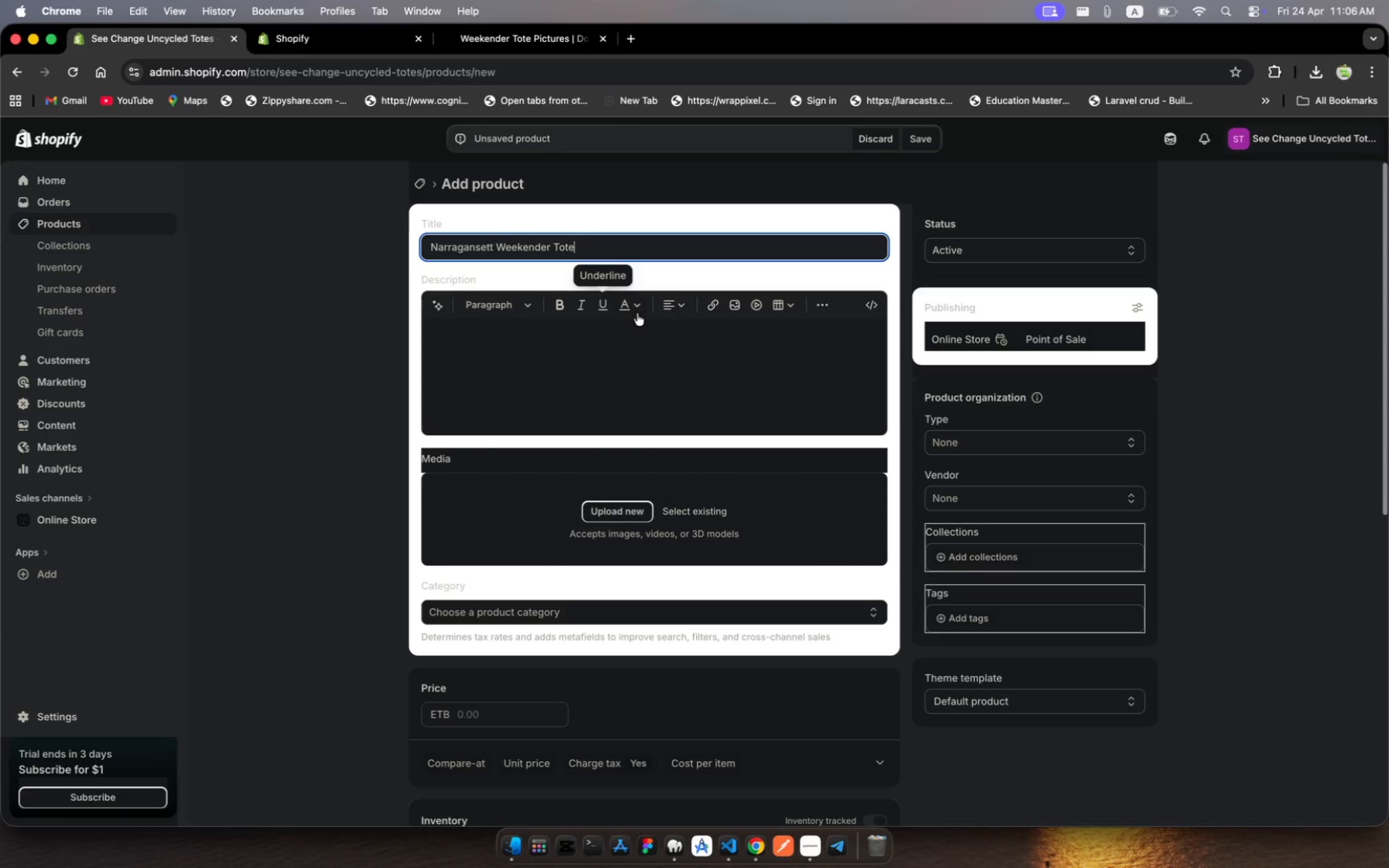 
left_click([649, 381])
 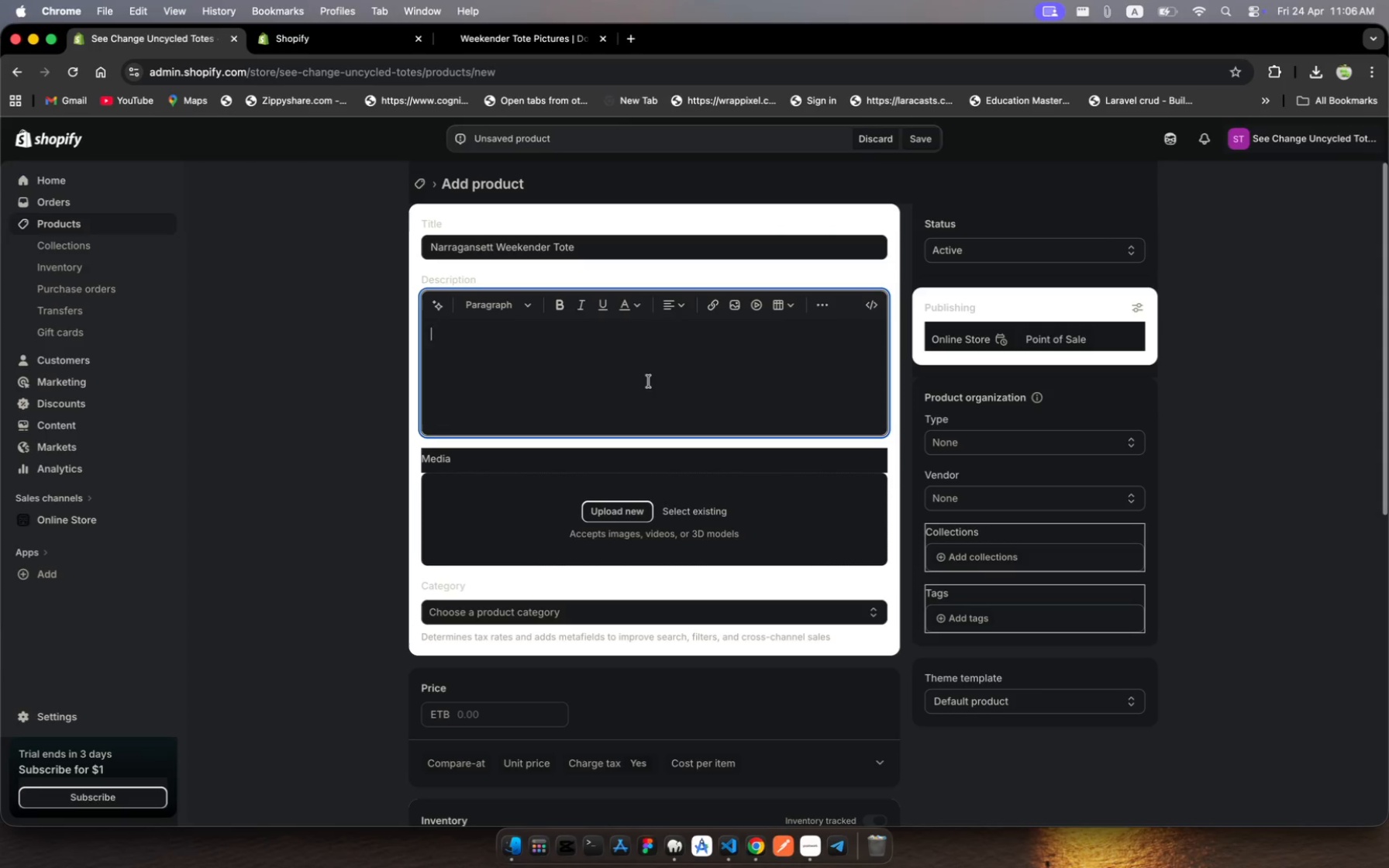 
wait(6.01)
 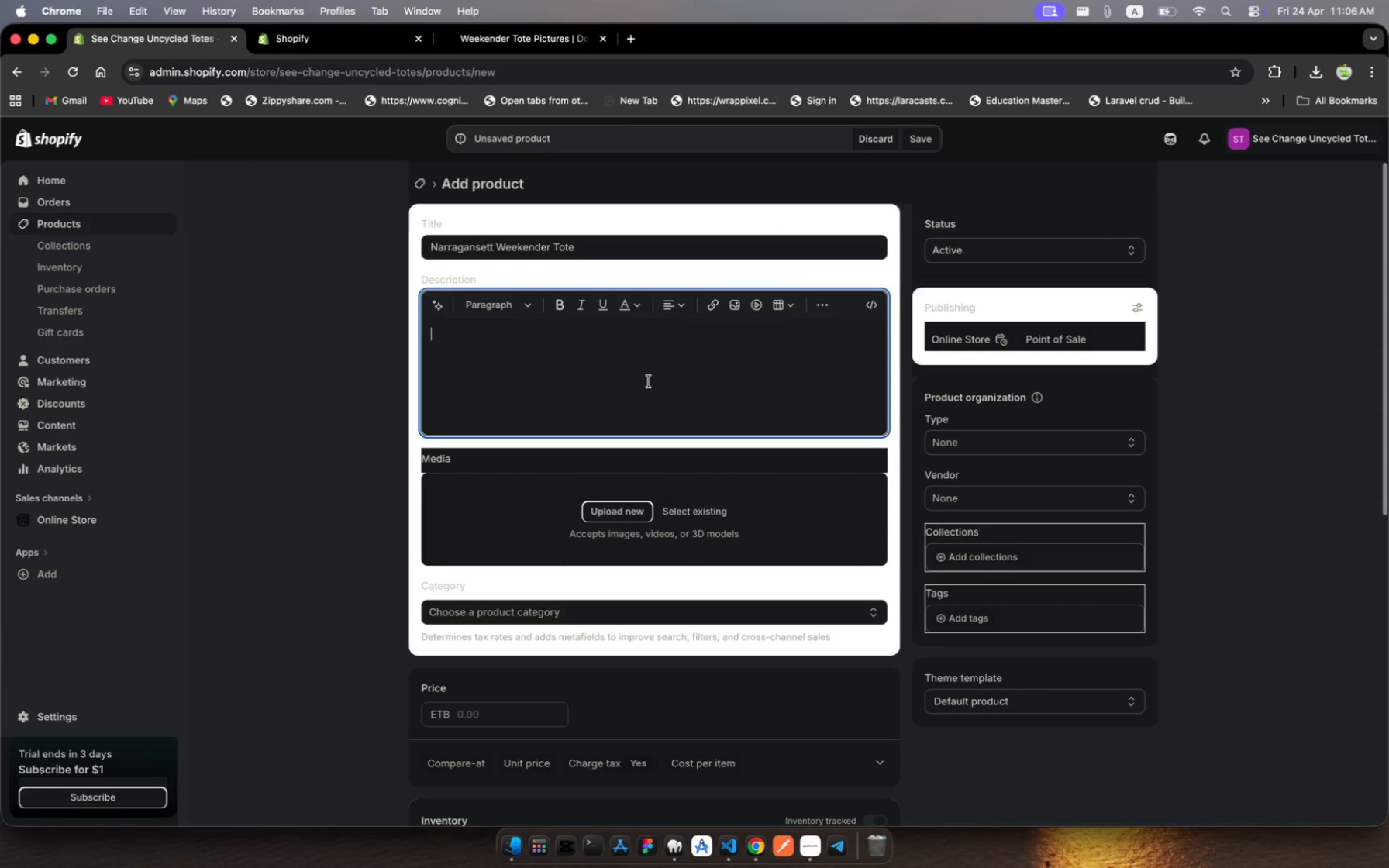 
type(Crafted frm reclaied sail boat )
 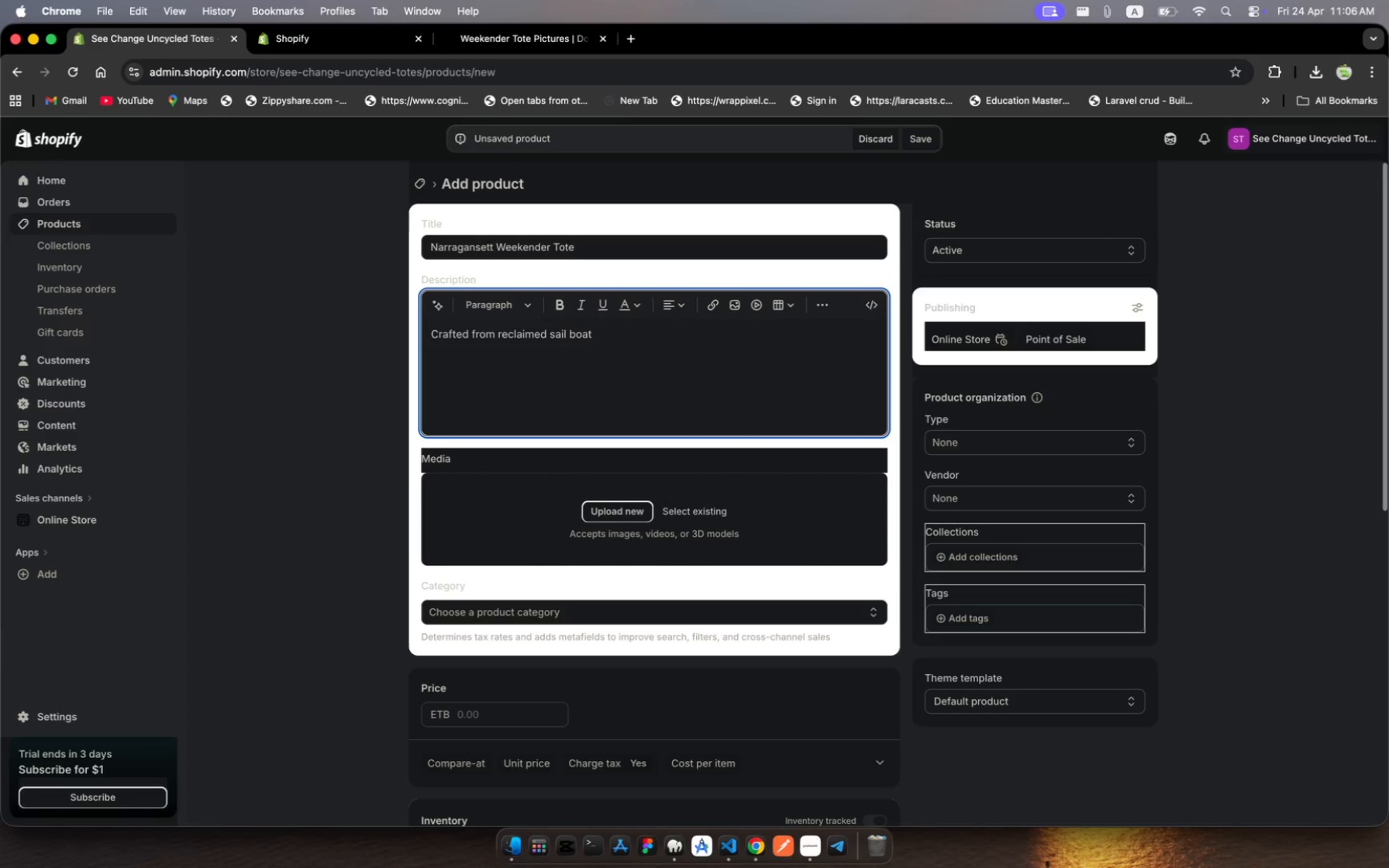 
wait(7.09)
 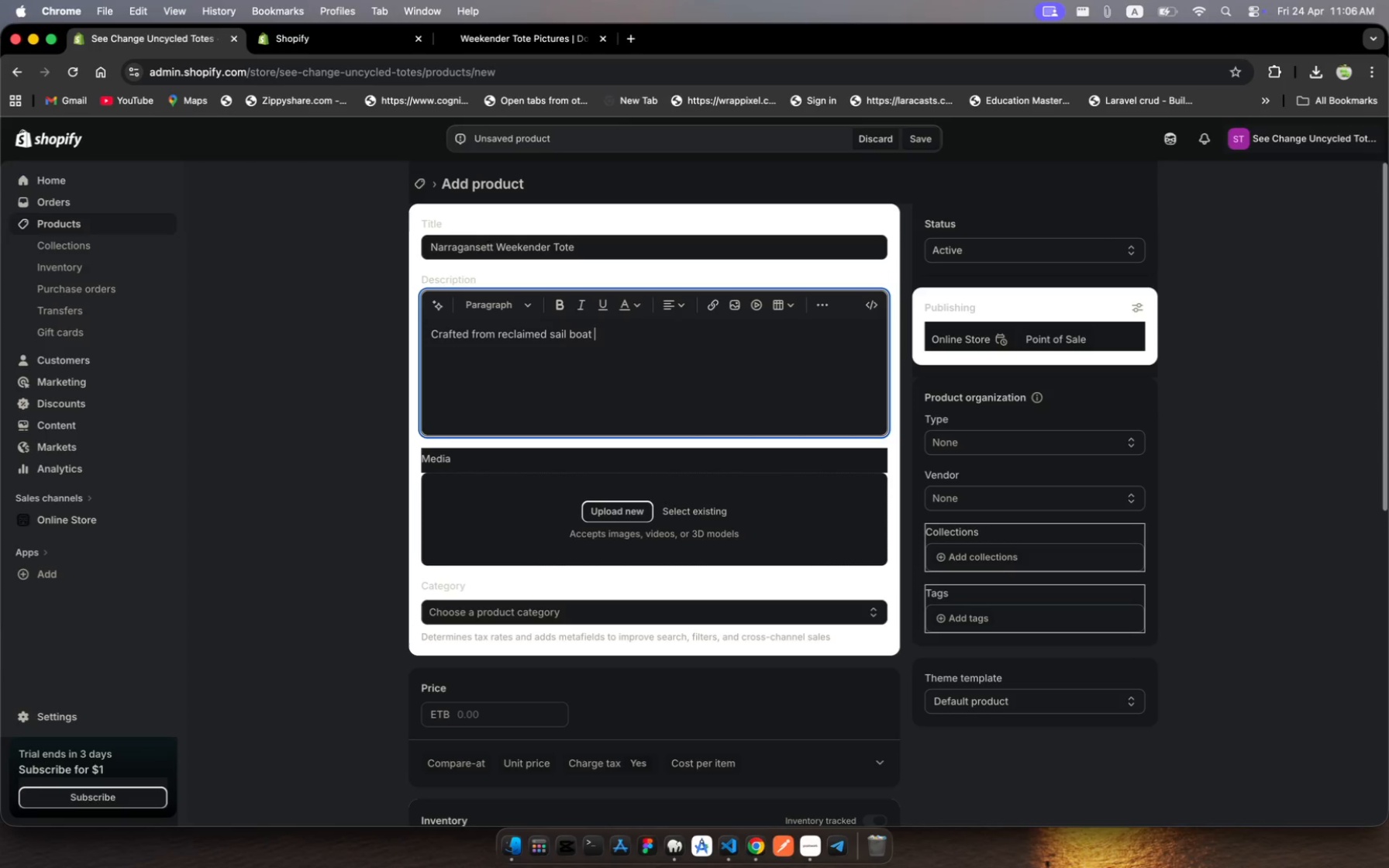 
type(sails)
 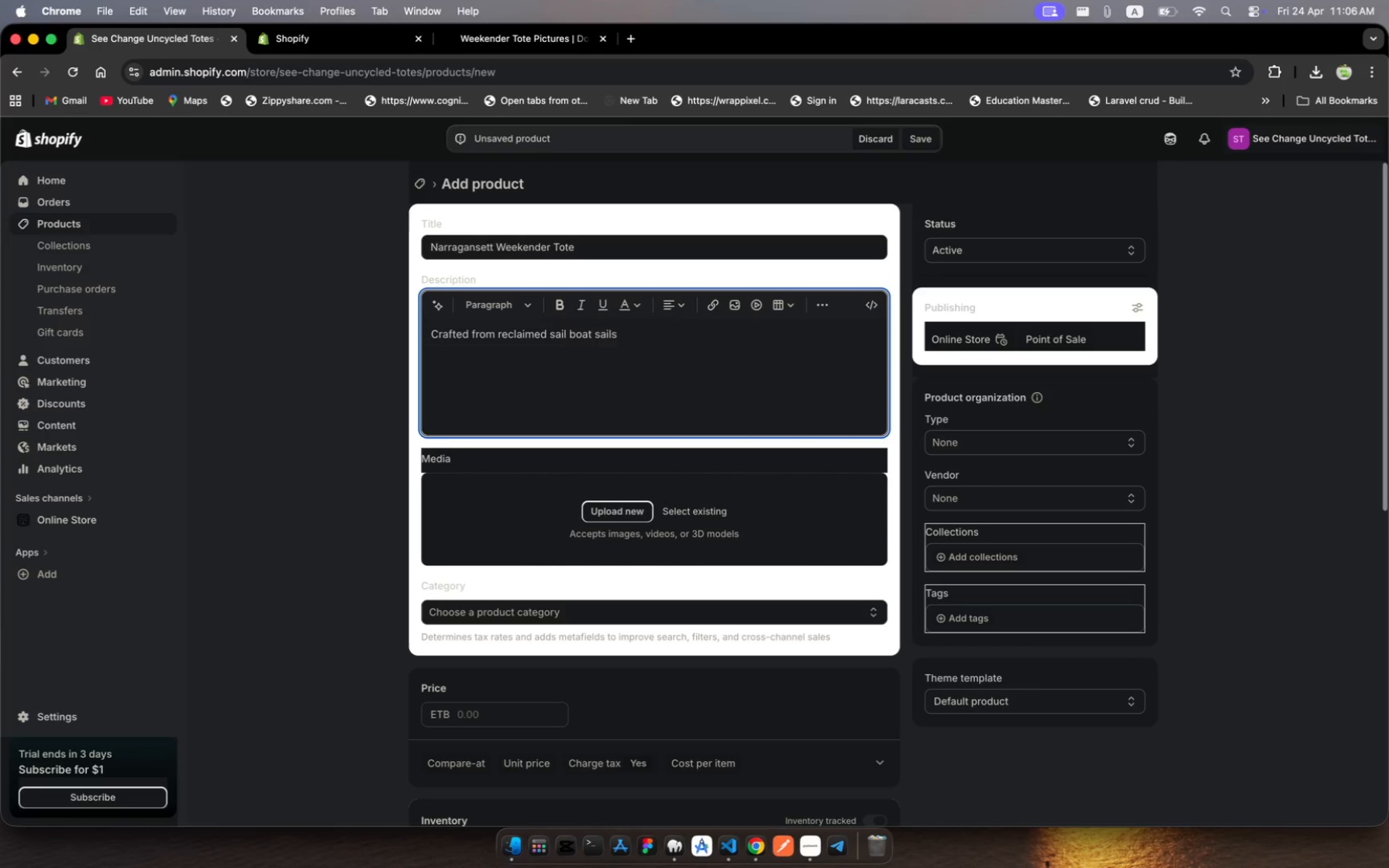 
type(, the Naragansett weekender tote s designed fi)
key(Backspace)
type(or )
 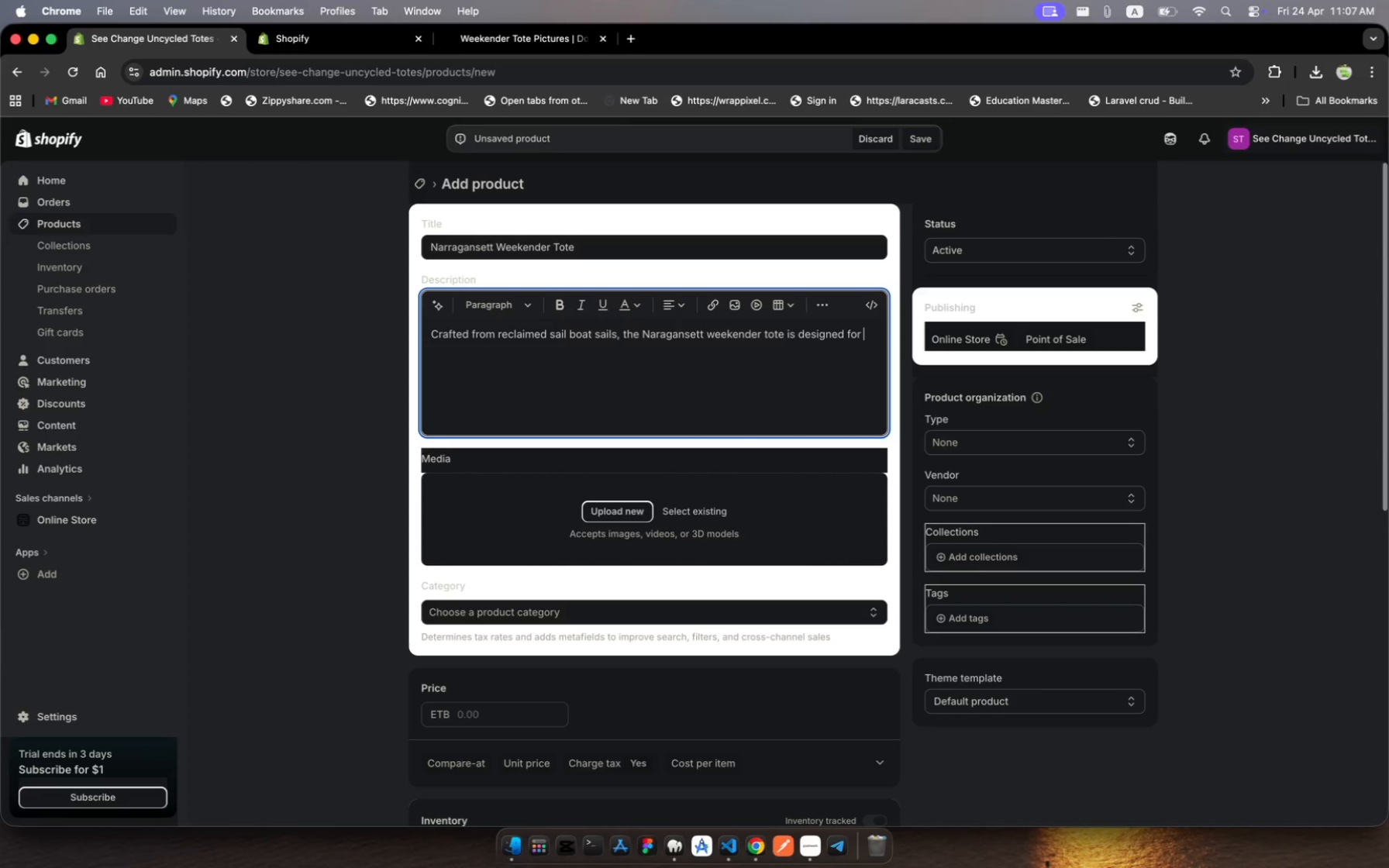 
wait(7.02)
 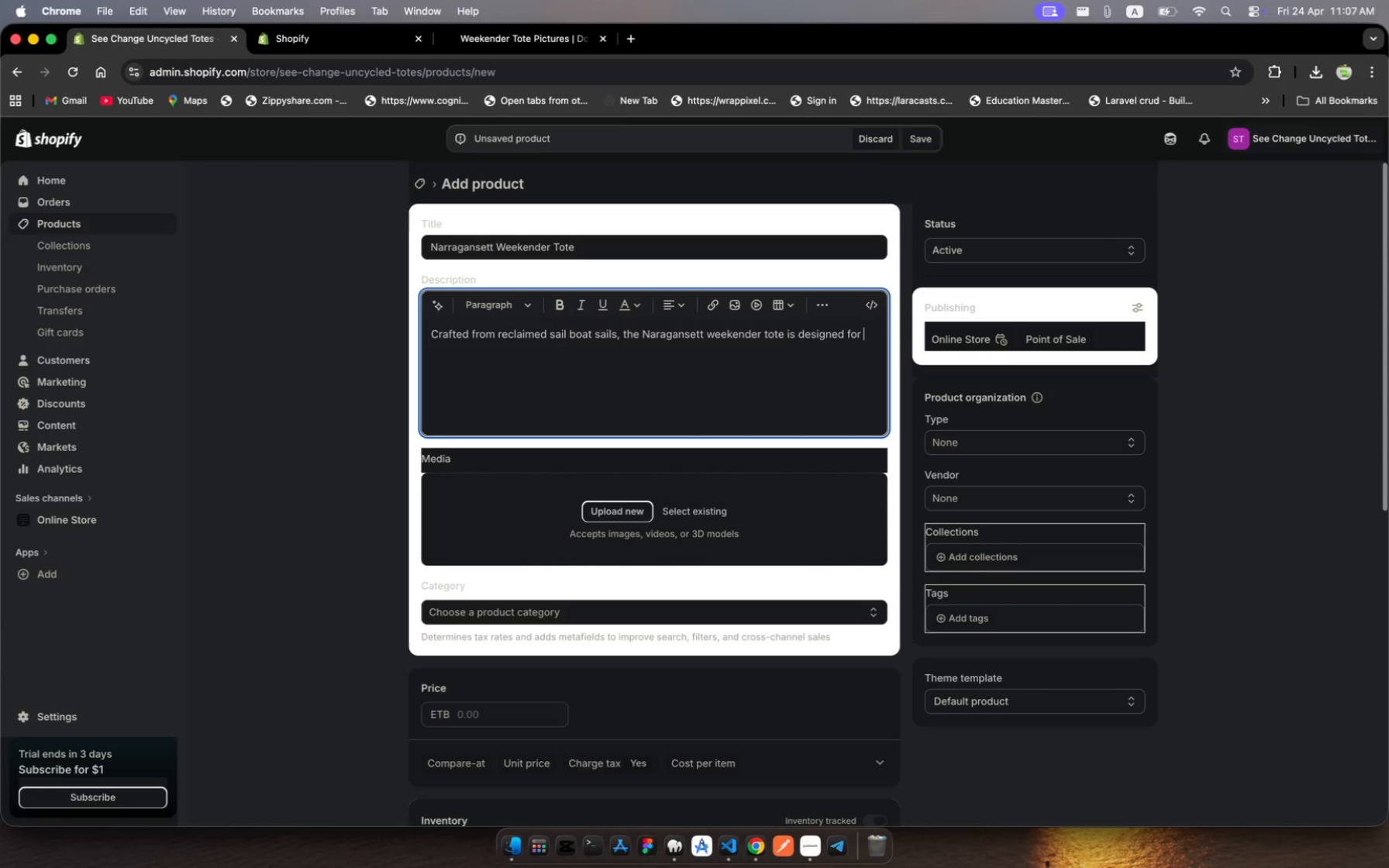 
type(botjh)
key(Backspace)
key(Backspace)
type(h durabilty abd )
key(Backspace)
key(Backspace)
key(Backspace)
type(nd character )
key(Backspace)
type(. Eac )
 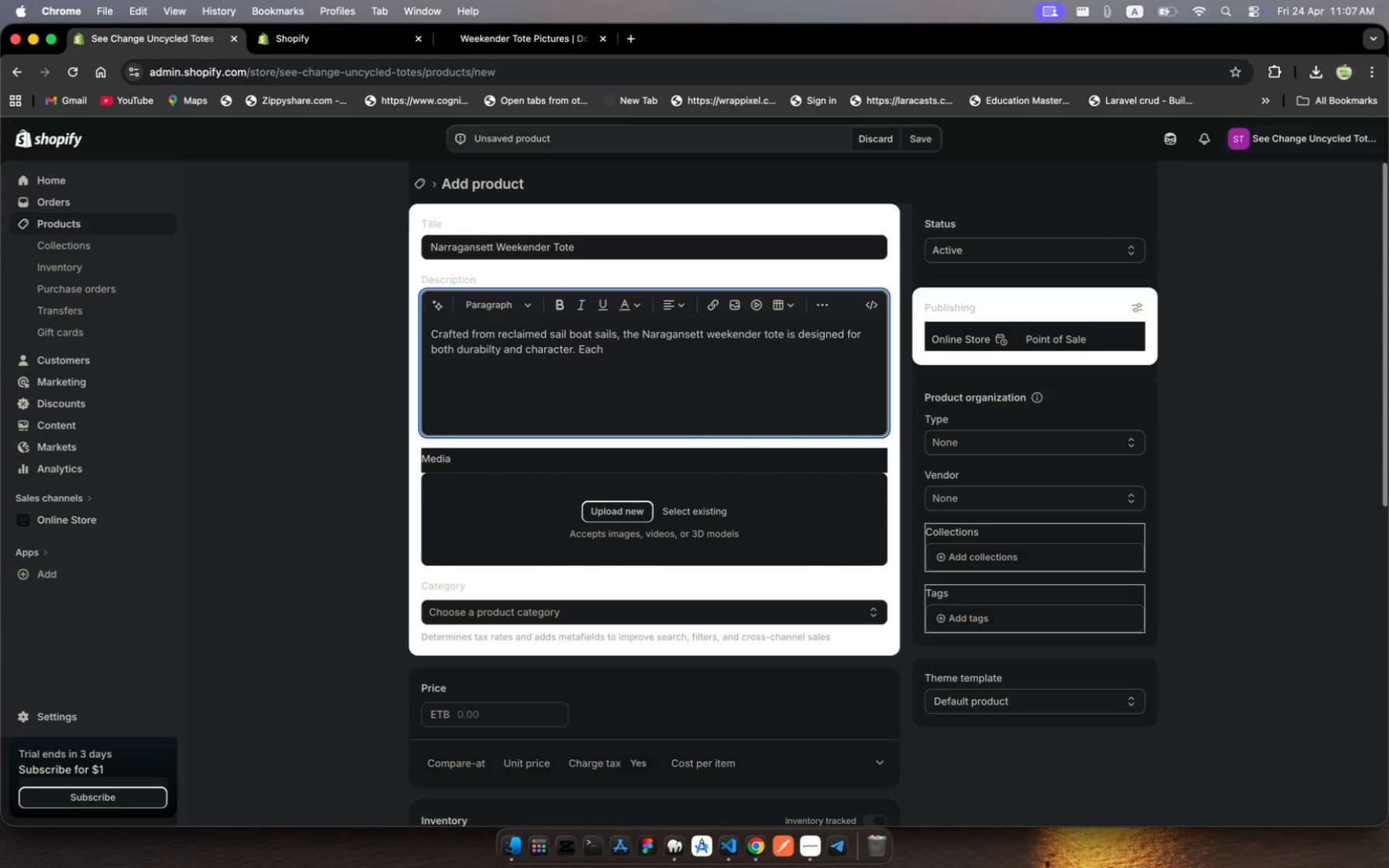 
wait(5.07)
 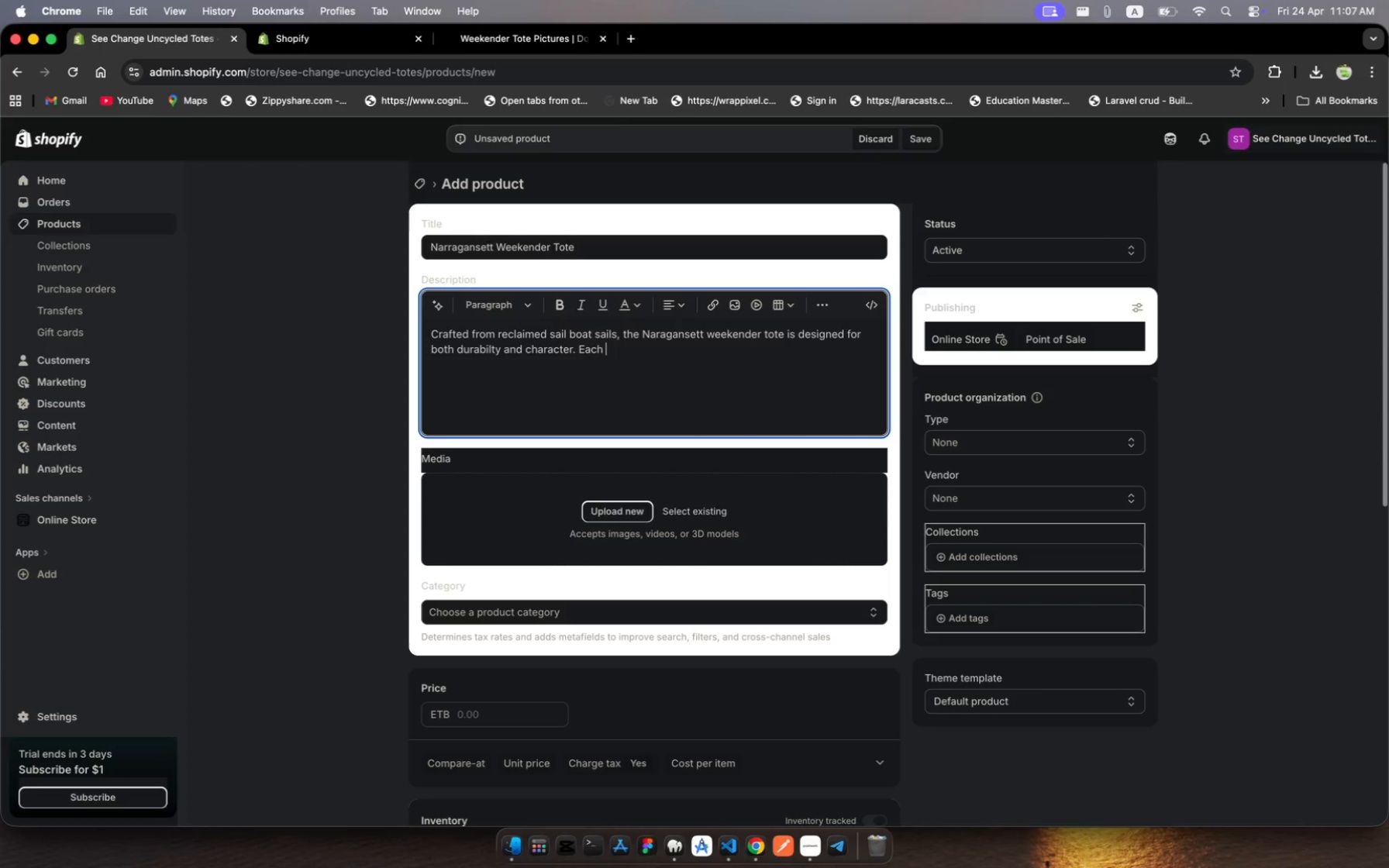 
type(e)
key(Backspace)
type(peace of feature )
 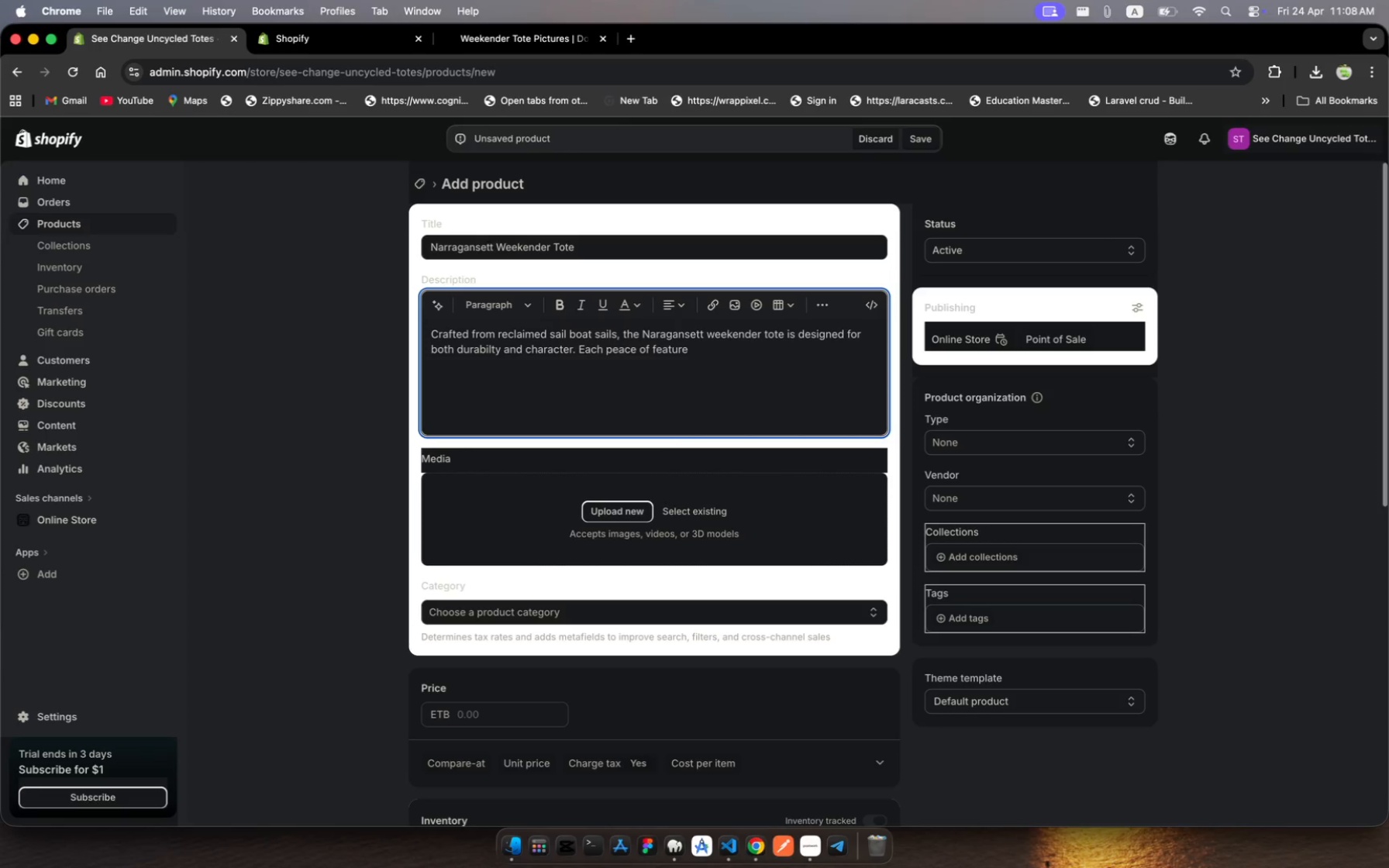 
wait(11.84)
 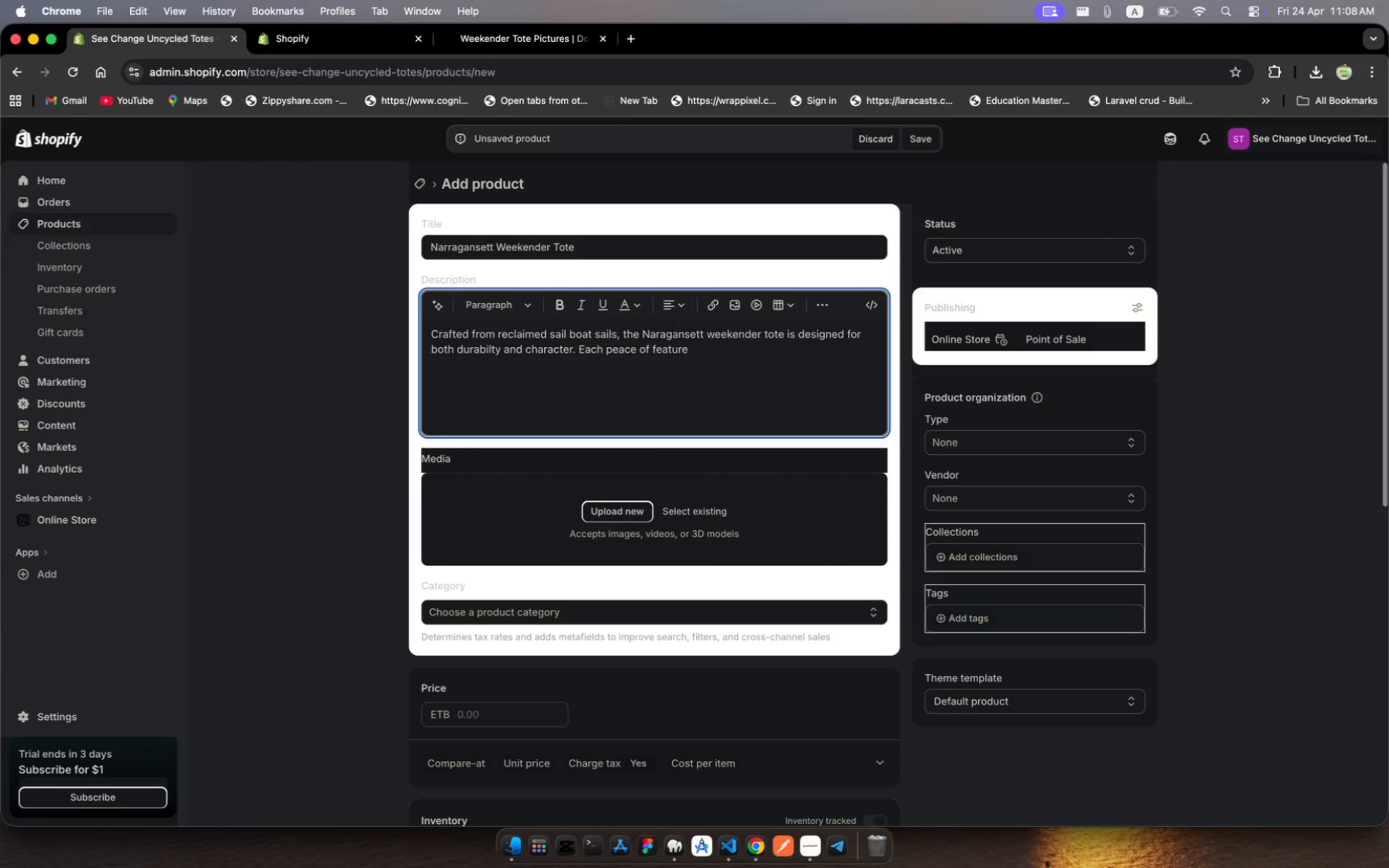 
type(unique markign)
key(Backspace)
key(Backspace)
type(ng from )
 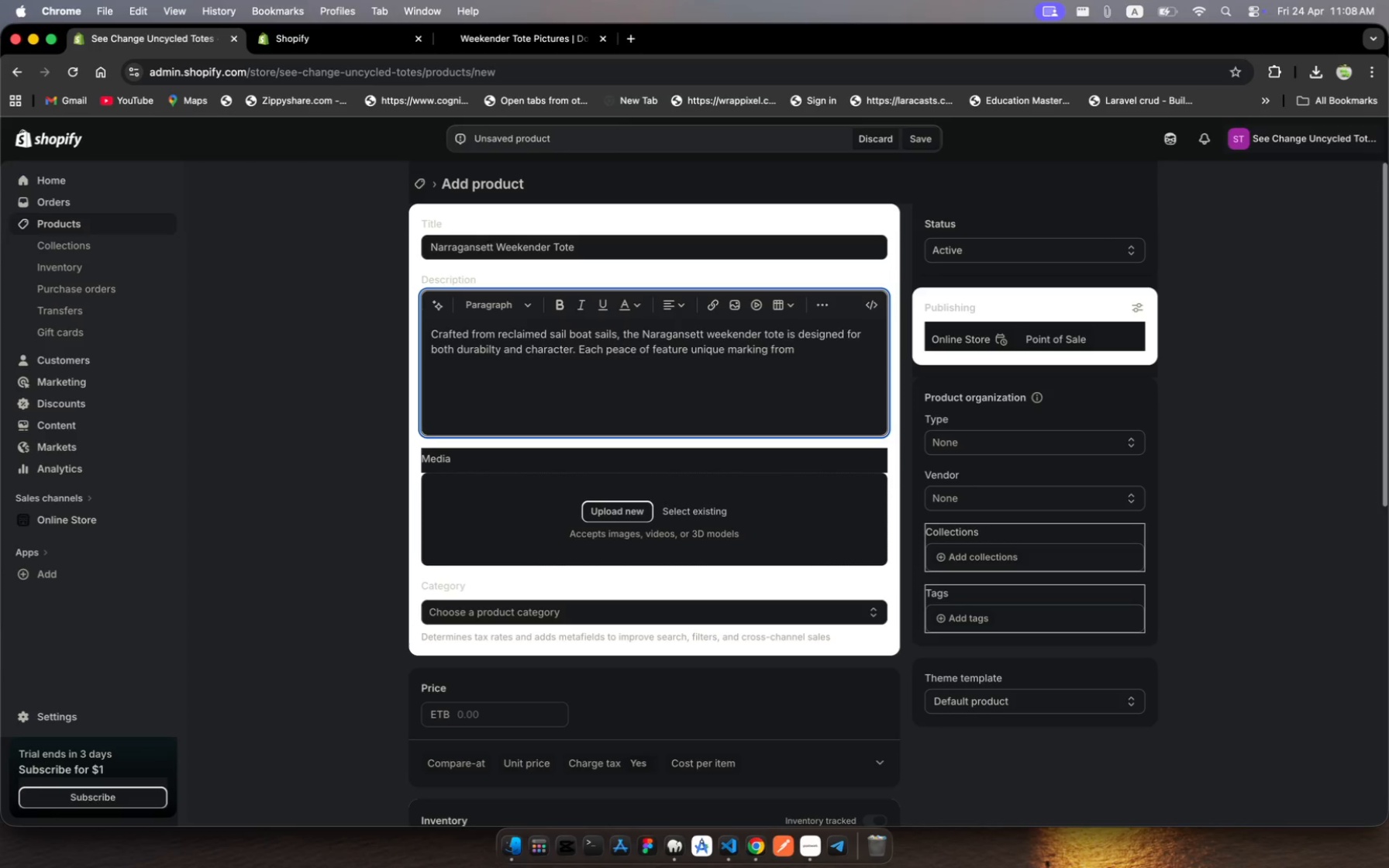 
wait(9.78)
 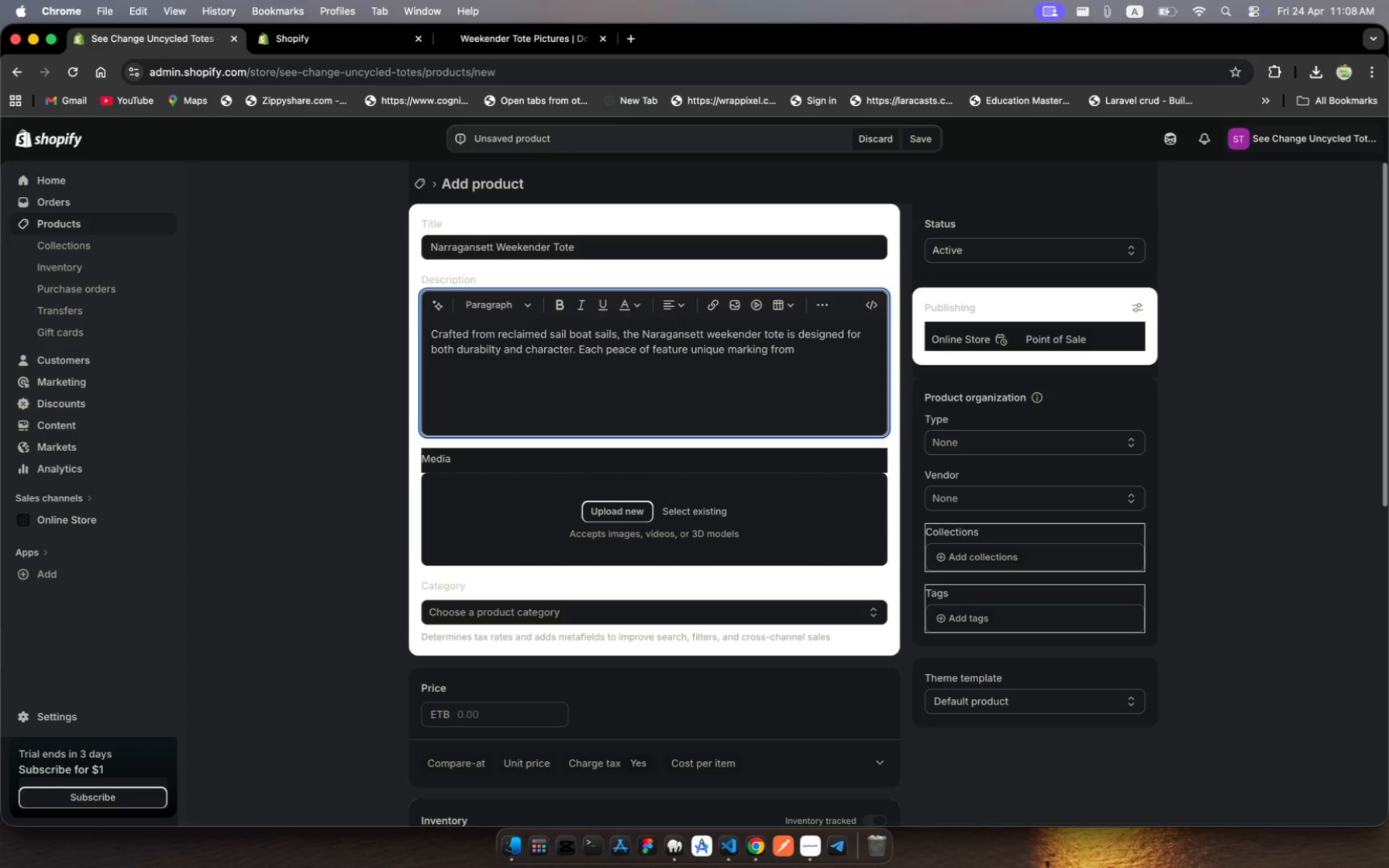 
left_click([767, 347])
 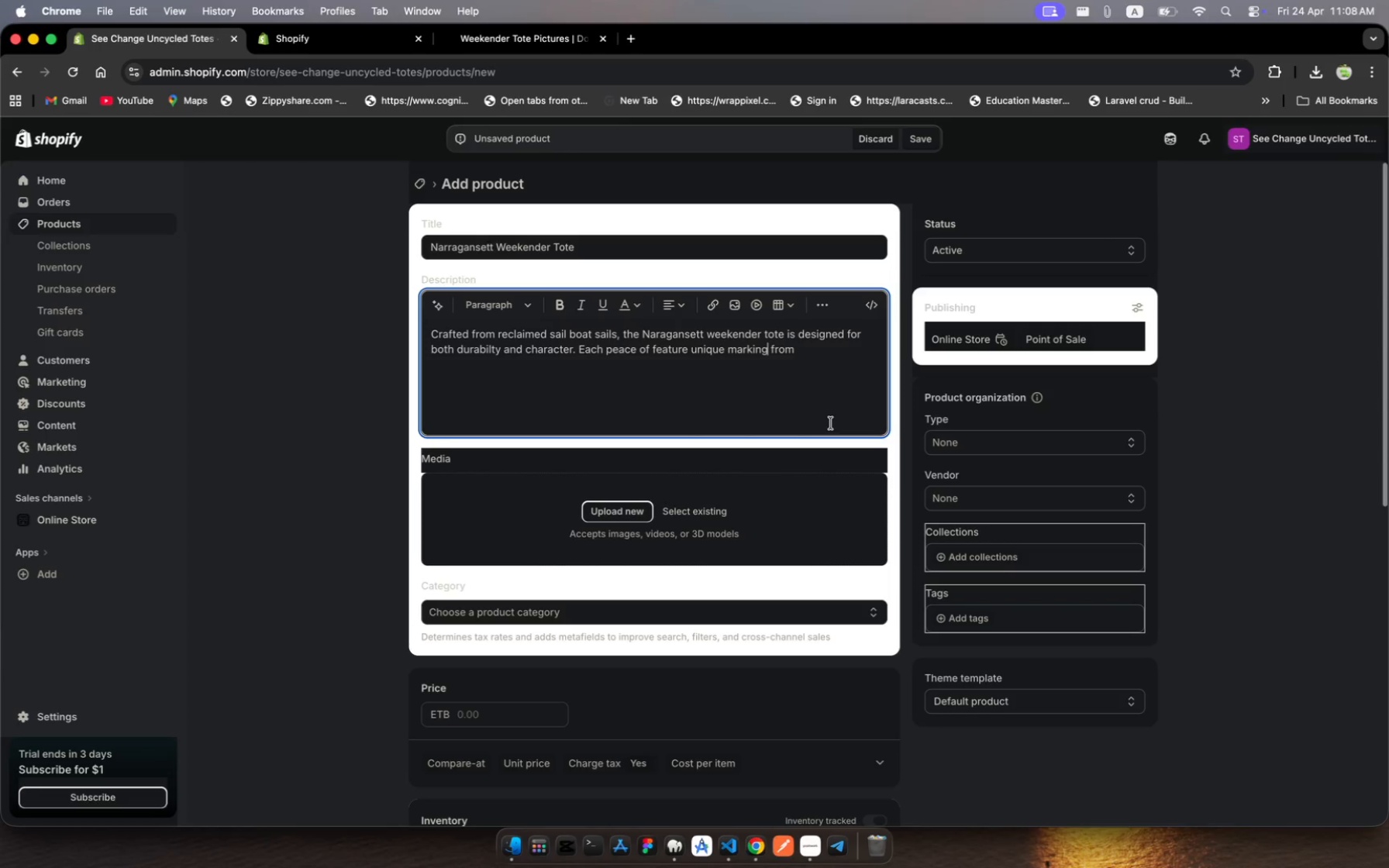 
key(S)
 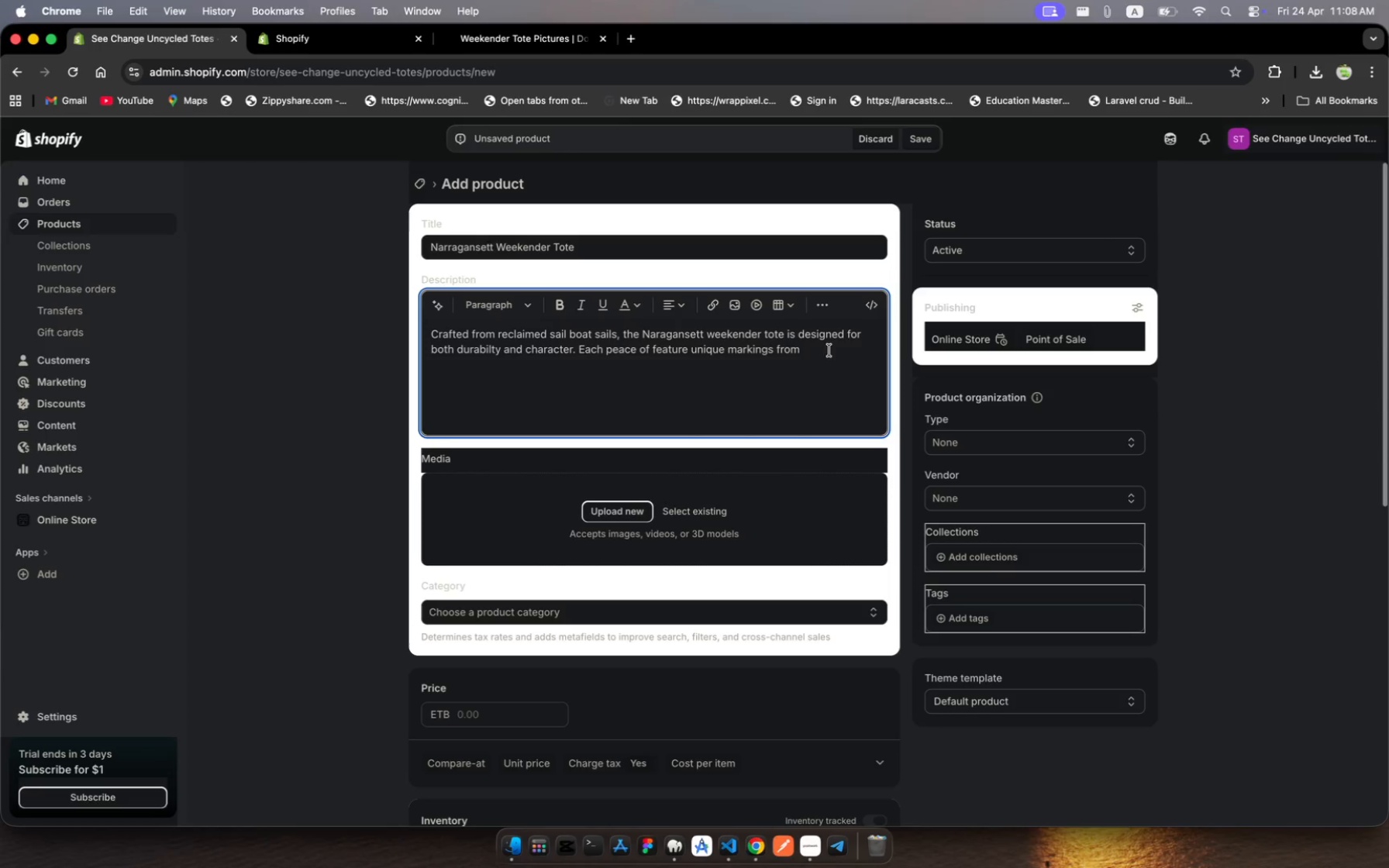 
left_click([824, 351])
 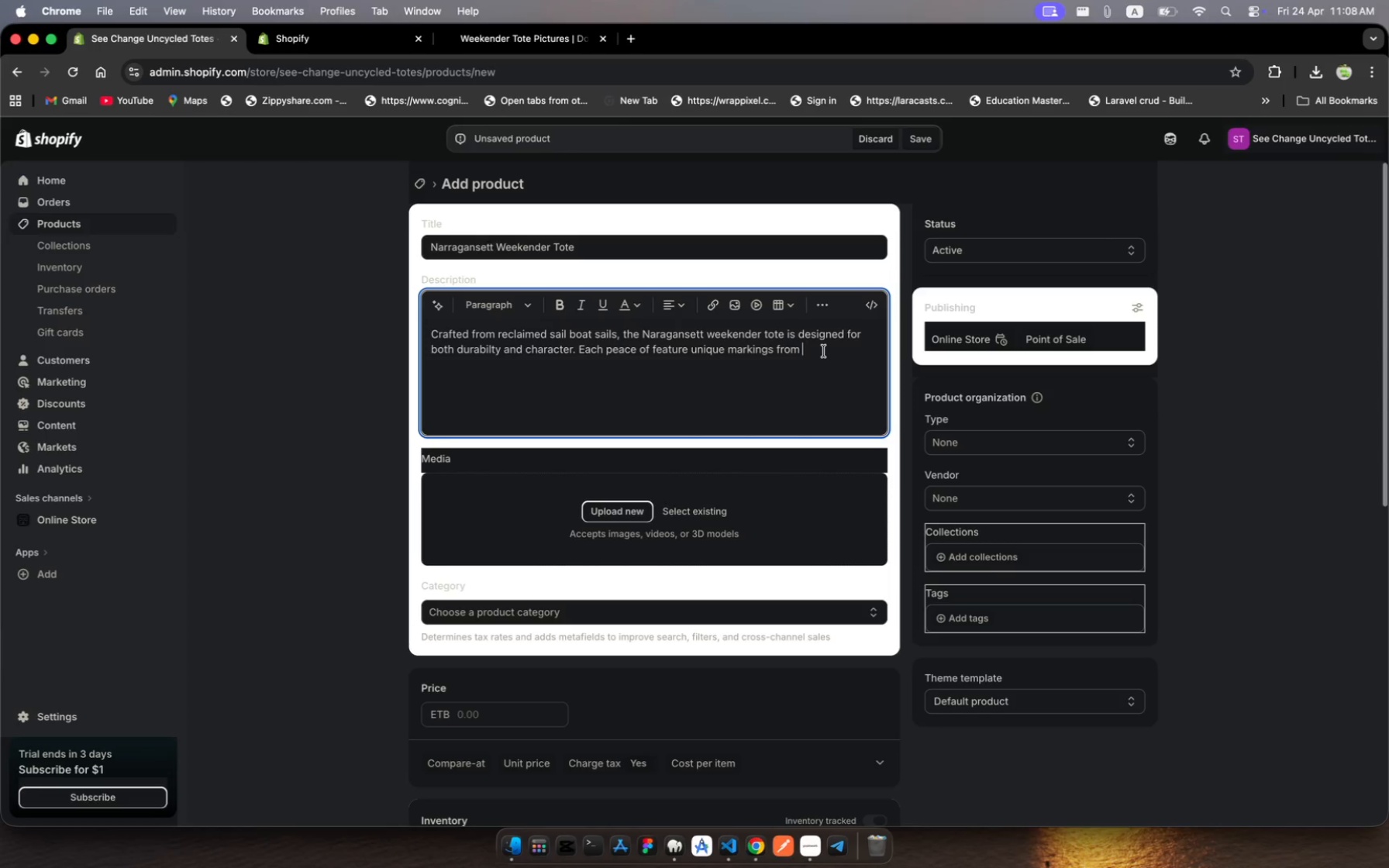 
type(its previos life from )
key(Backspace)
key(Backspace)
key(Backspace)
key(Backspace)
key(Backspace)
type(at sea)
 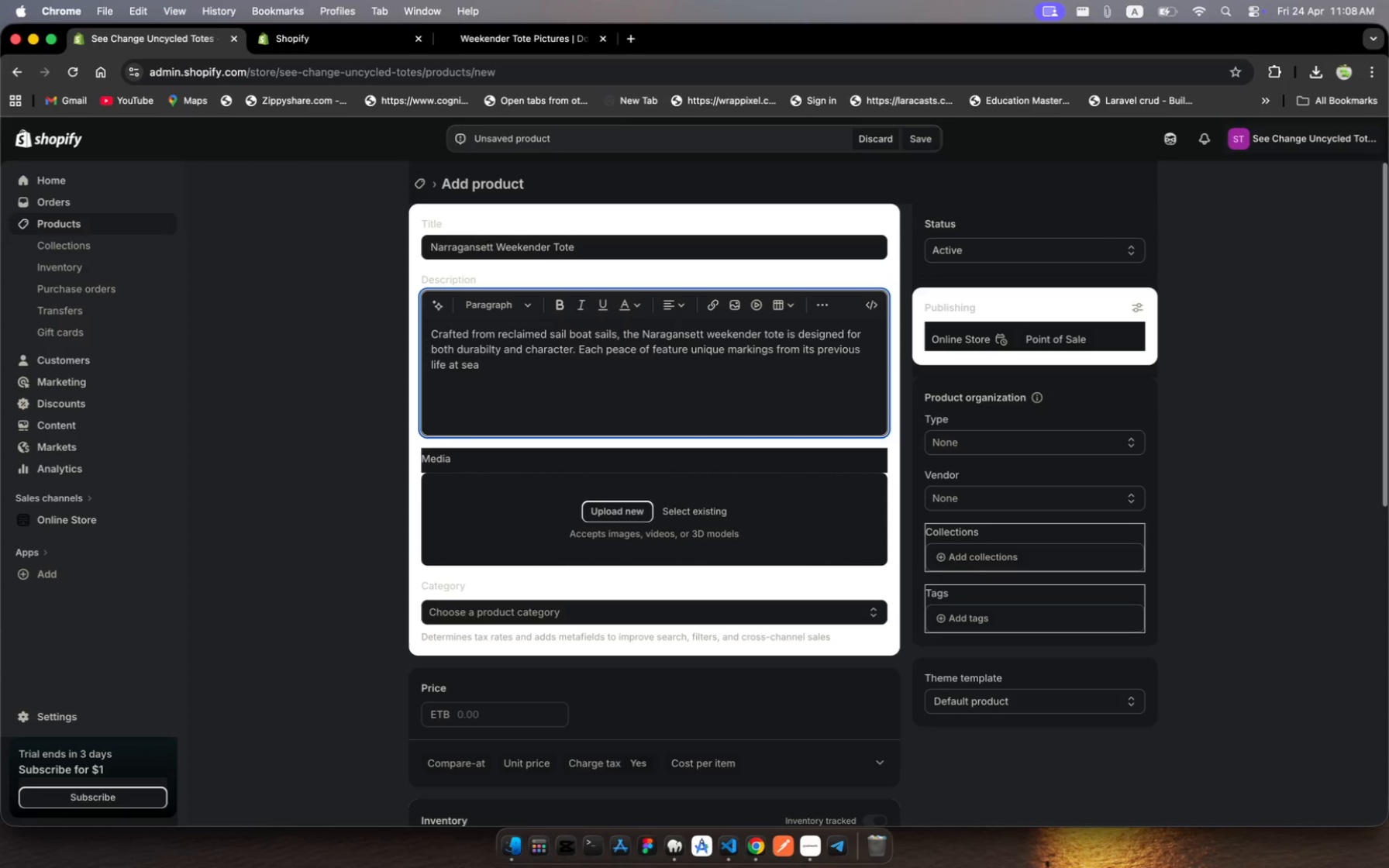 
hold_key(key=U, duration=0.31)
 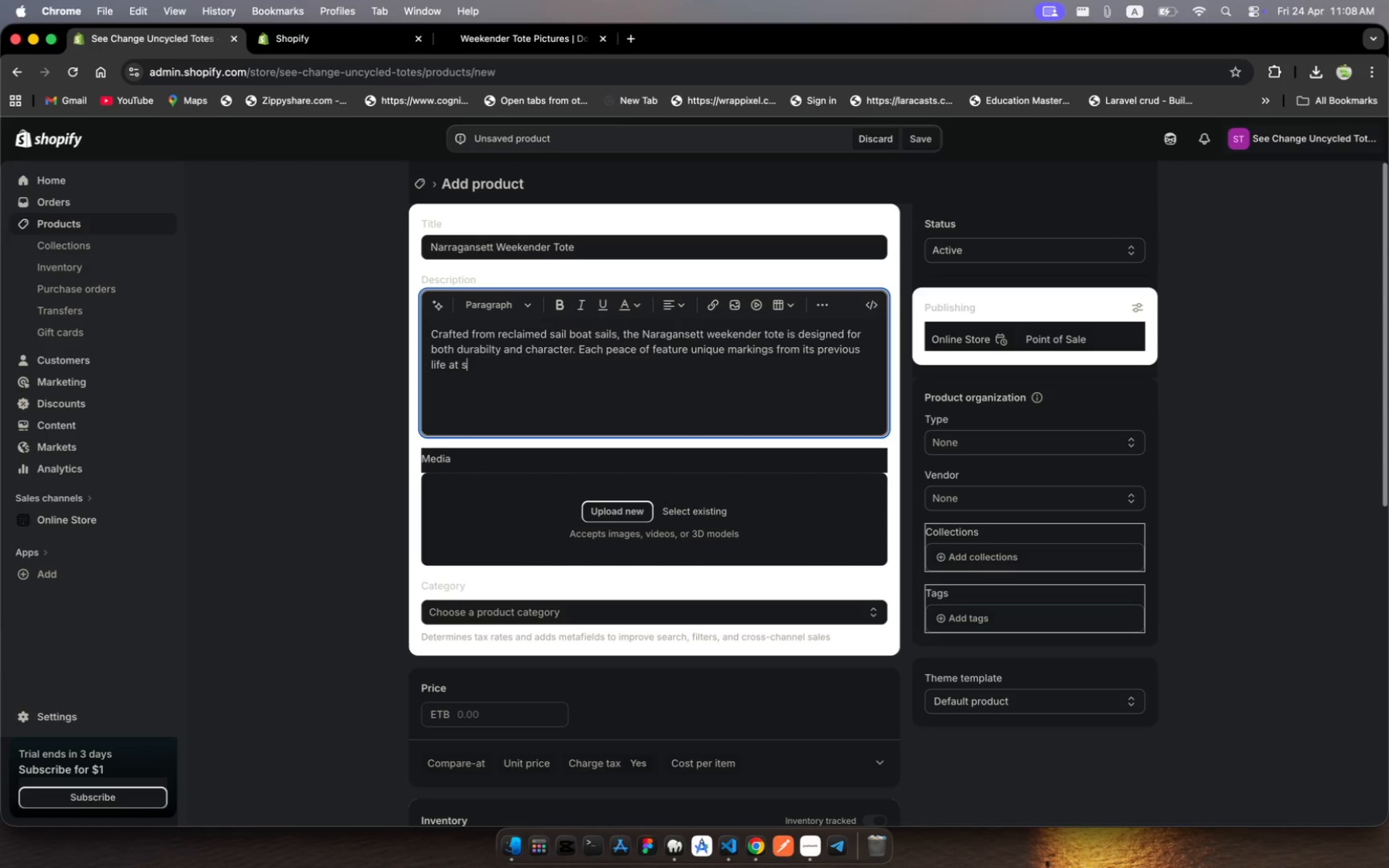 
type(, making no two bags )
 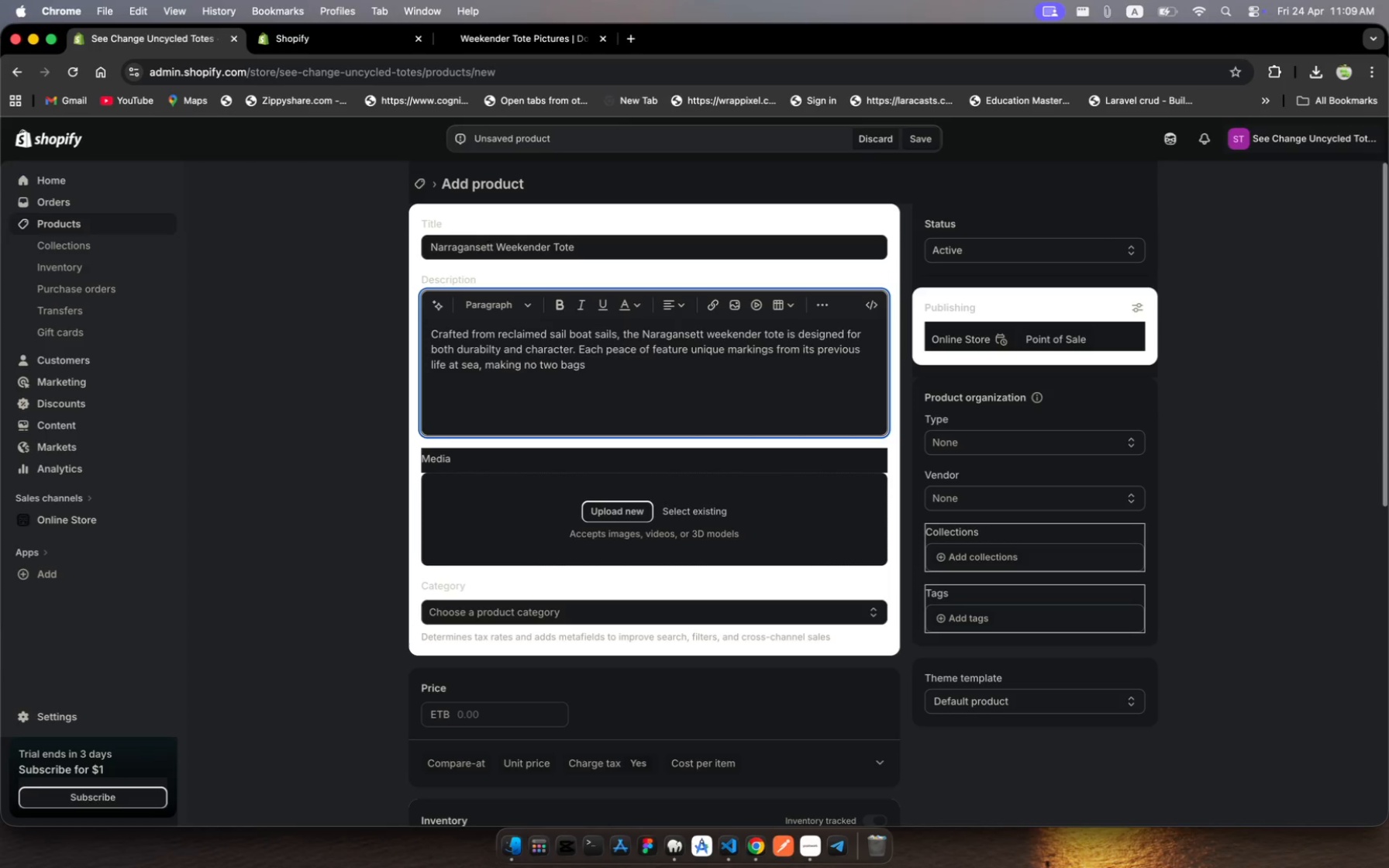 
type(exactly alike)
 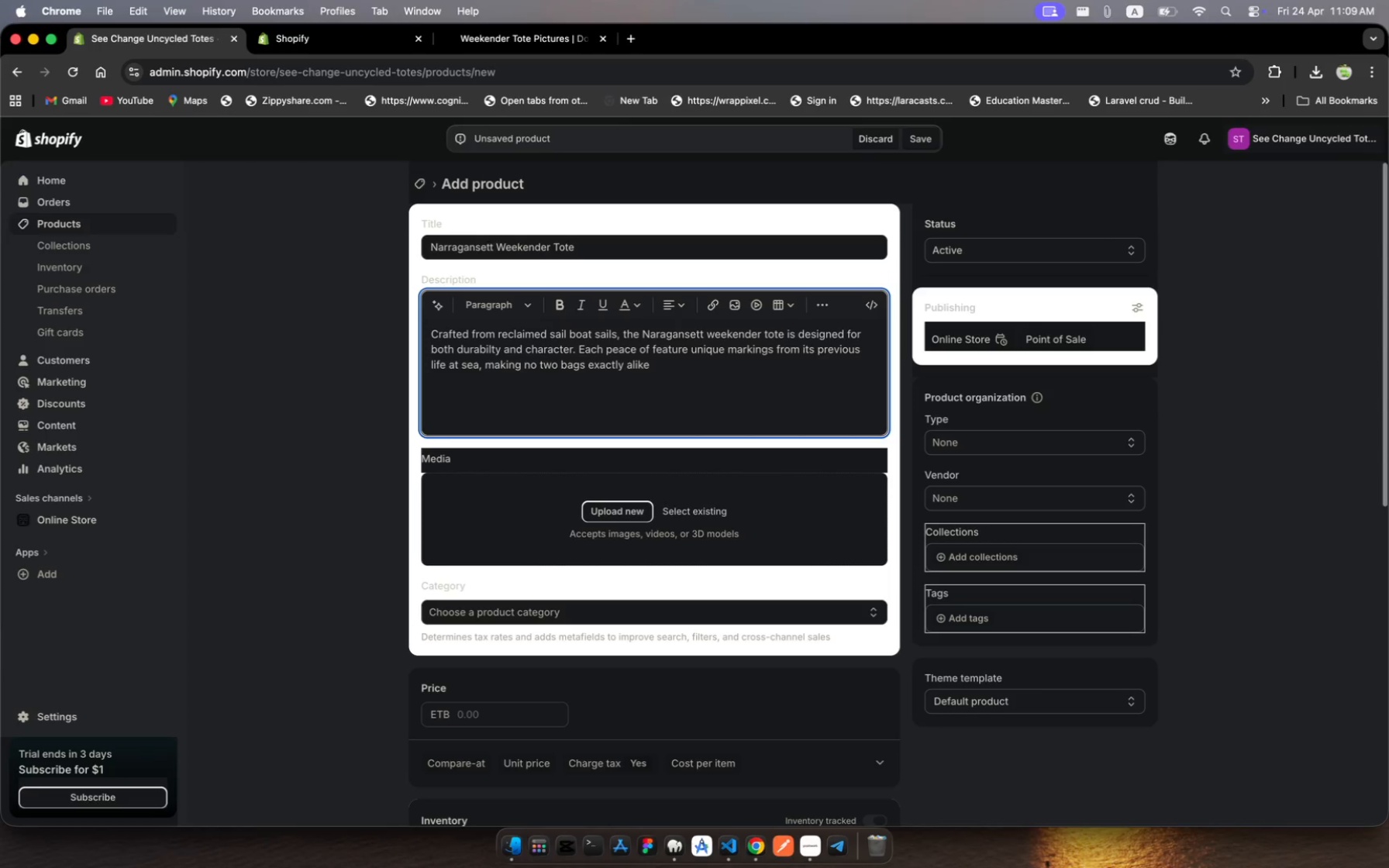 
key(Period)
 